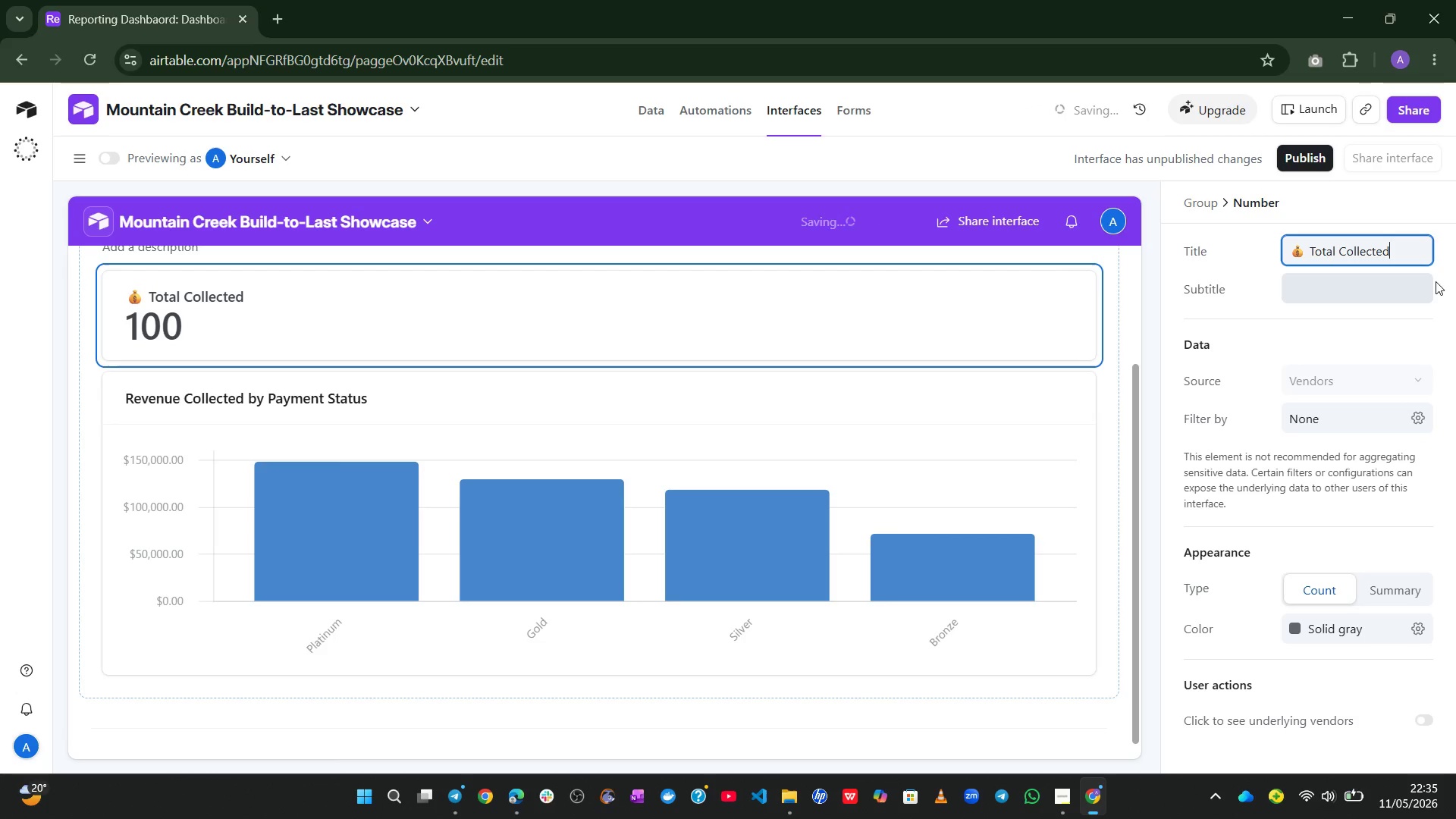 
left_click([1398, 342])
 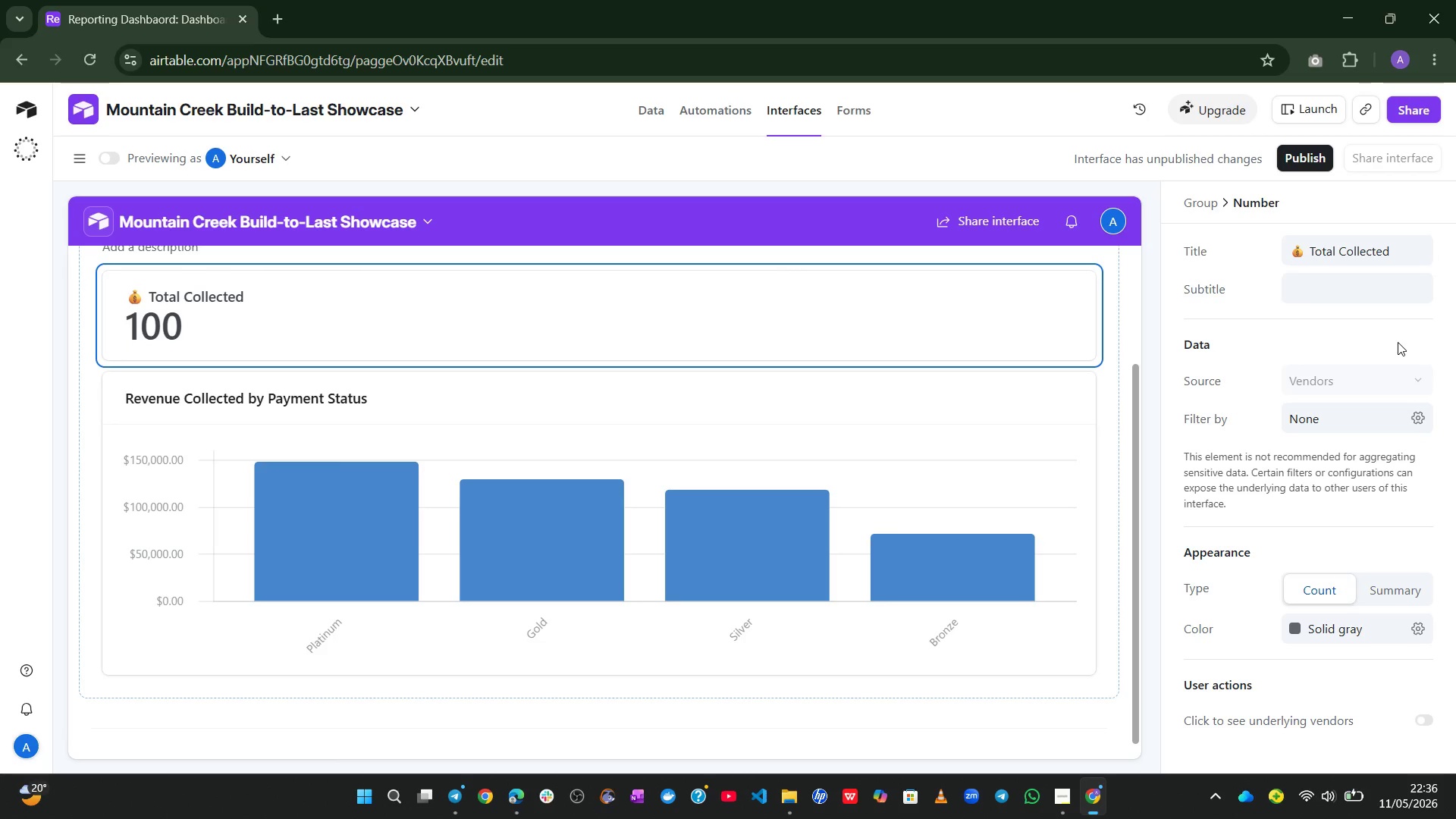 
wait(57.59)
 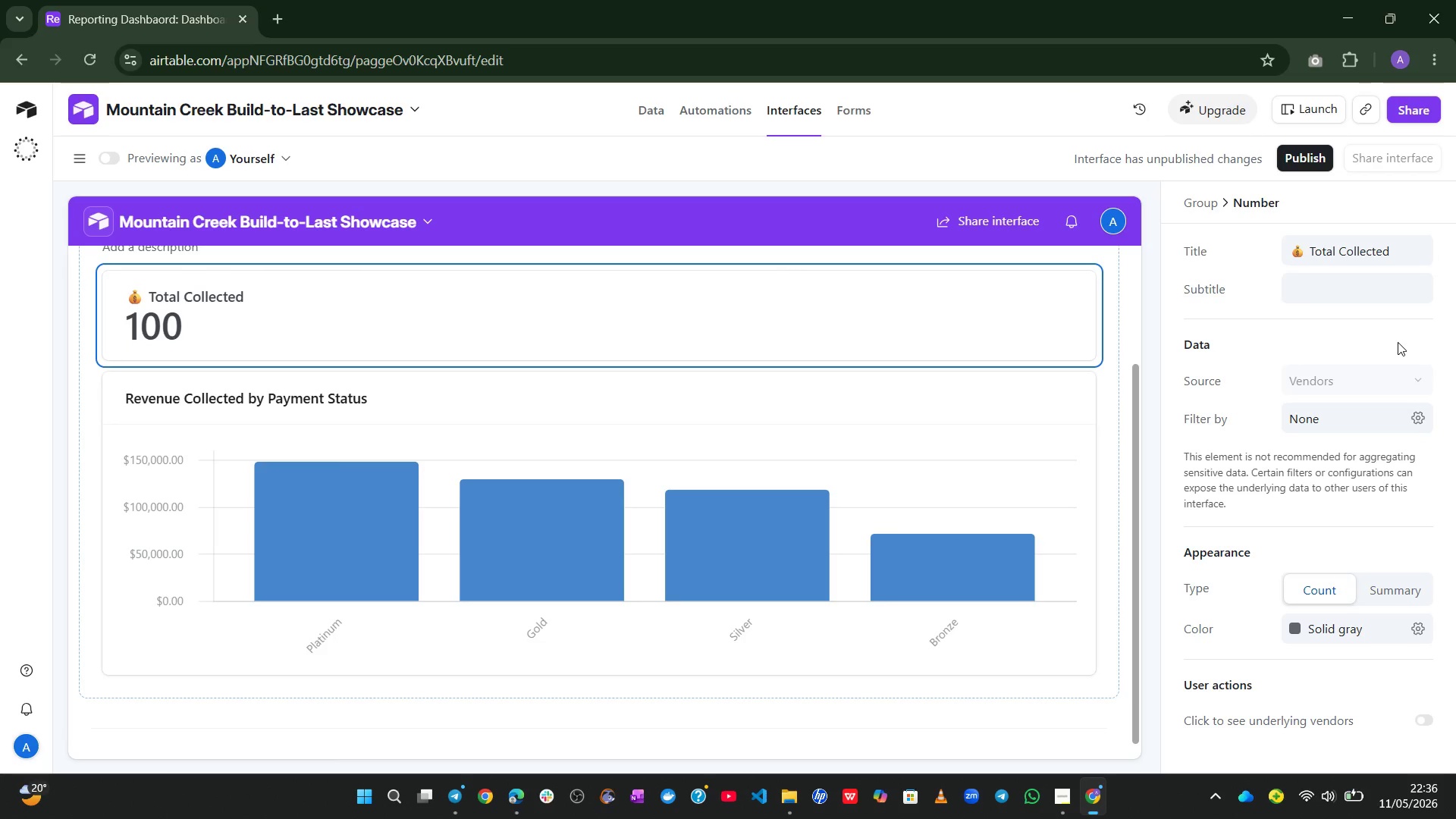 
left_click([1403, 582])
 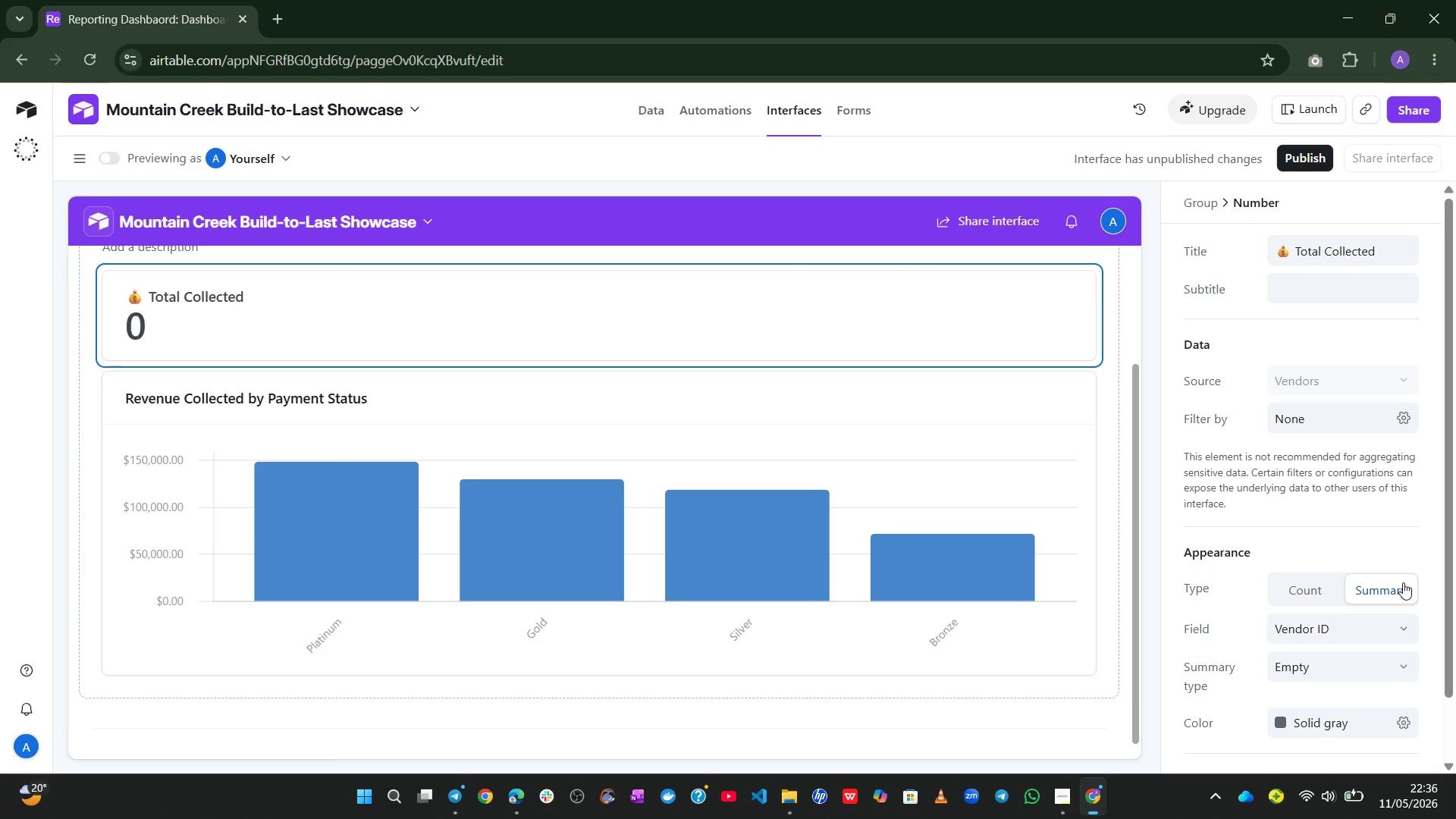 
wait(14.73)
 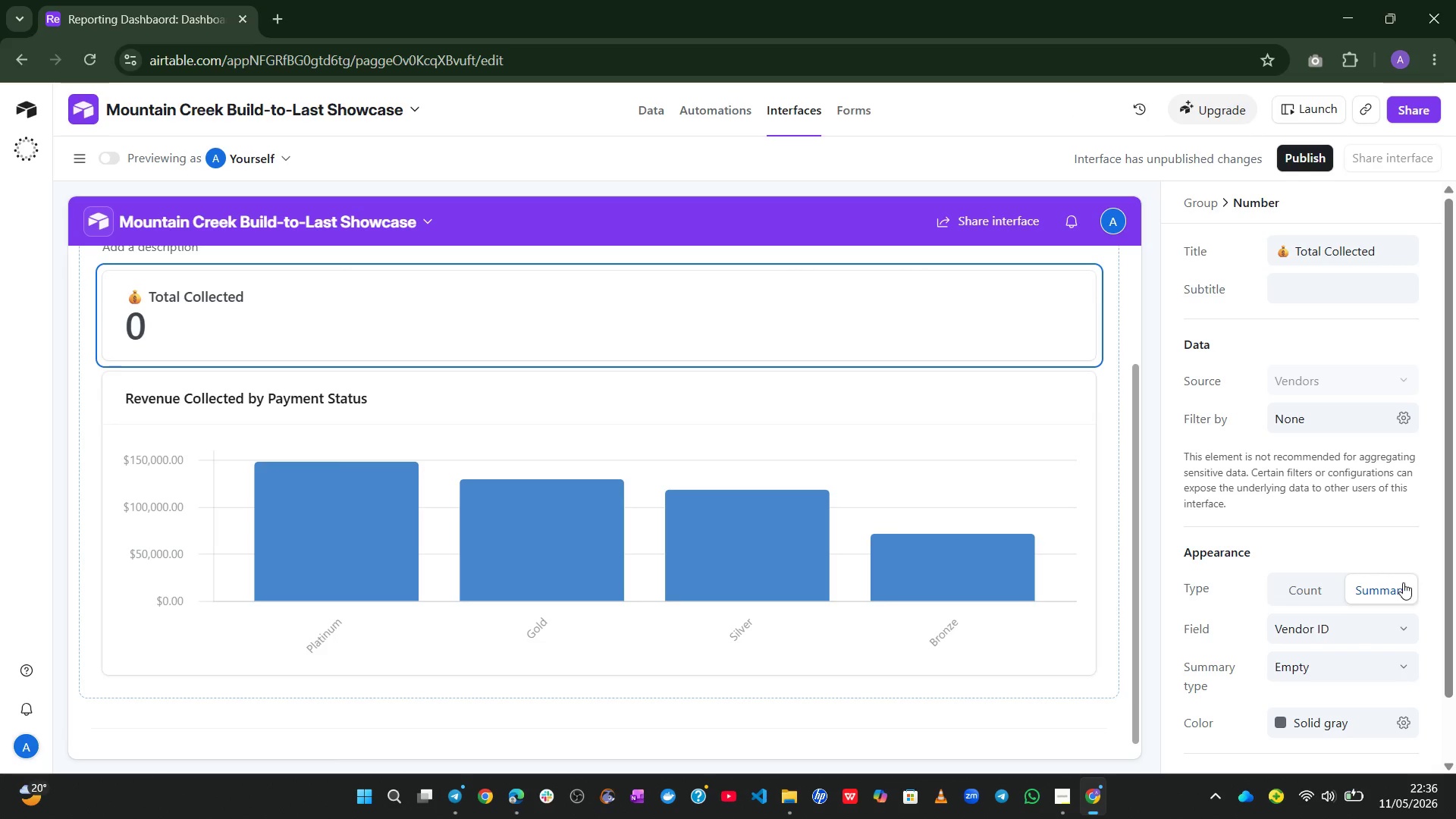 
left_click([1379, 631])
 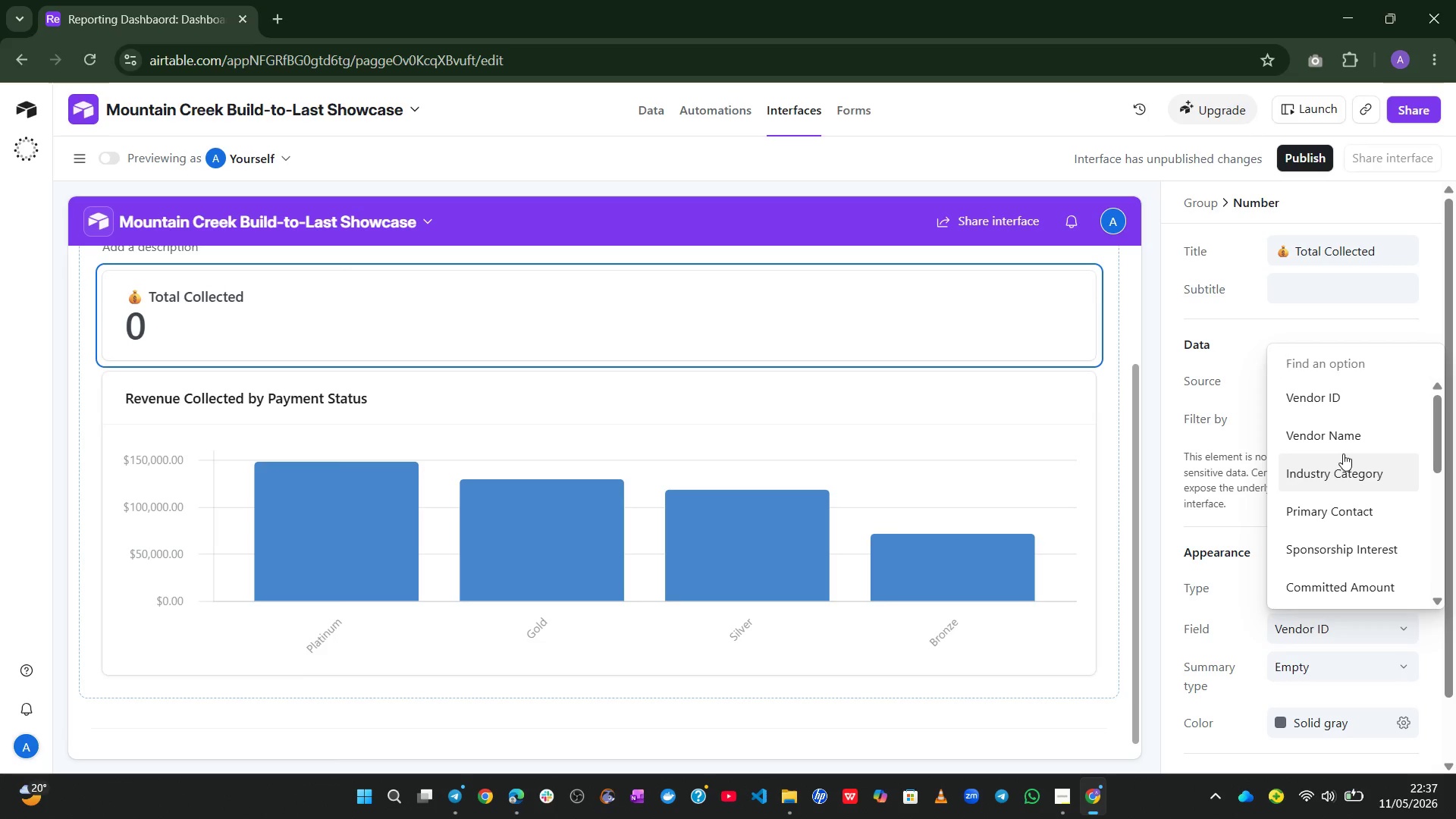 
wait(12.11)
 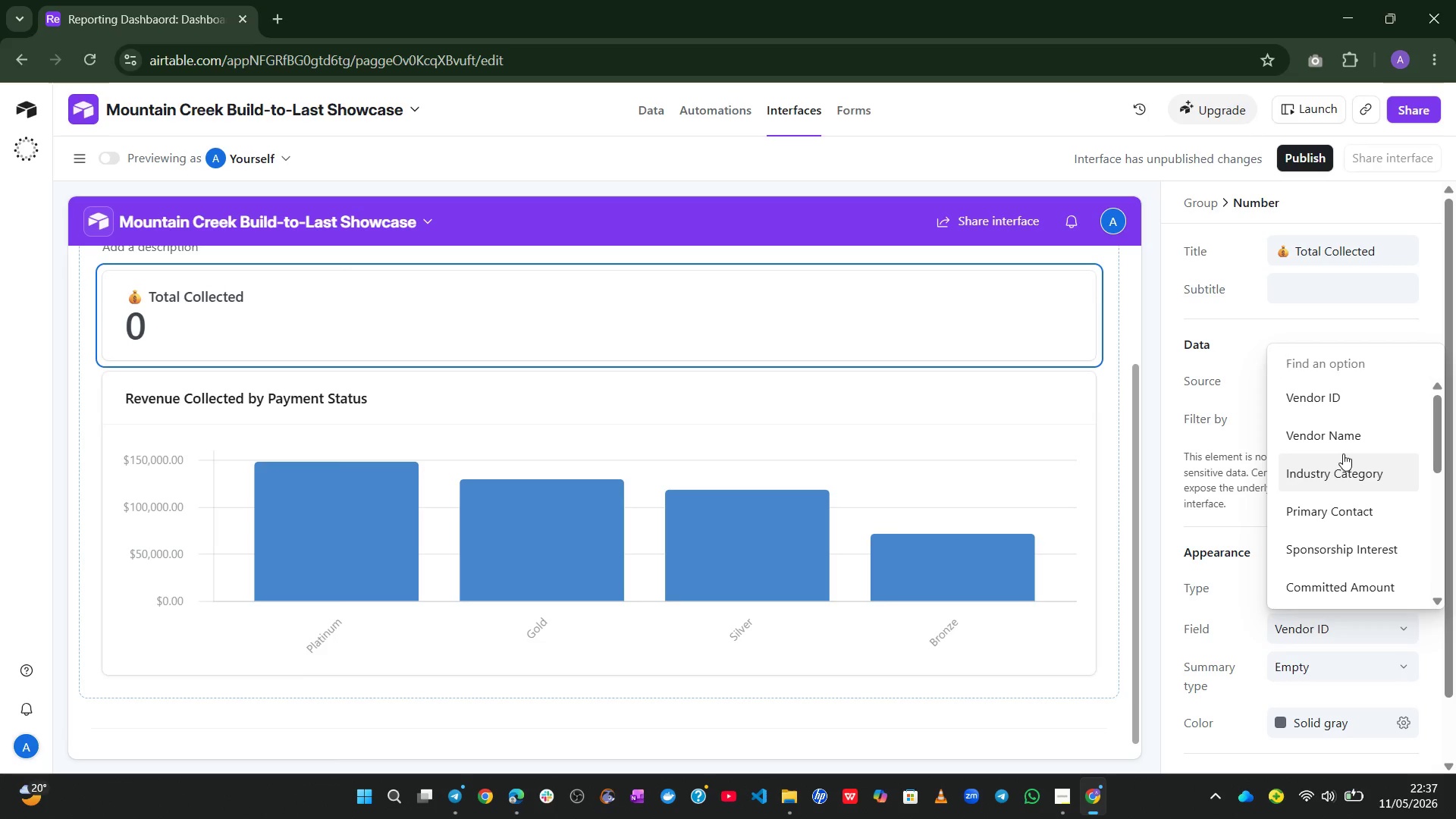 
left_click([1351, 560])
 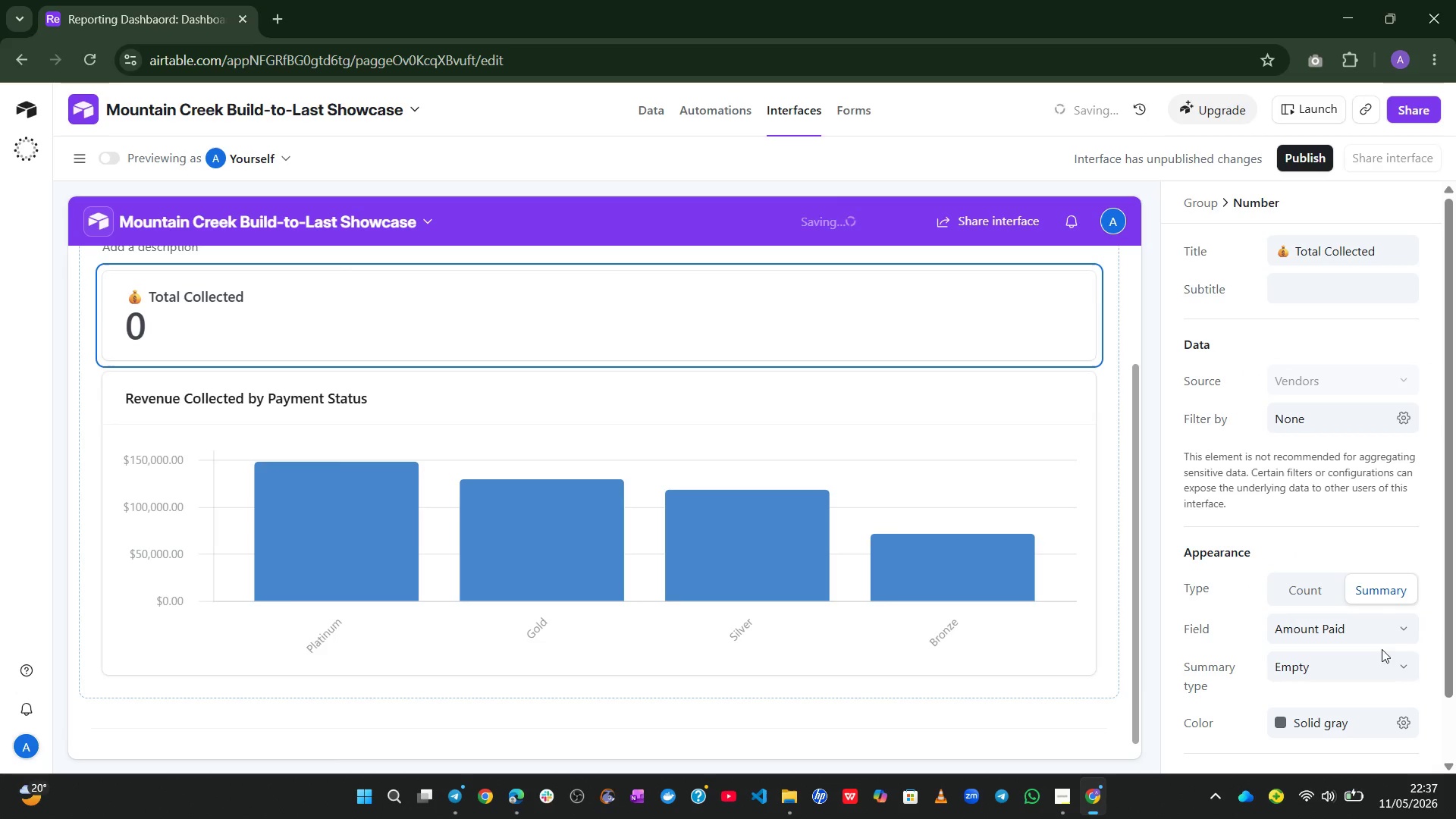 
left_click([1381, 656])
 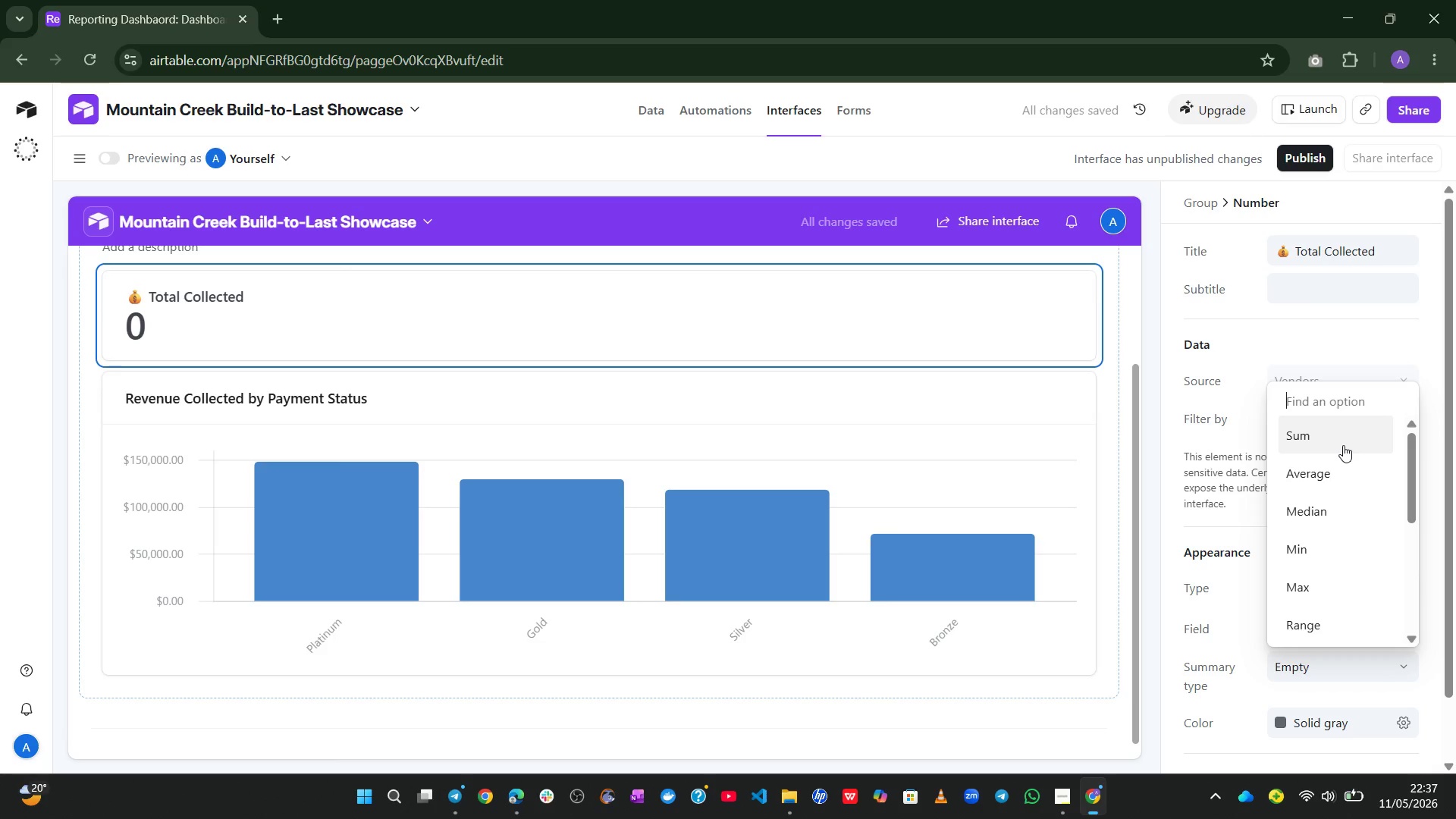 
wait(6.02)
 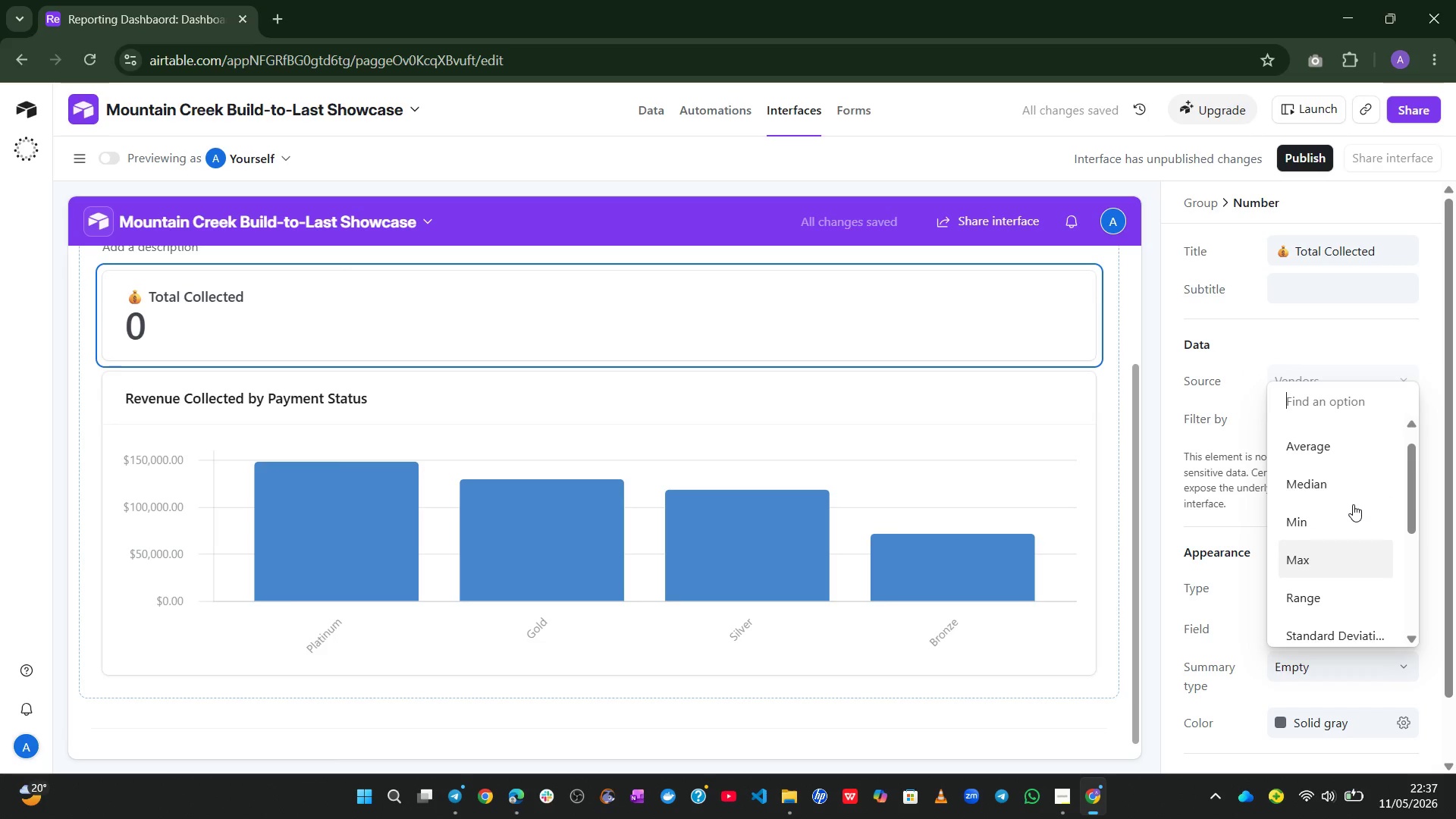 
left_click([1343, 445])
 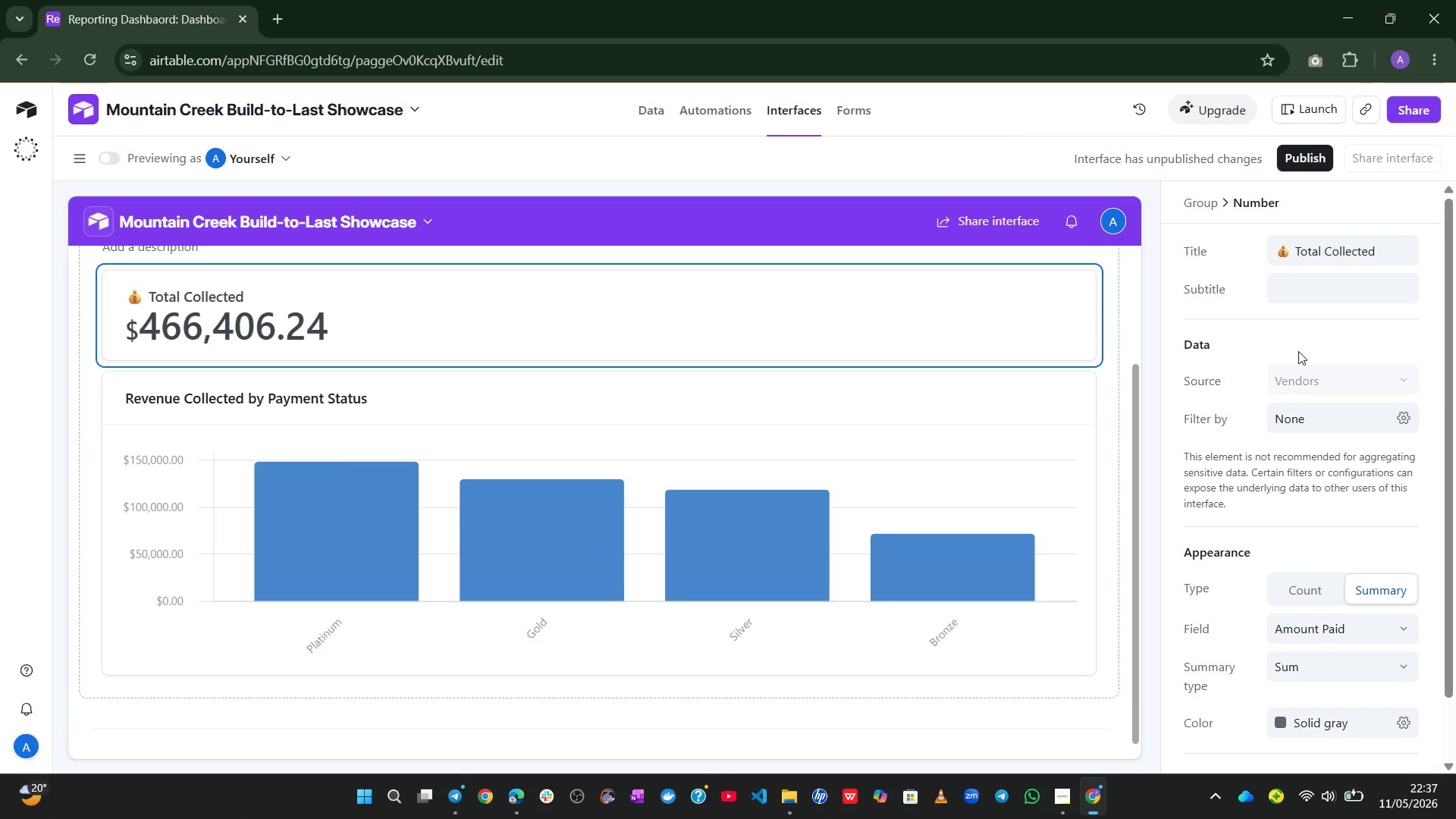 
wait(15.14)
 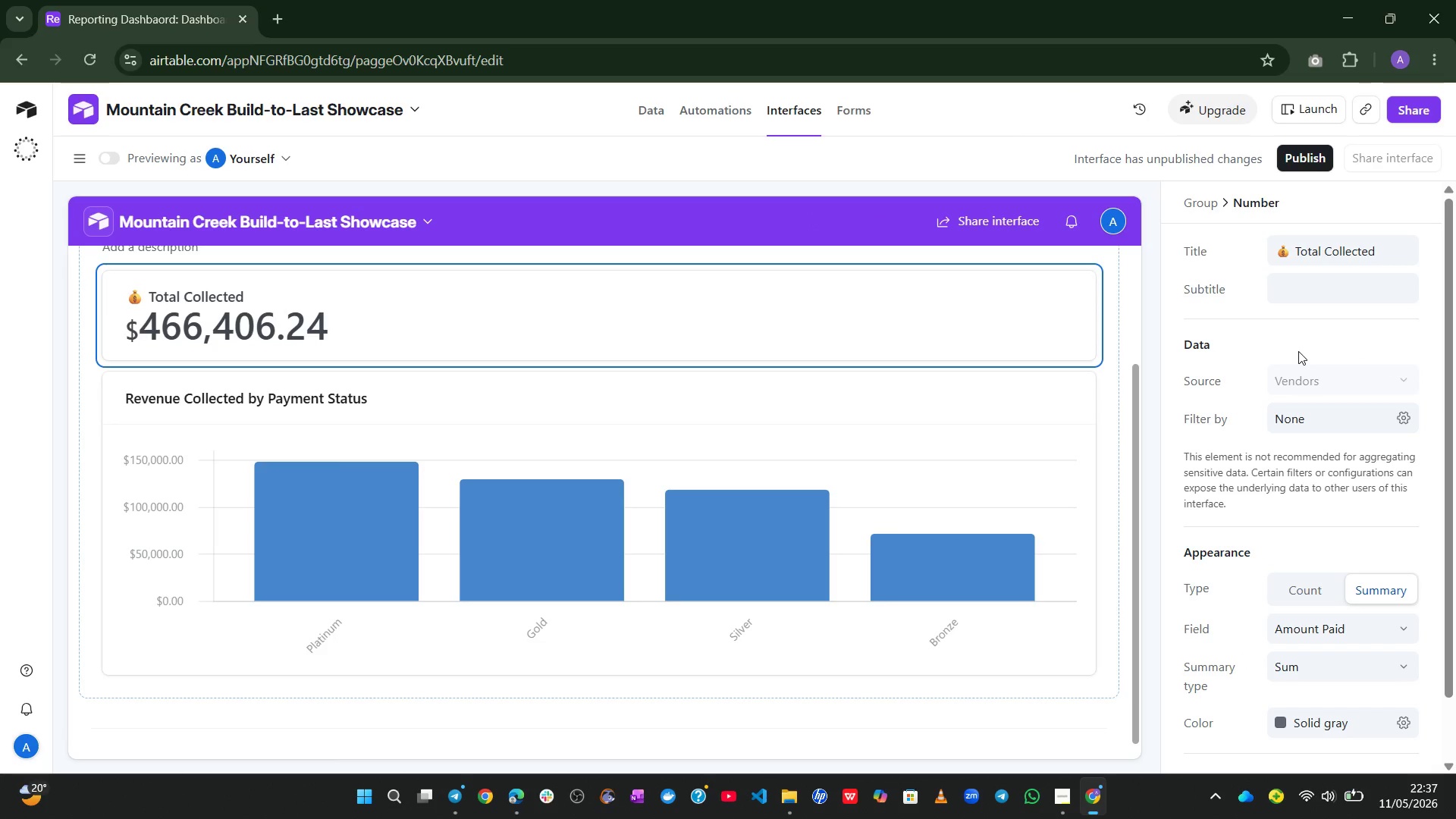 
left_click([1103, 307])
 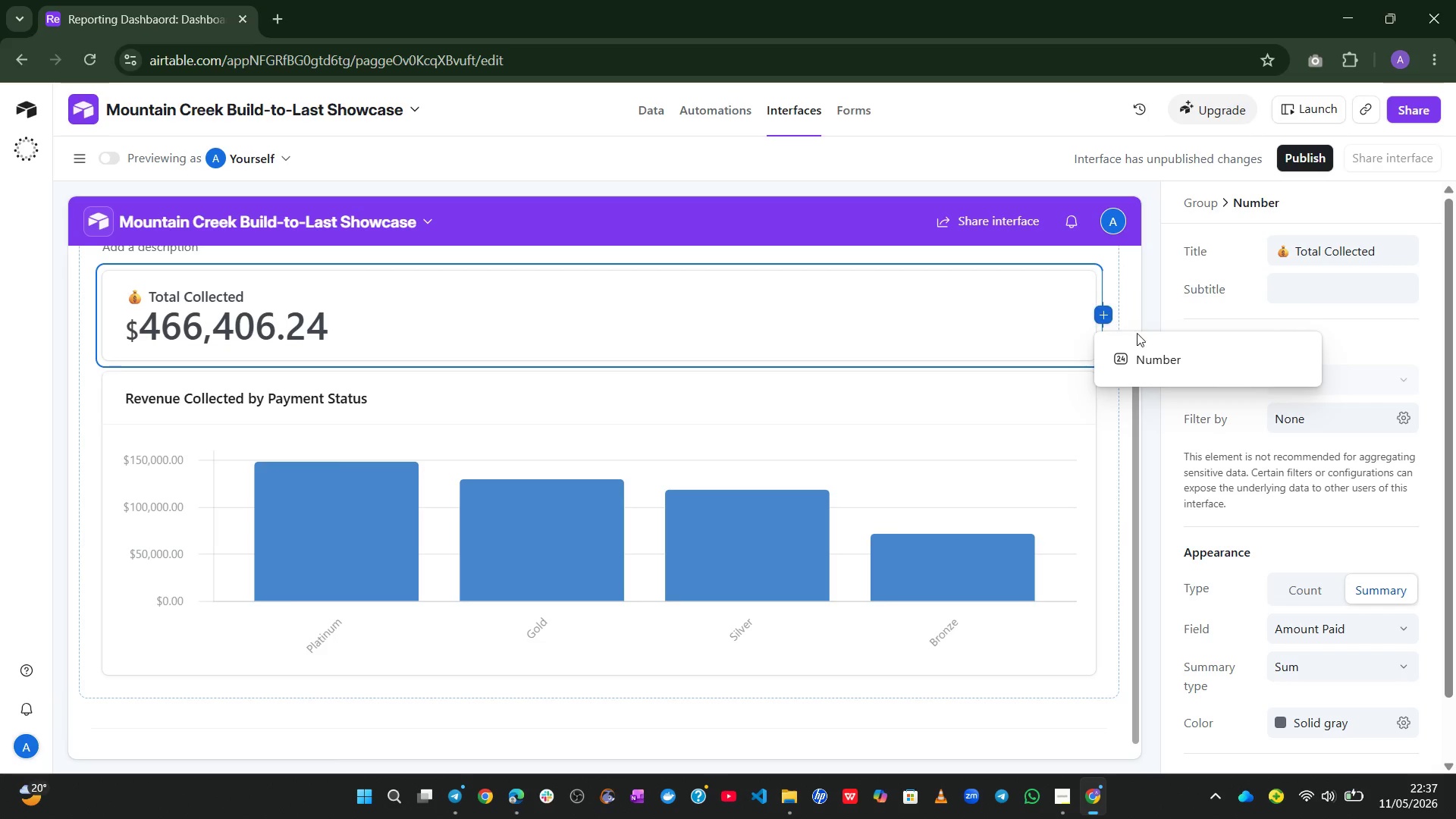 
left_click([1147, 341])
 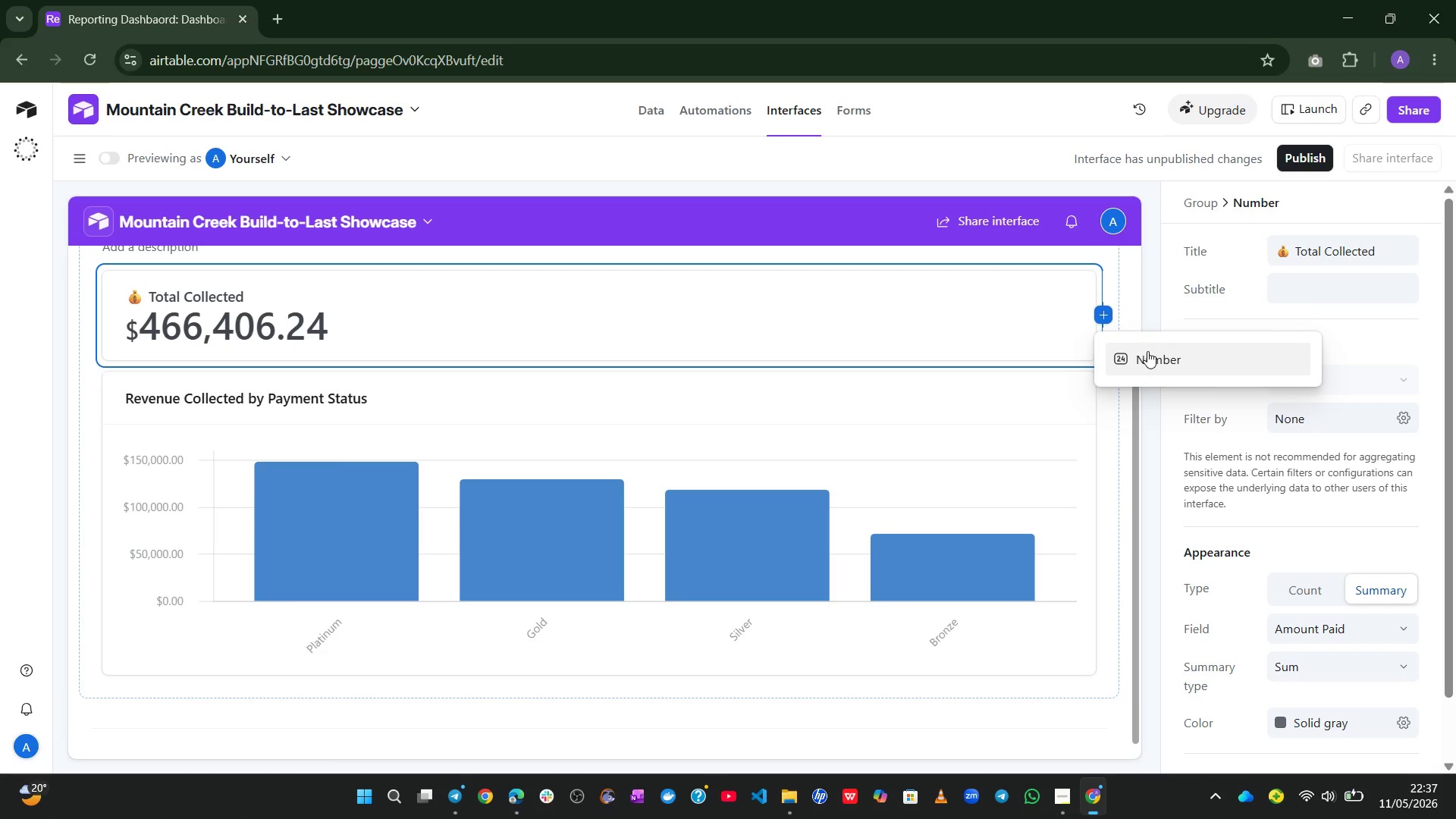 
left_click([1147, 351])
 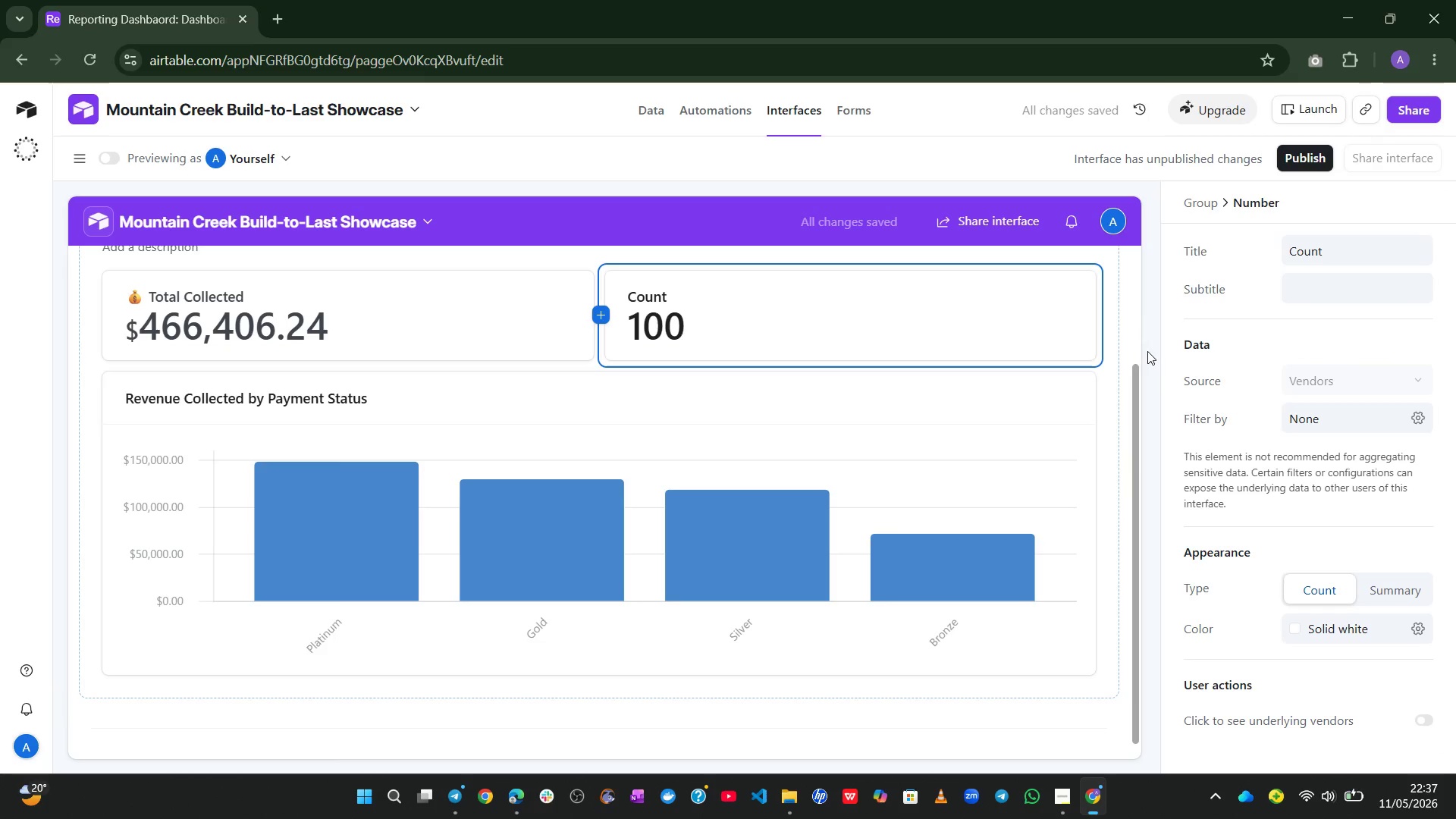 
left_click([904, 298])
 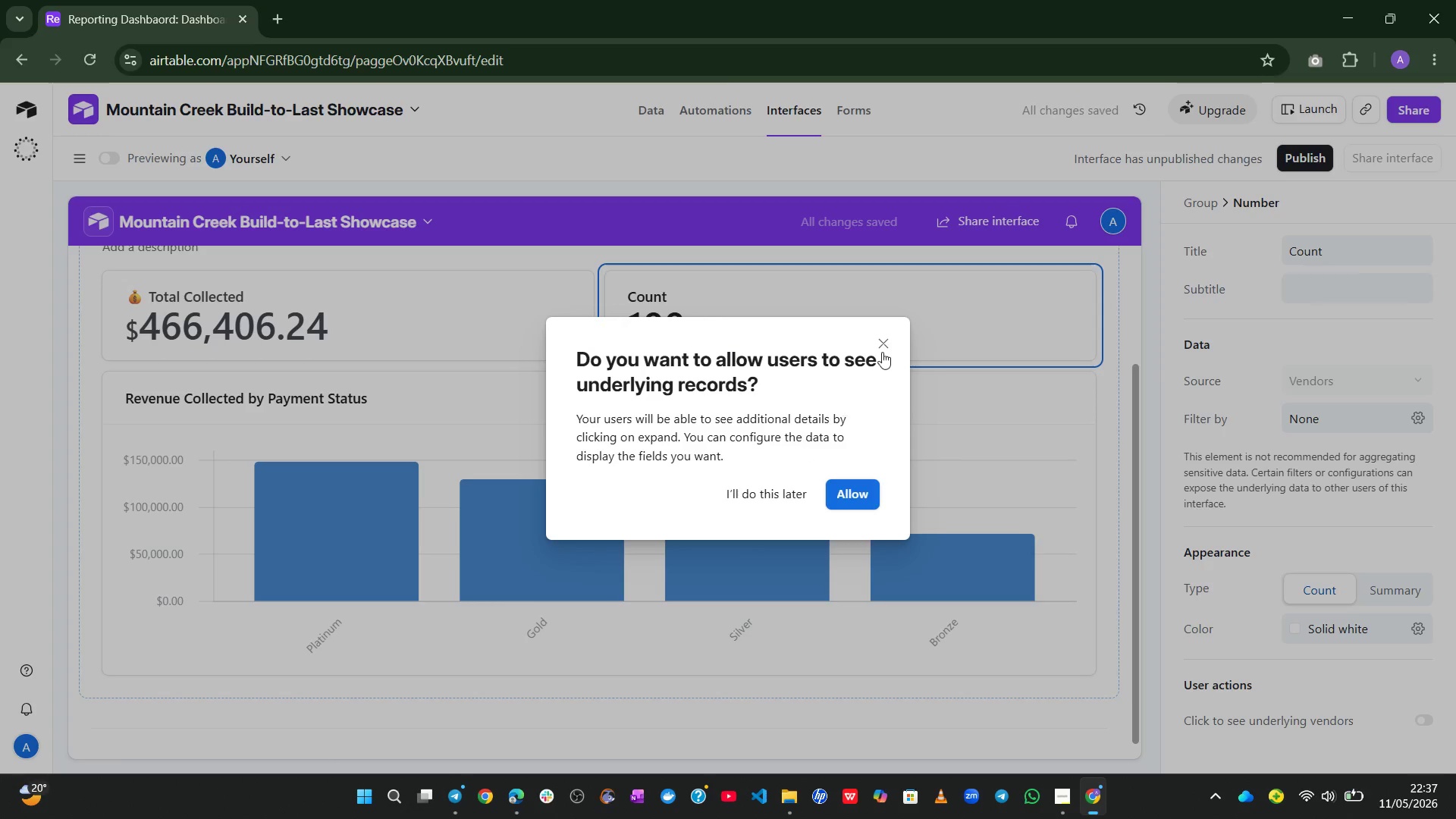 
left_click([883, 340])
 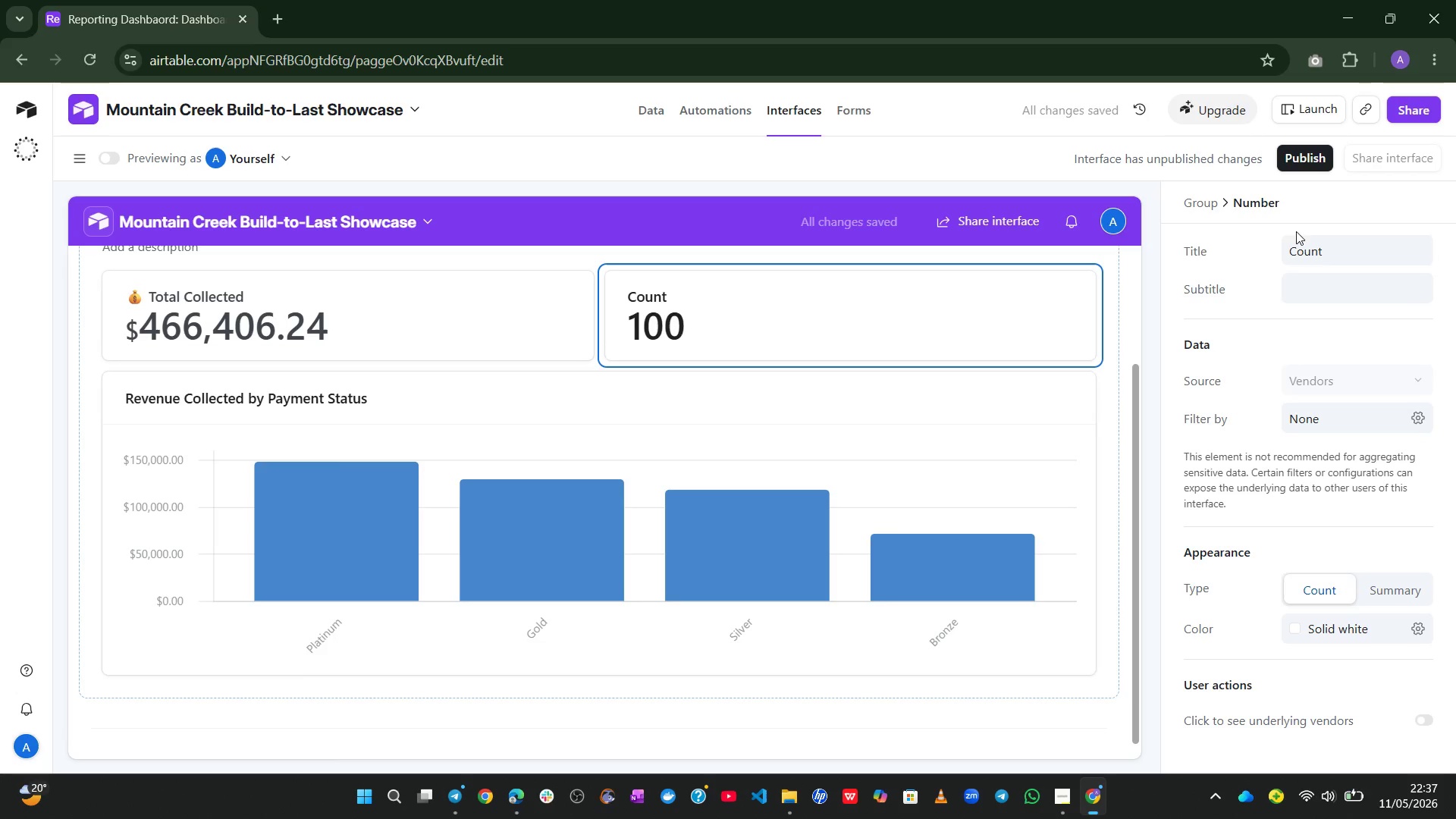 
left_click([1306, 253])
 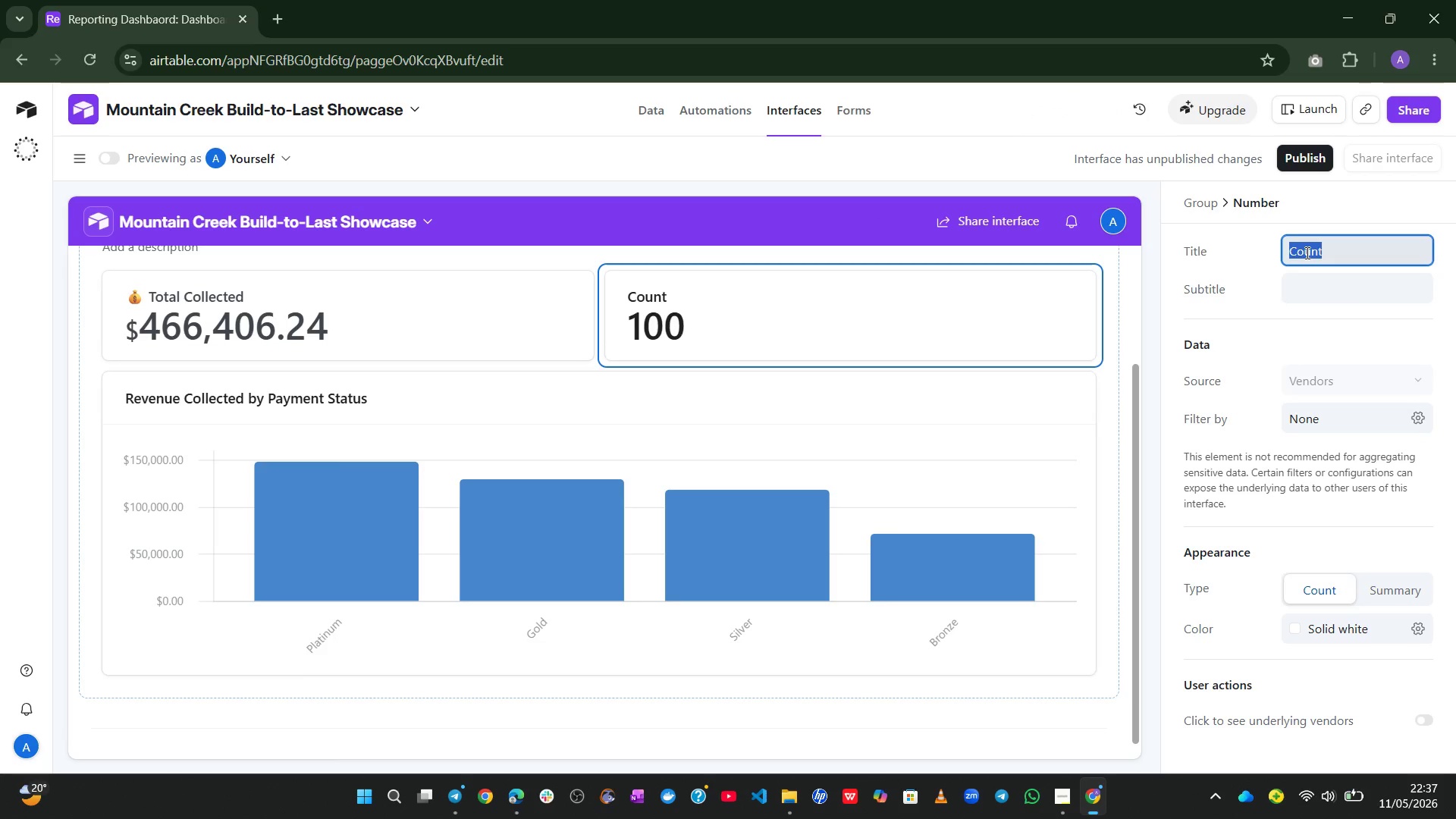 
wait(20.31)
 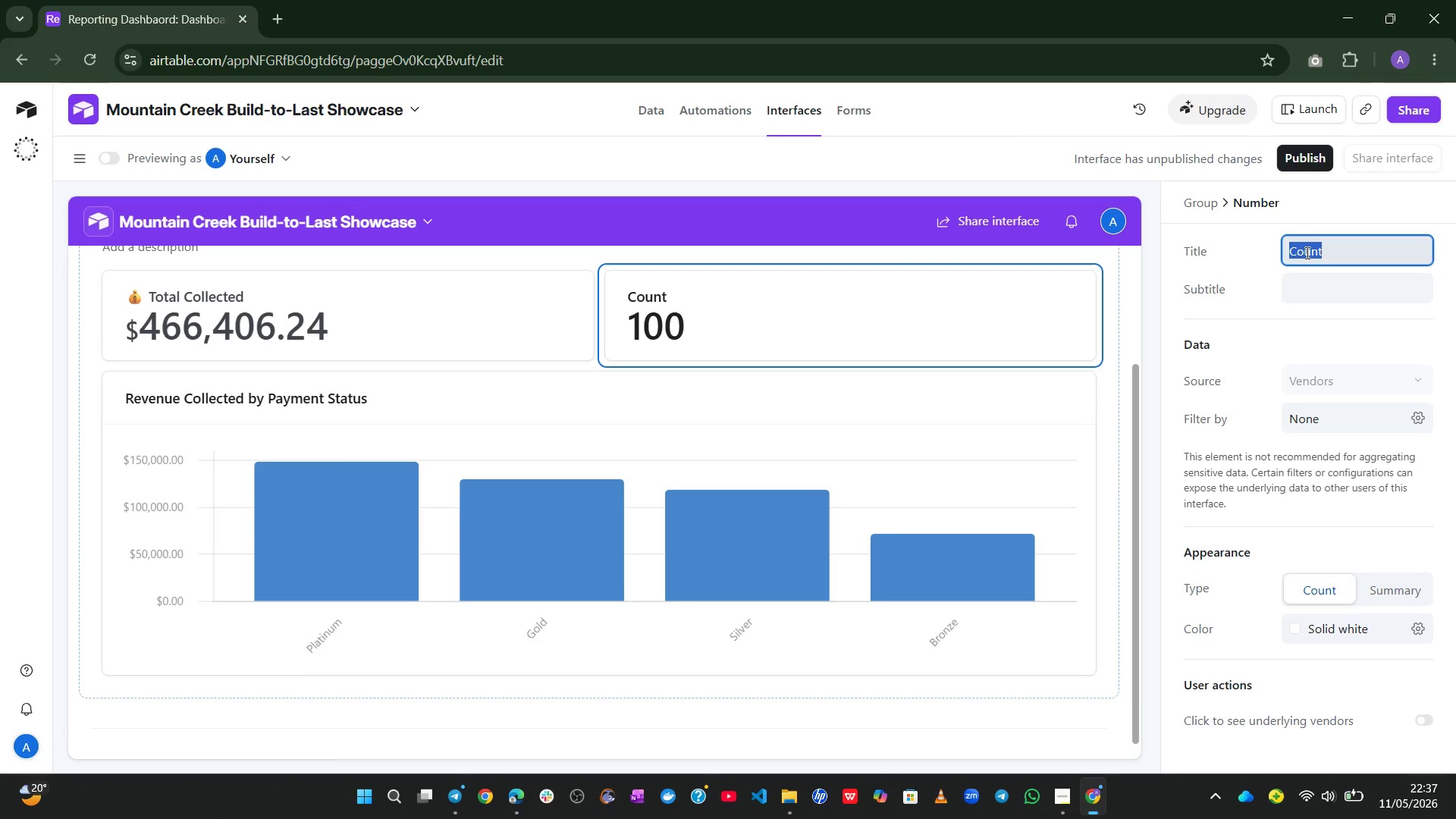 
type(Total Committed)
 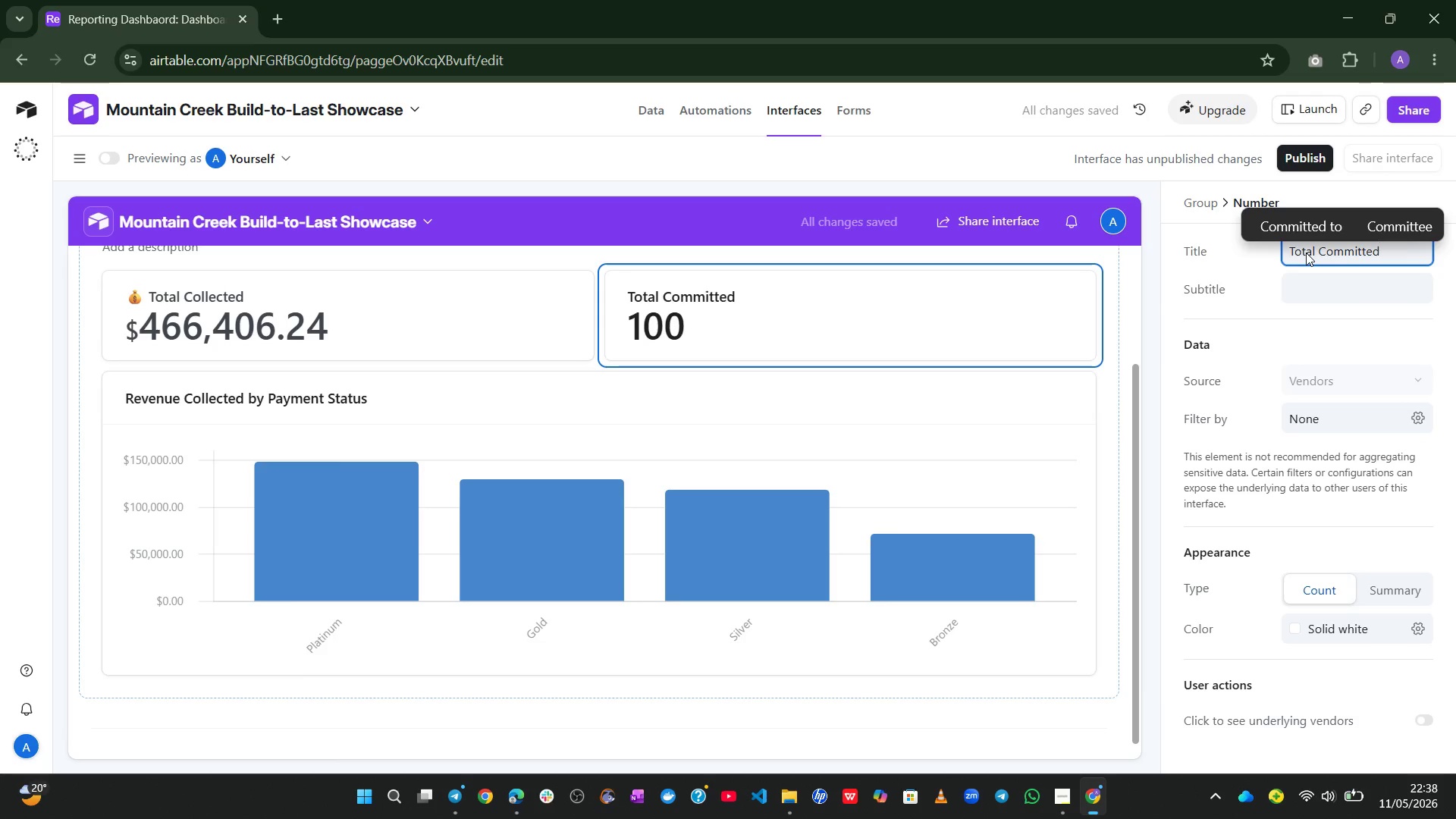 
left_click([1248, 329])
 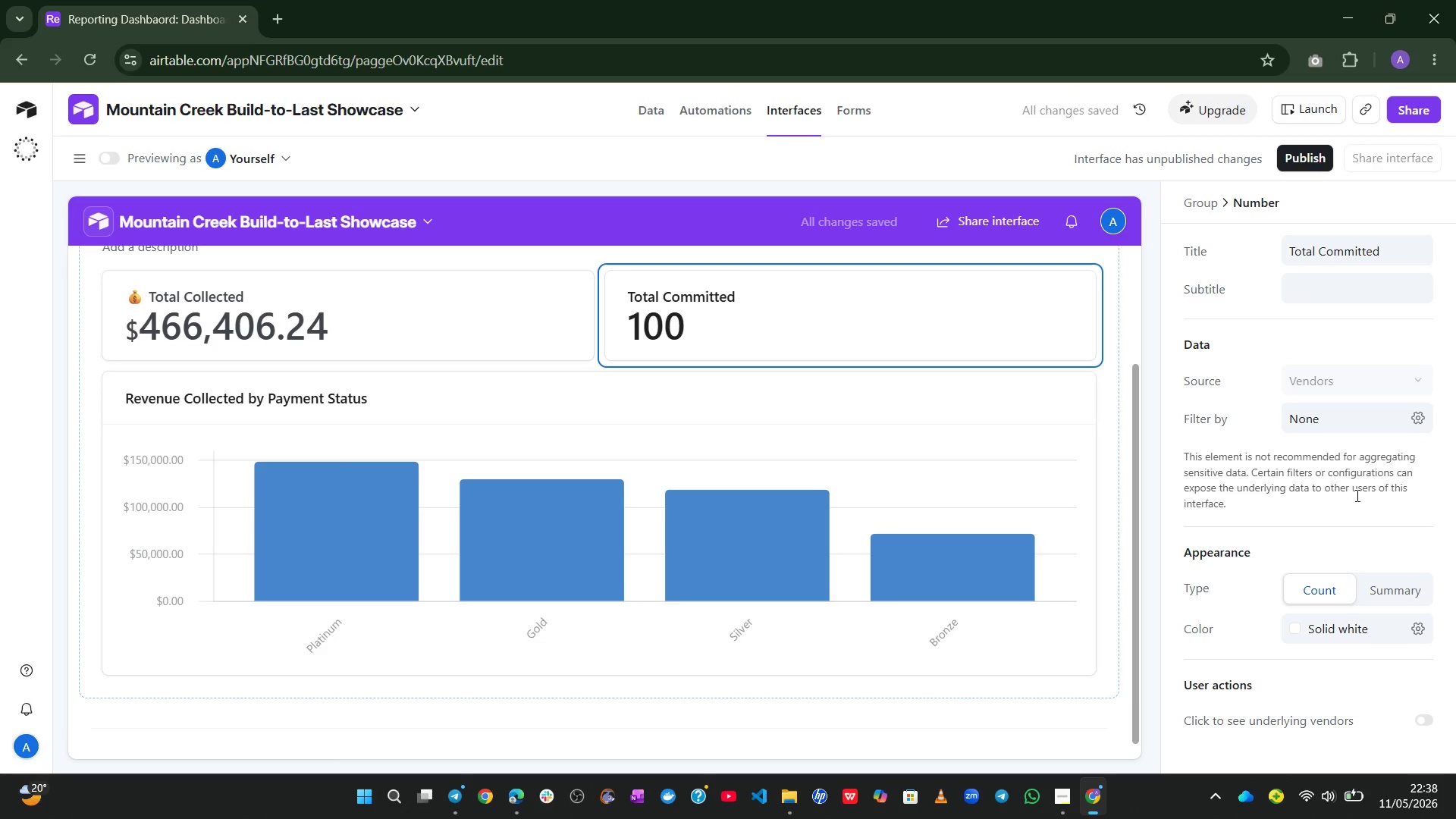 
left_click([1370, 586])
 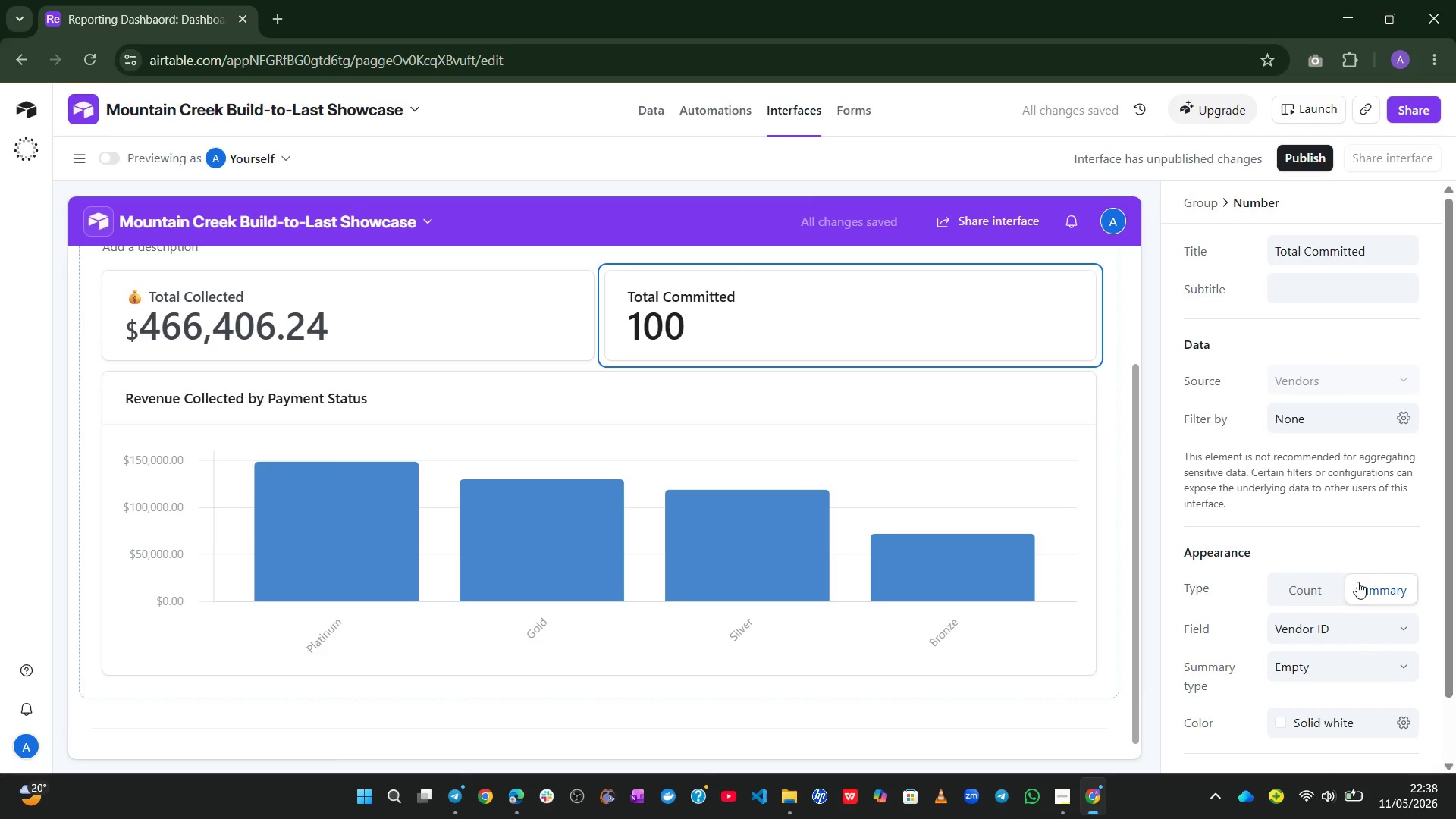 
mouse_move([1348, 553])
 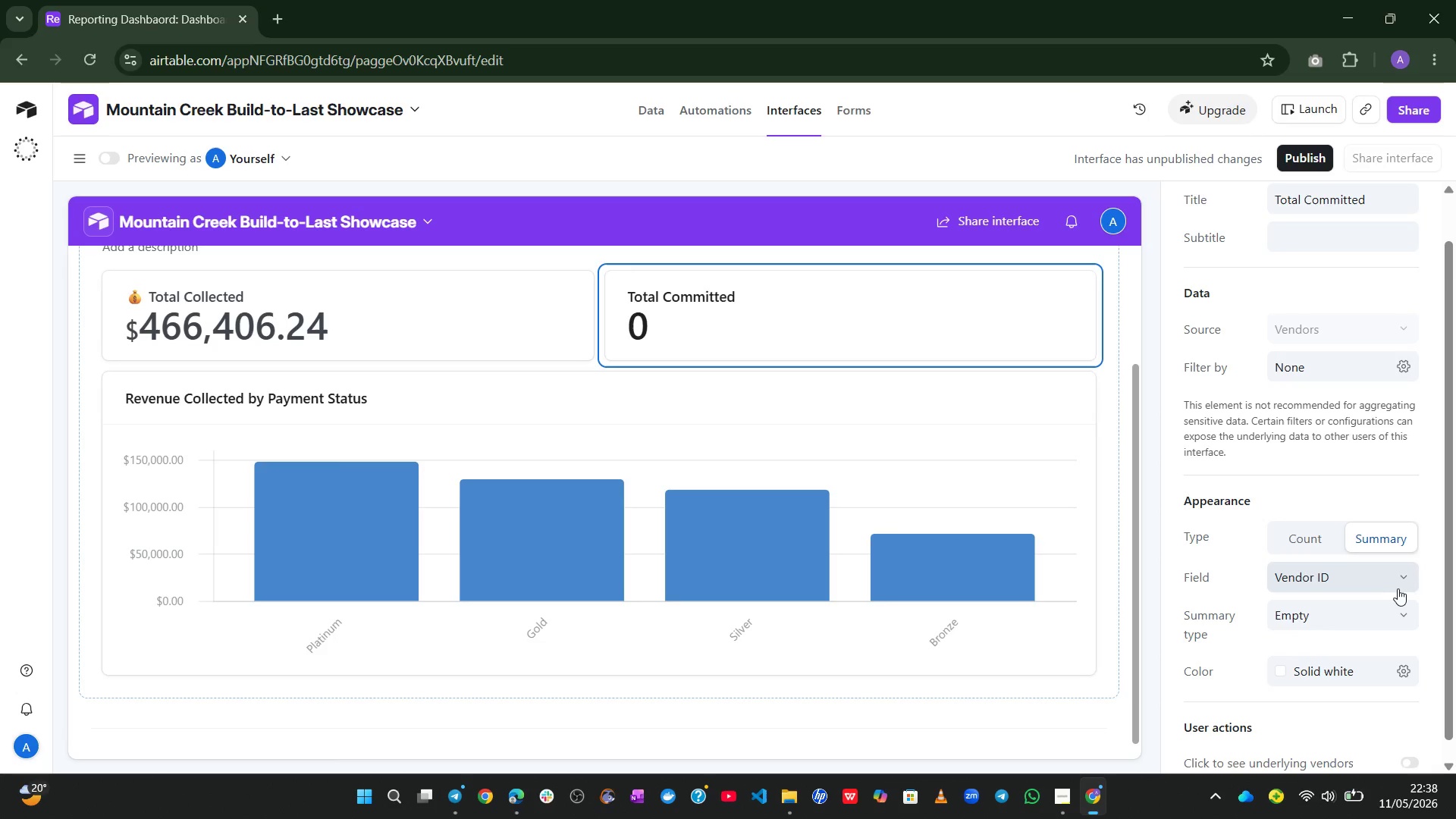 
left_click([1403, 576])
 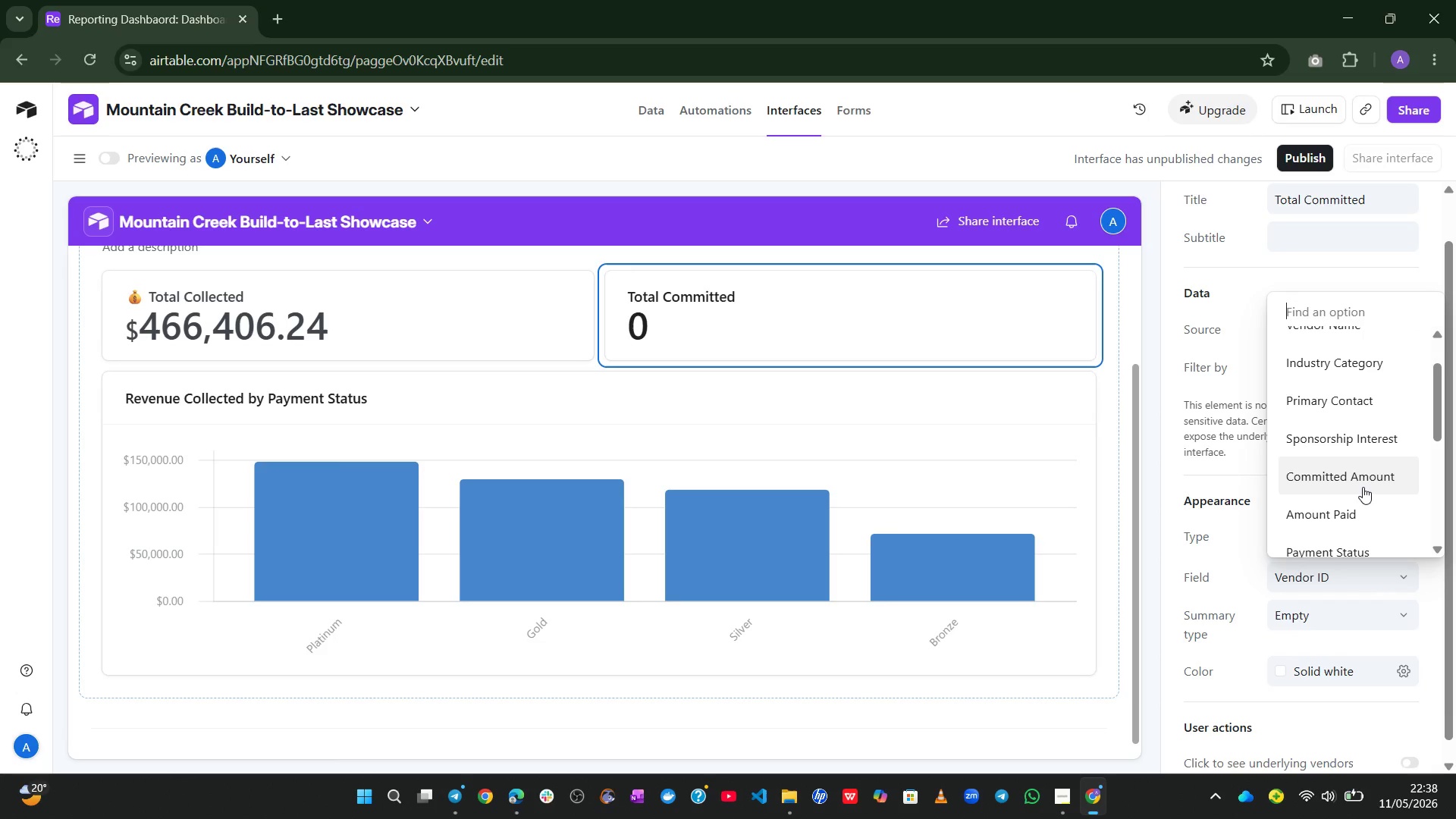 
left_click([1363, 487])
 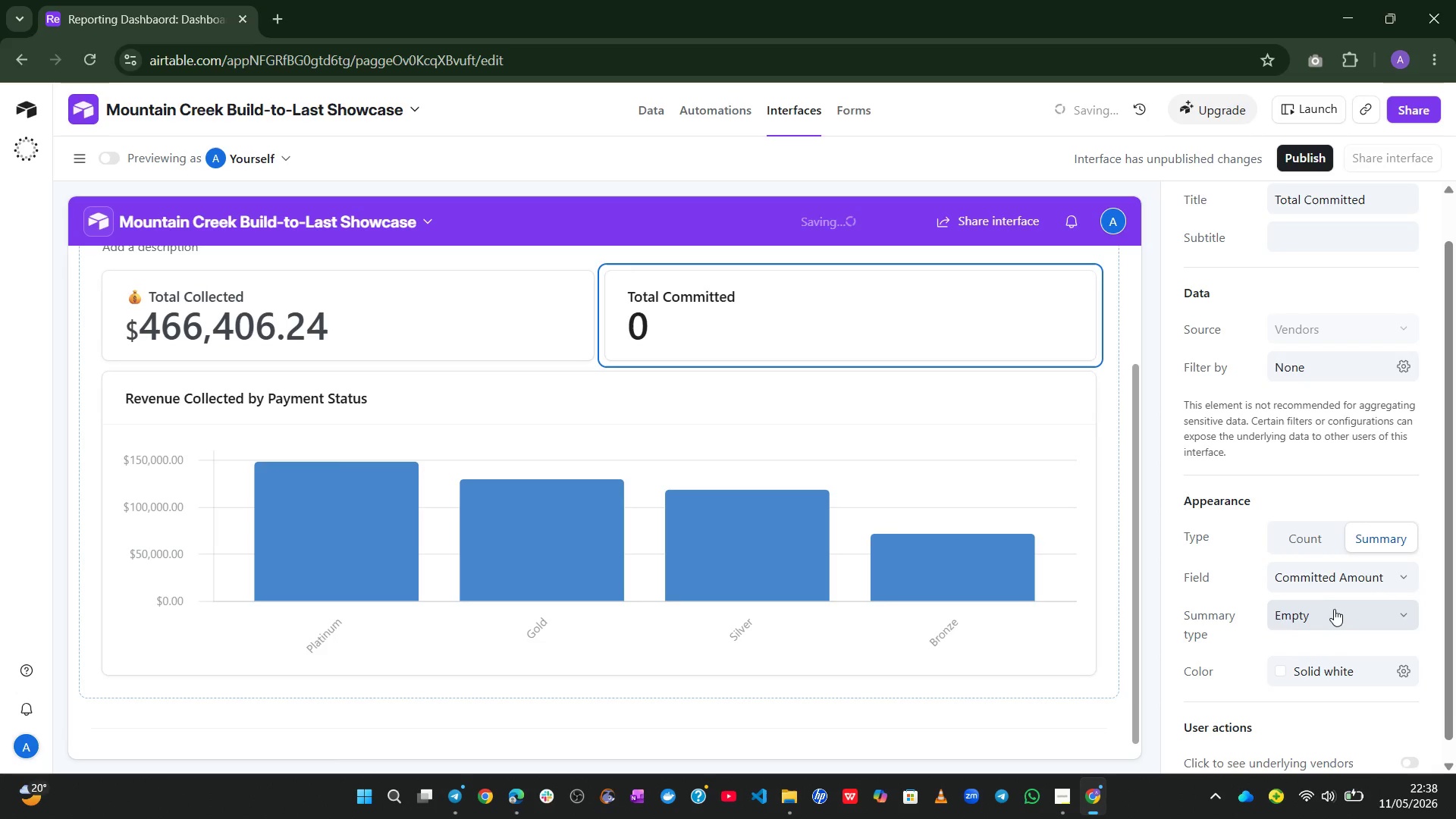 
left_click([1346, 614])
 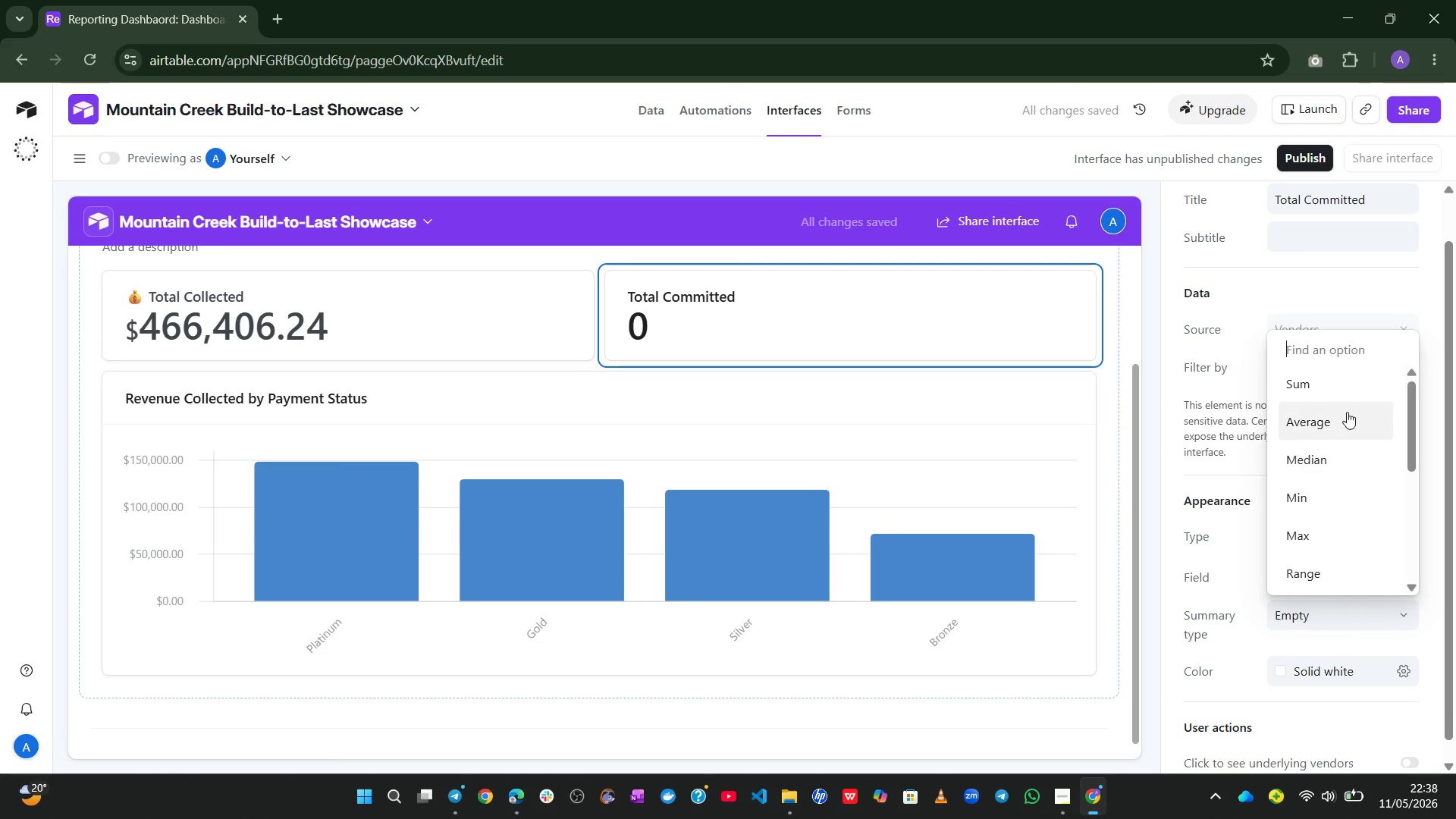 
left_click([1345, 385])
 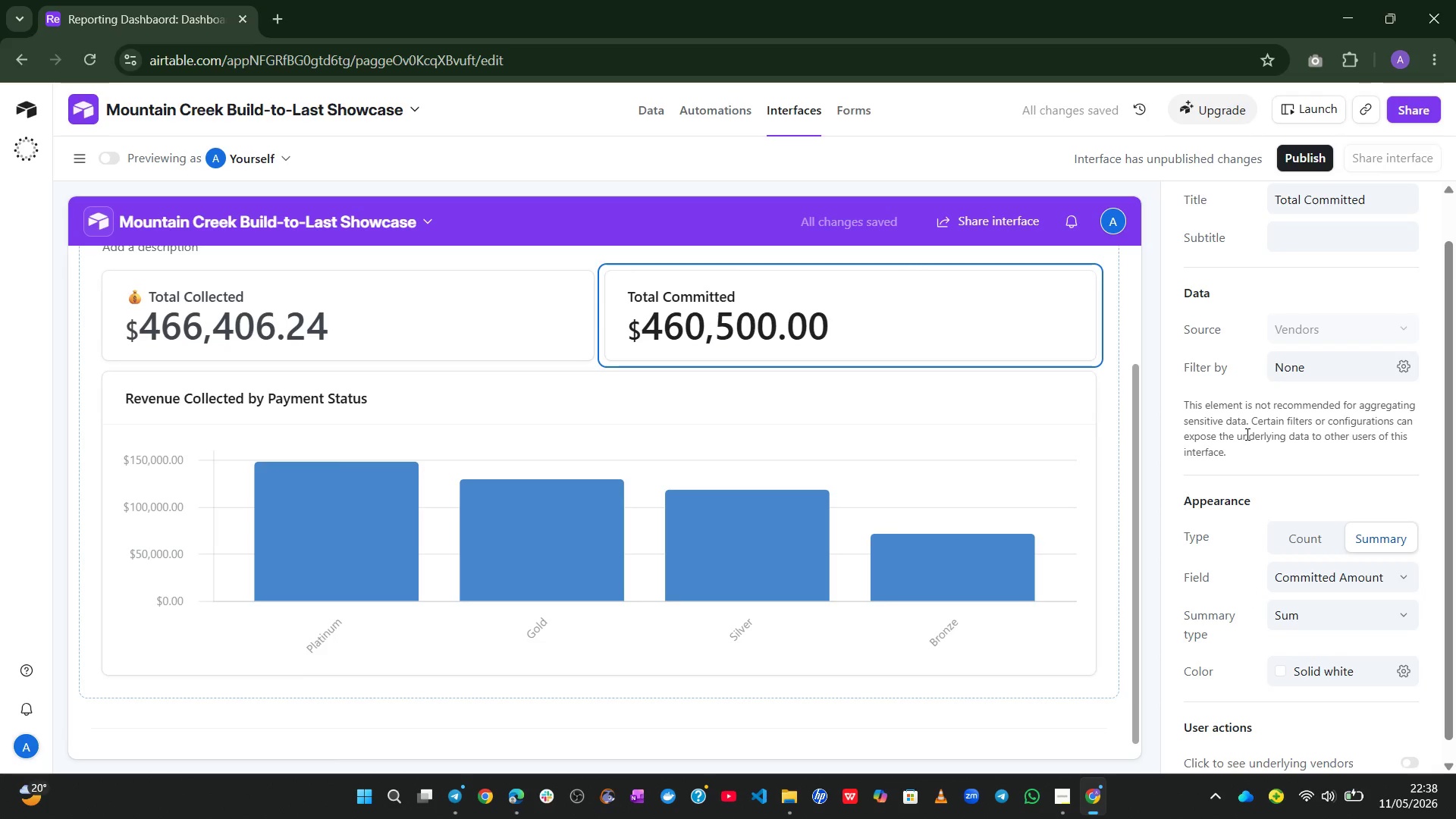 
left_click([1268, 415])
 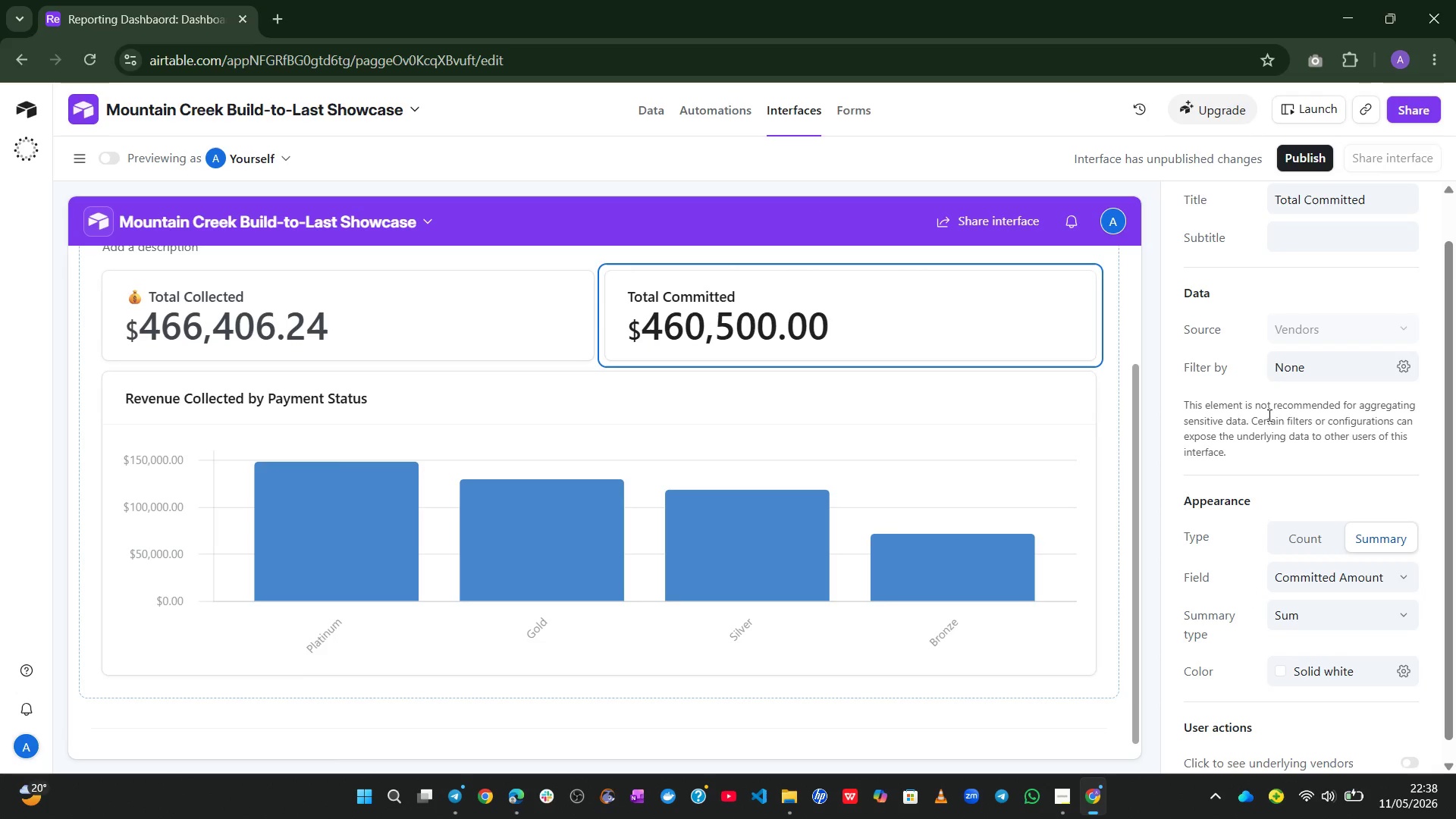 
wait(6.62)
 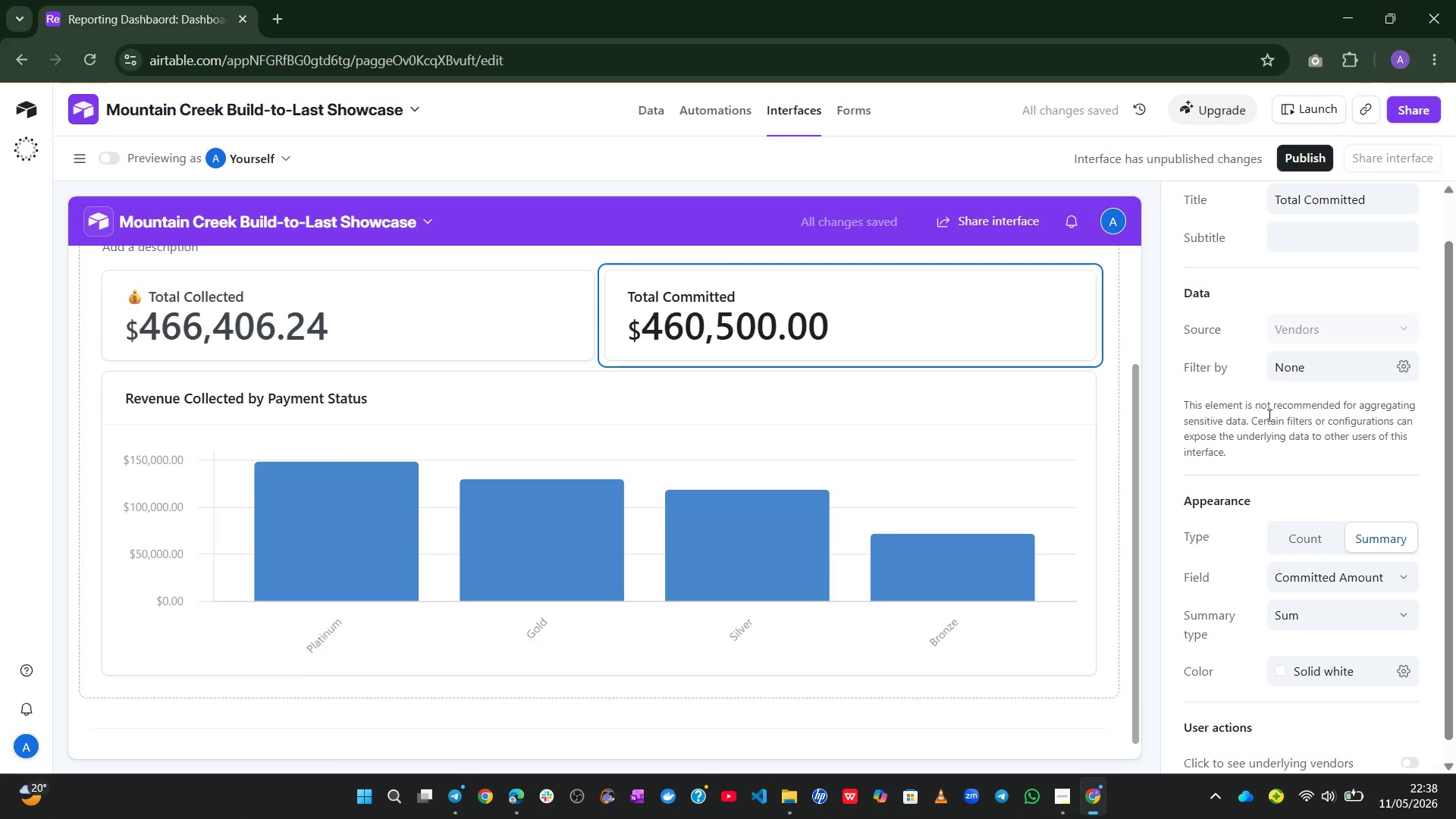 
left_click([1109, 320])
 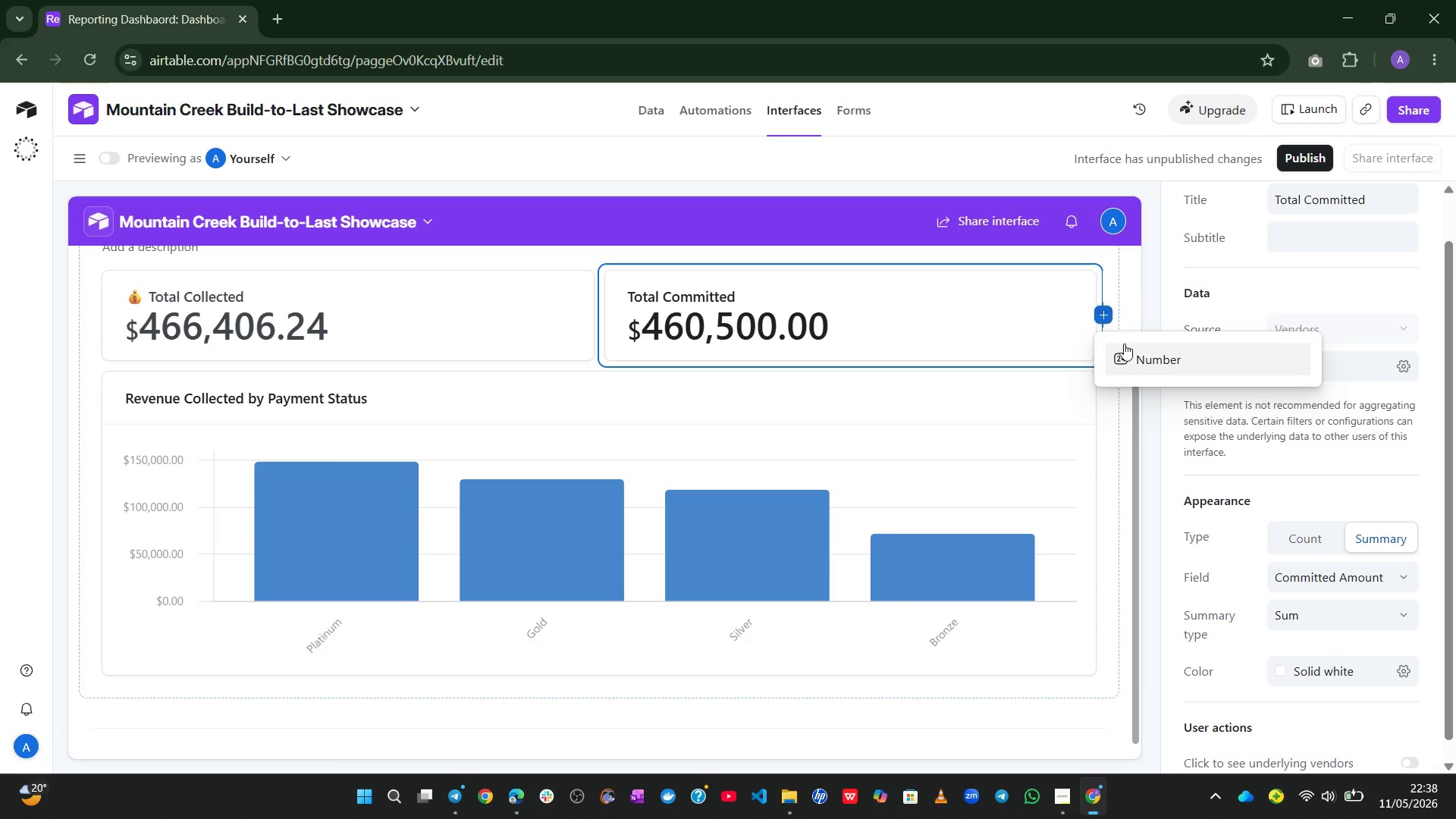 
left_click([1125, 344])
 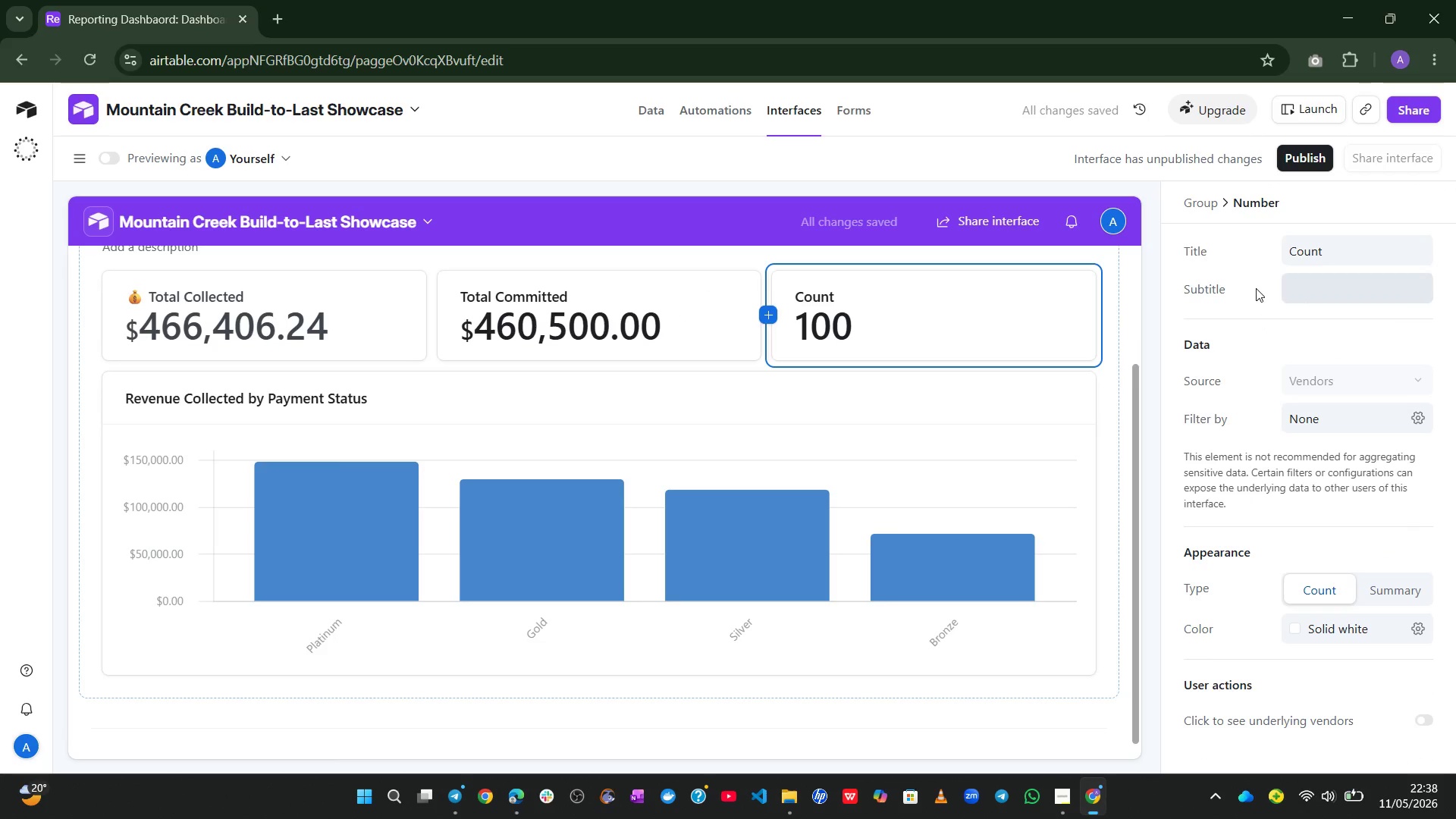 
left_click([1305, 251])
 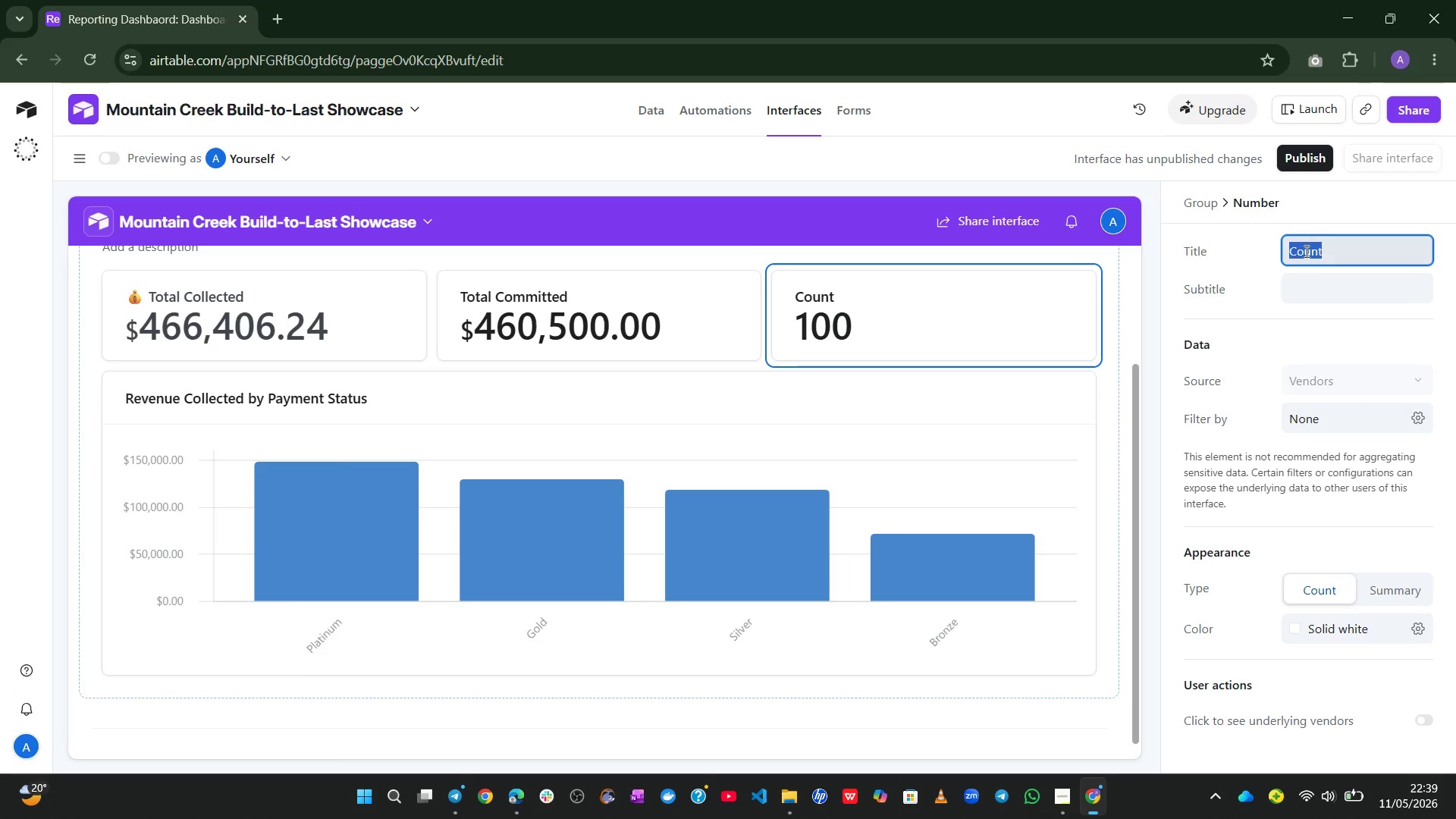 
wait(40.03)
 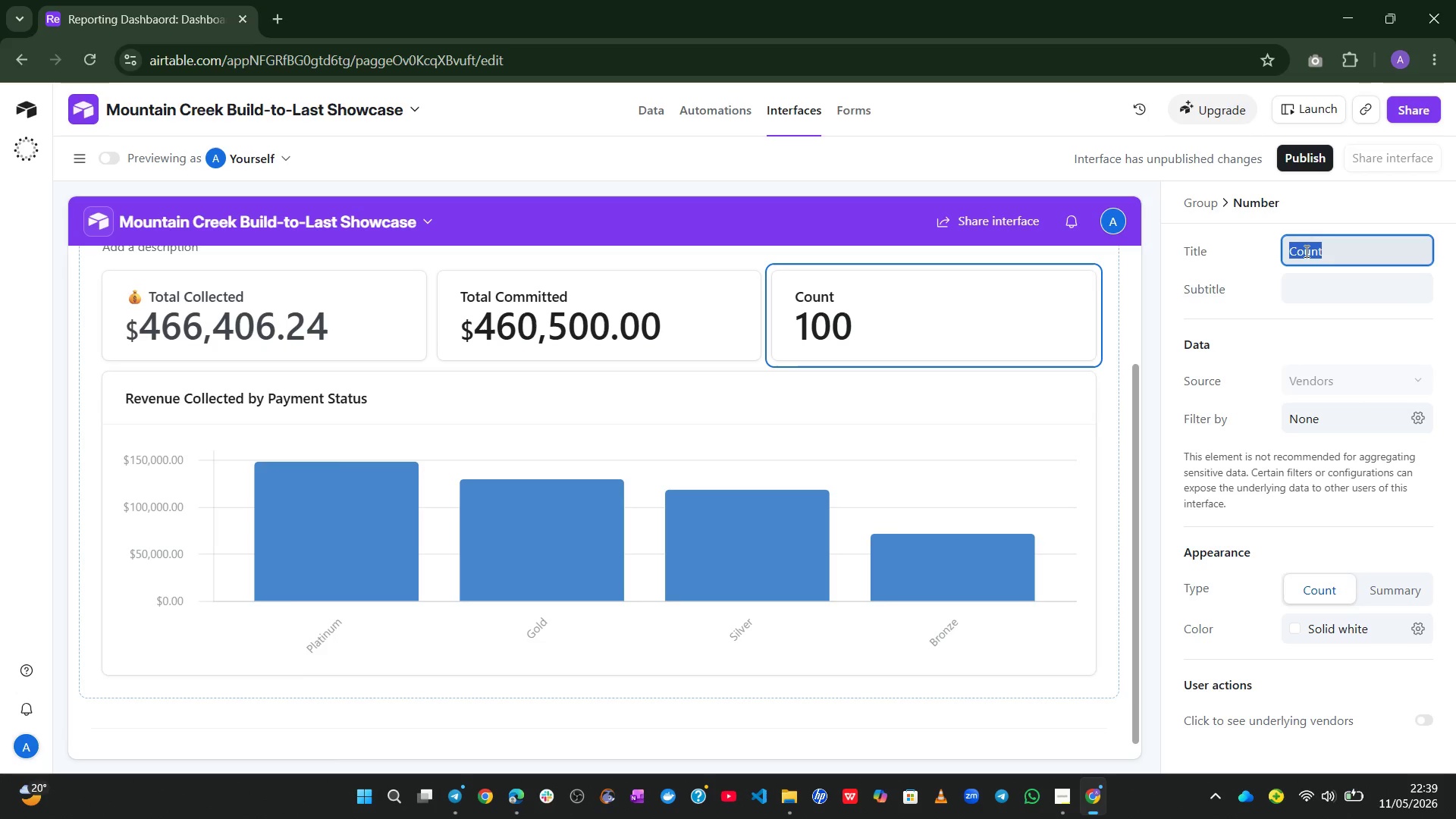 
left_click([1071, 399])
 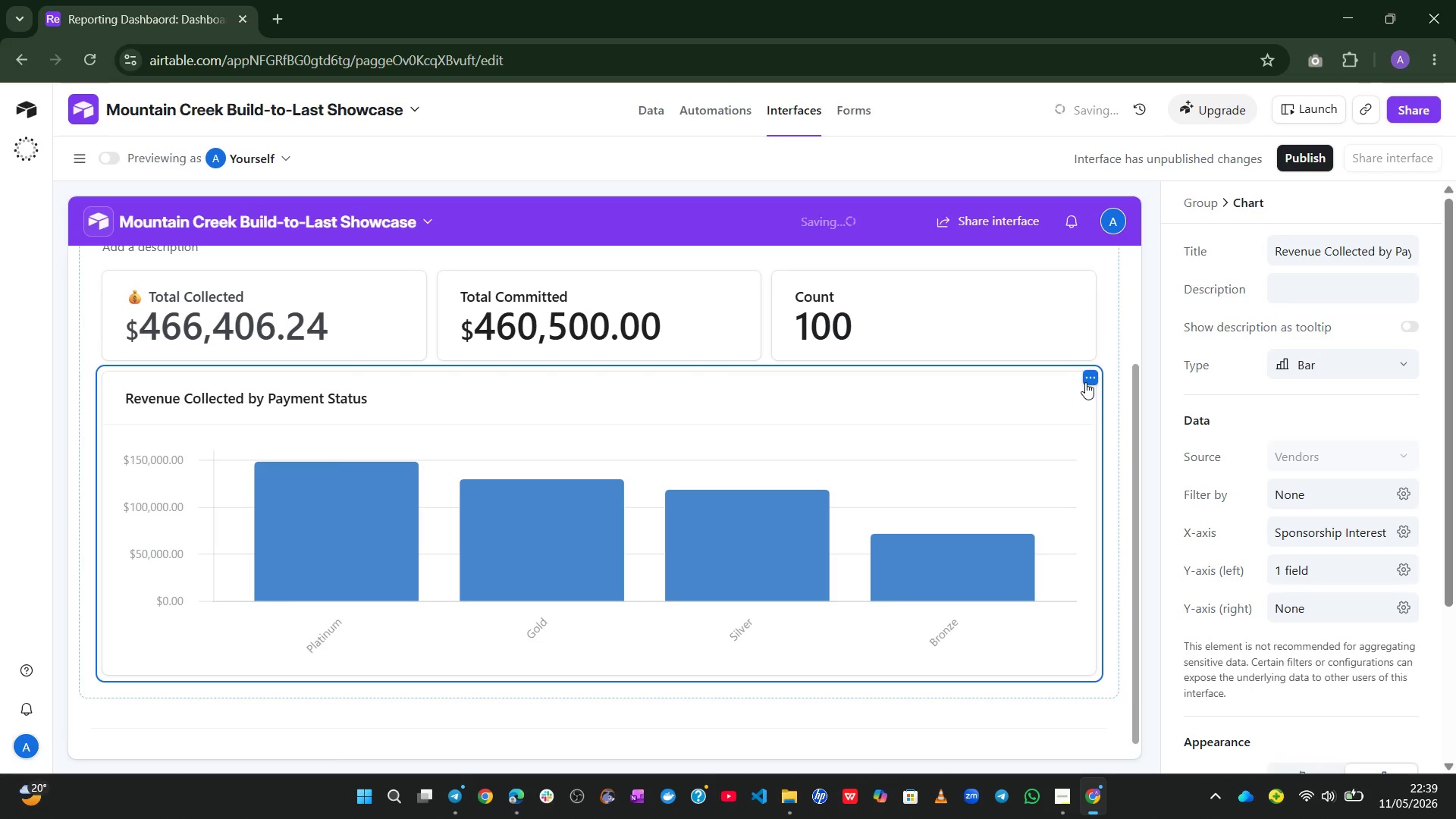 
left_click([1085, 382])
 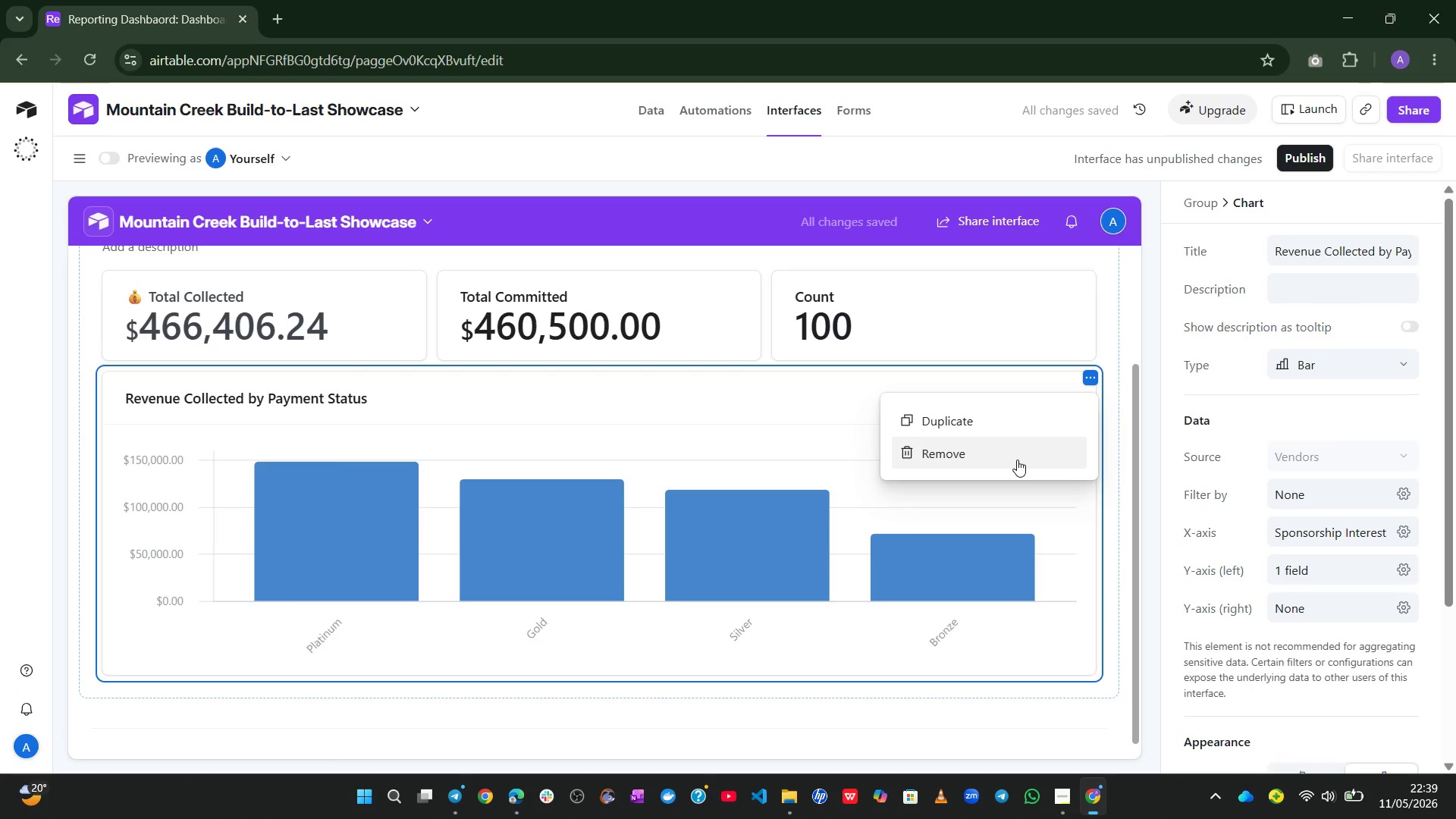 
left_click([1017, 460])
 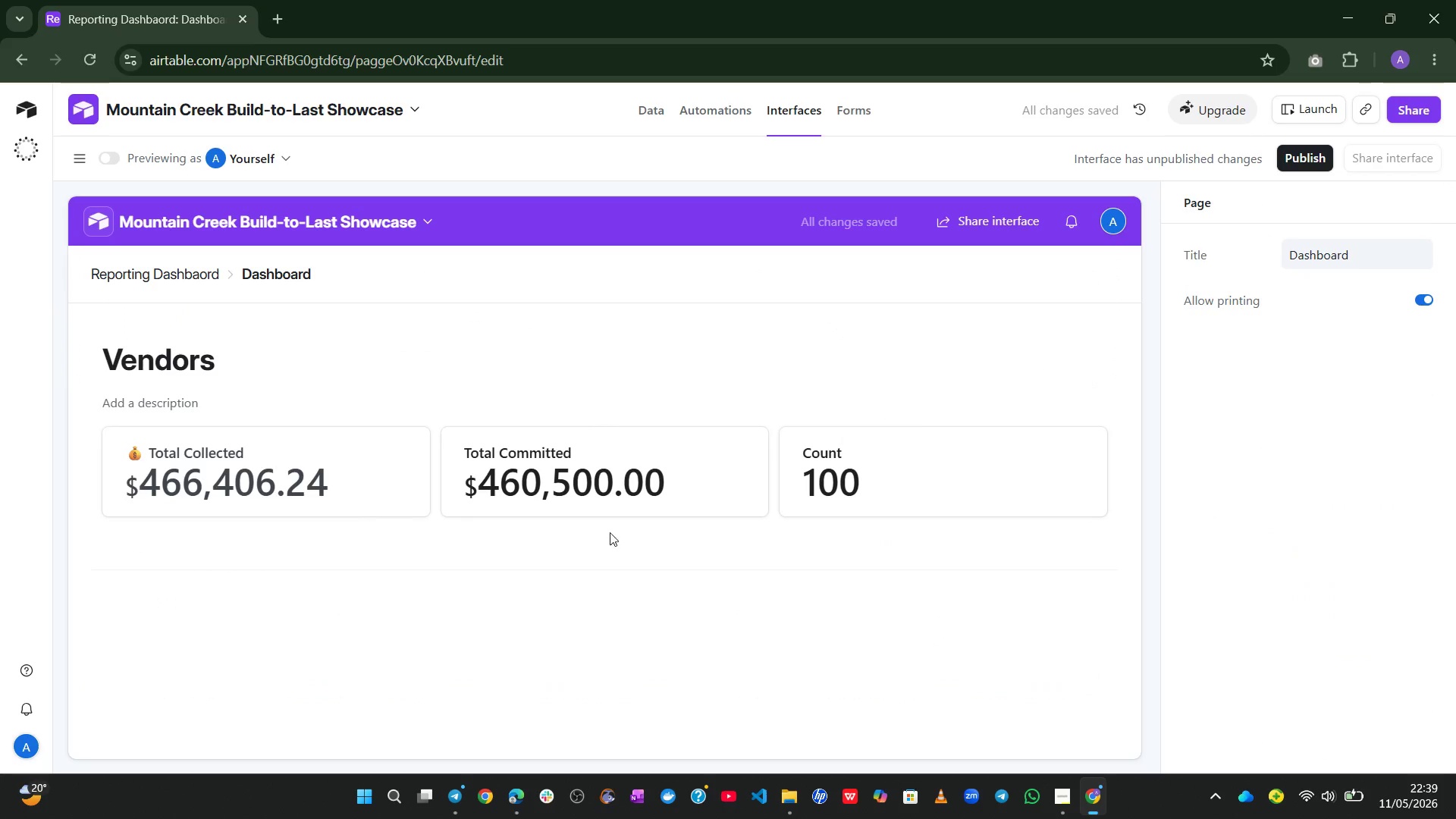 
left_click([607, 522])
 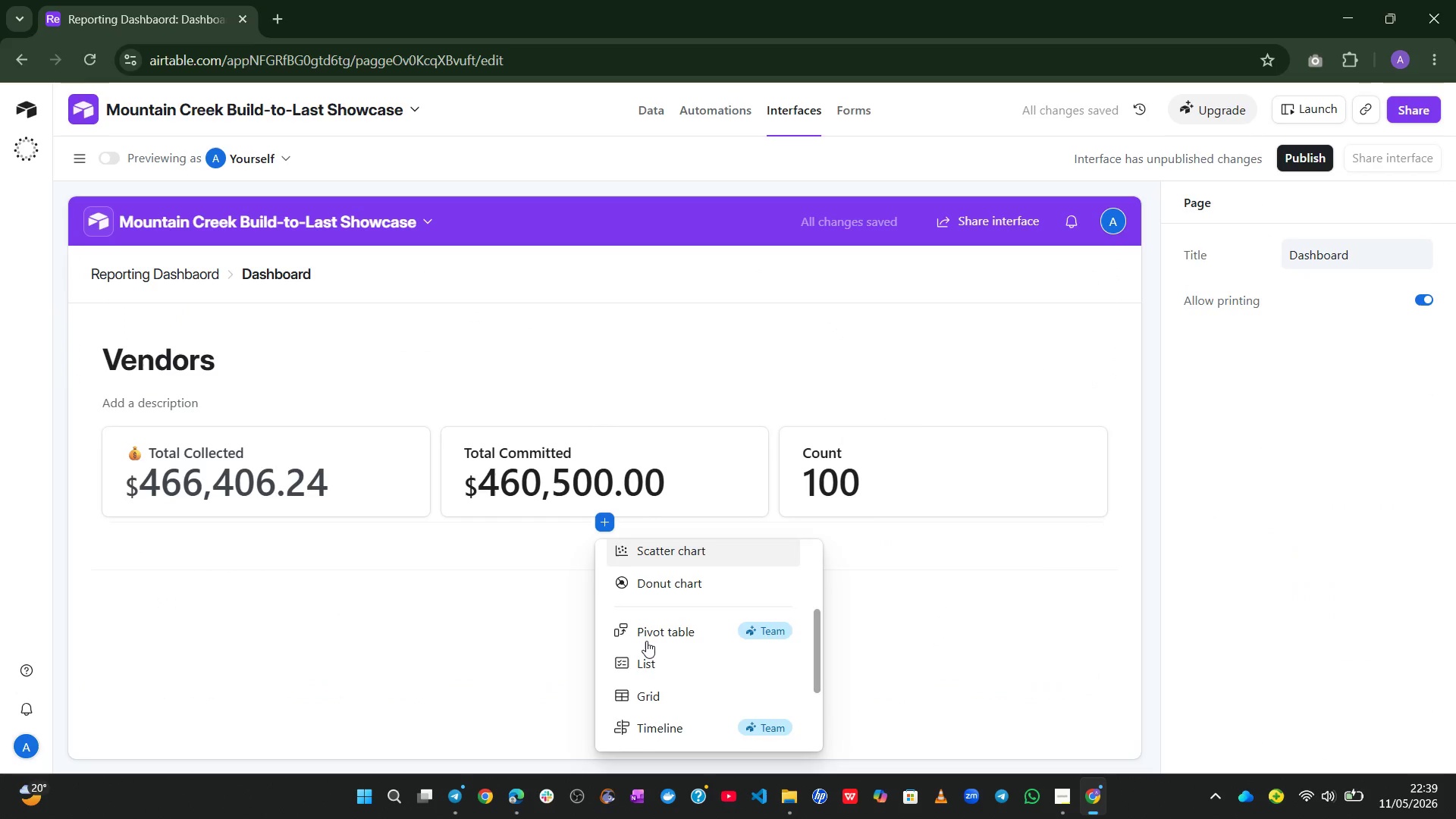 
left_click([642, 695])
 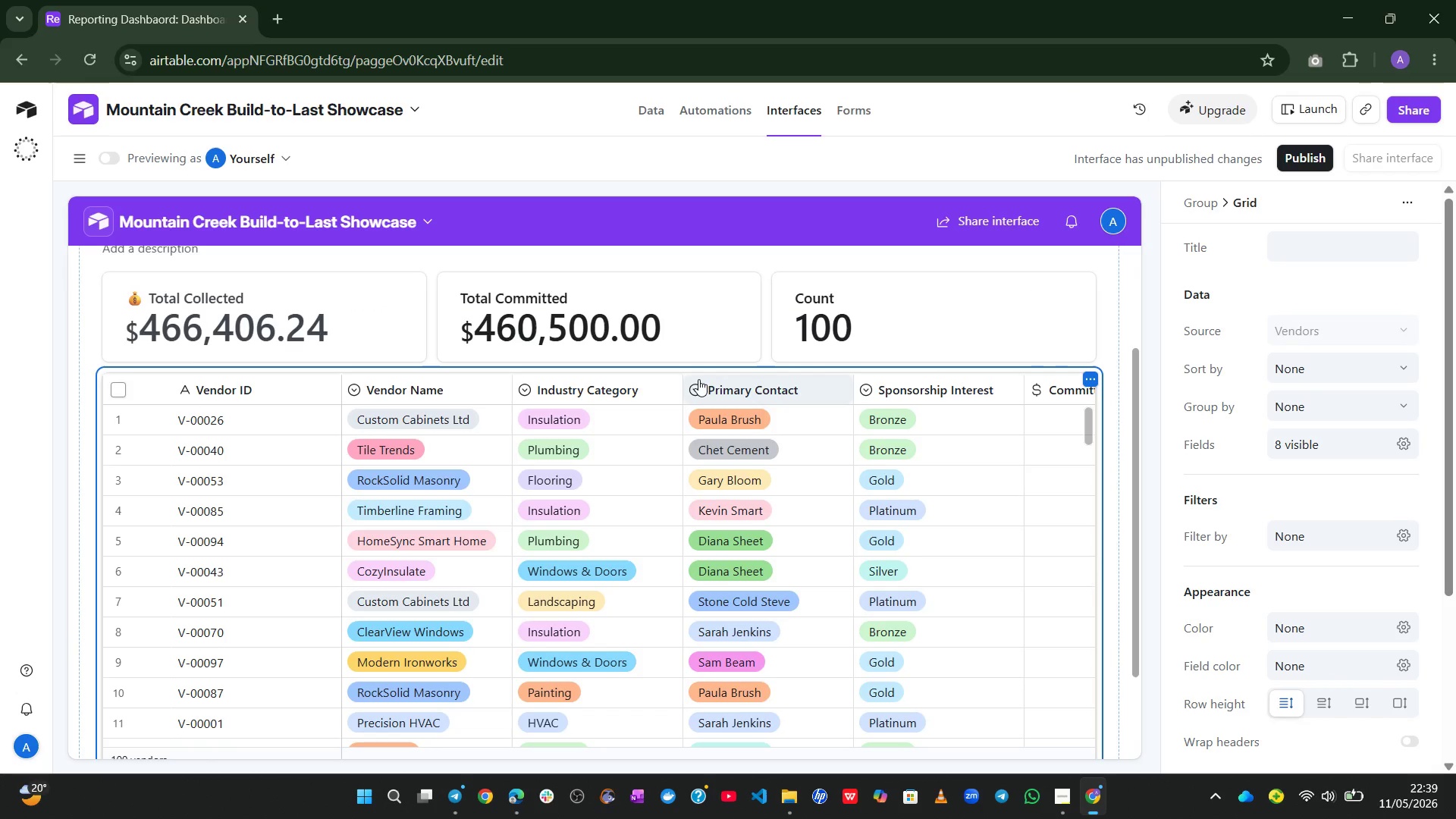 
wait(26.72)
 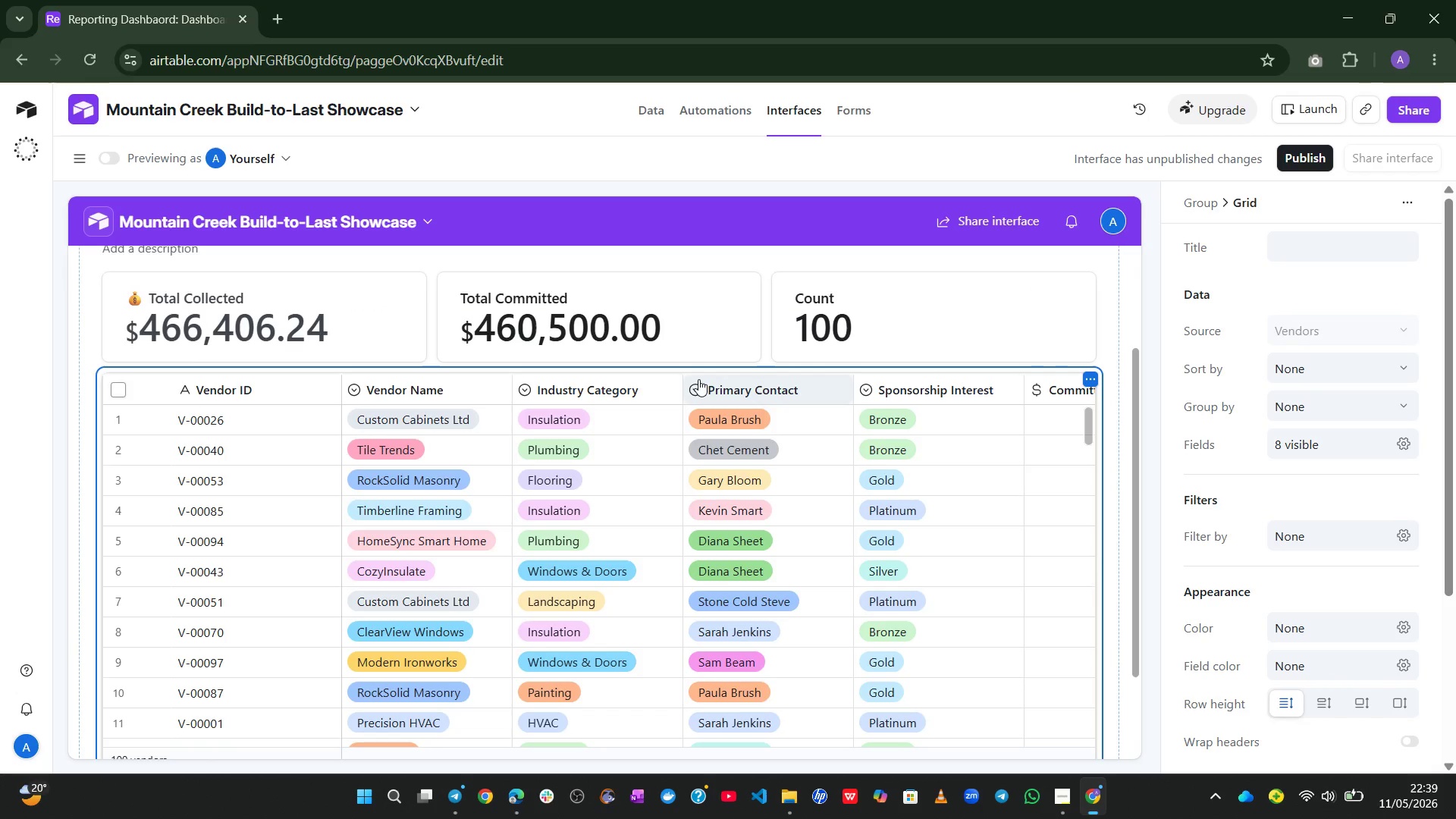 
left_click_drag(start_coordinate=[1111, 456], to_coordinate=[1254, 322])
 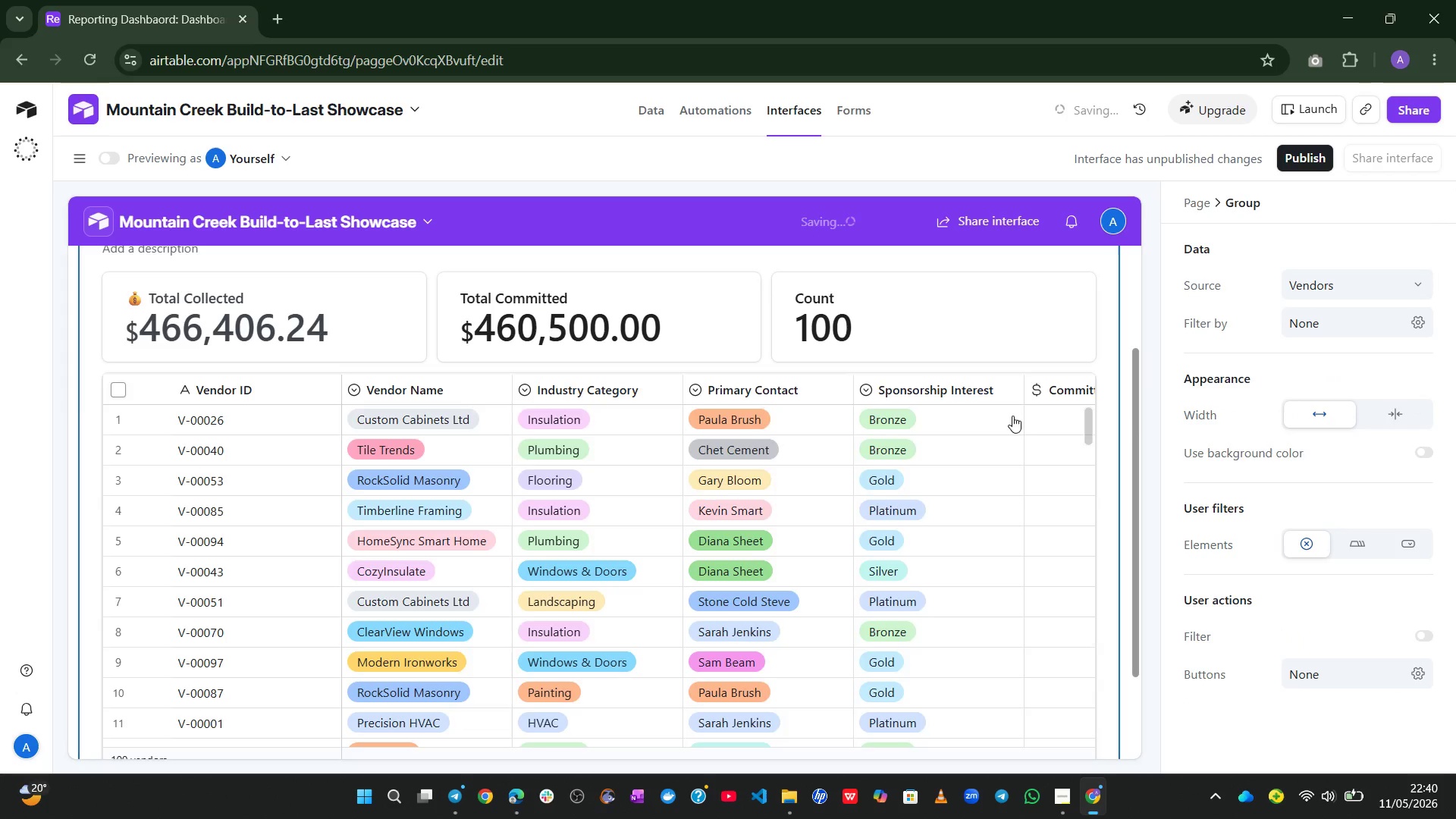 
left_click([802, 541])
 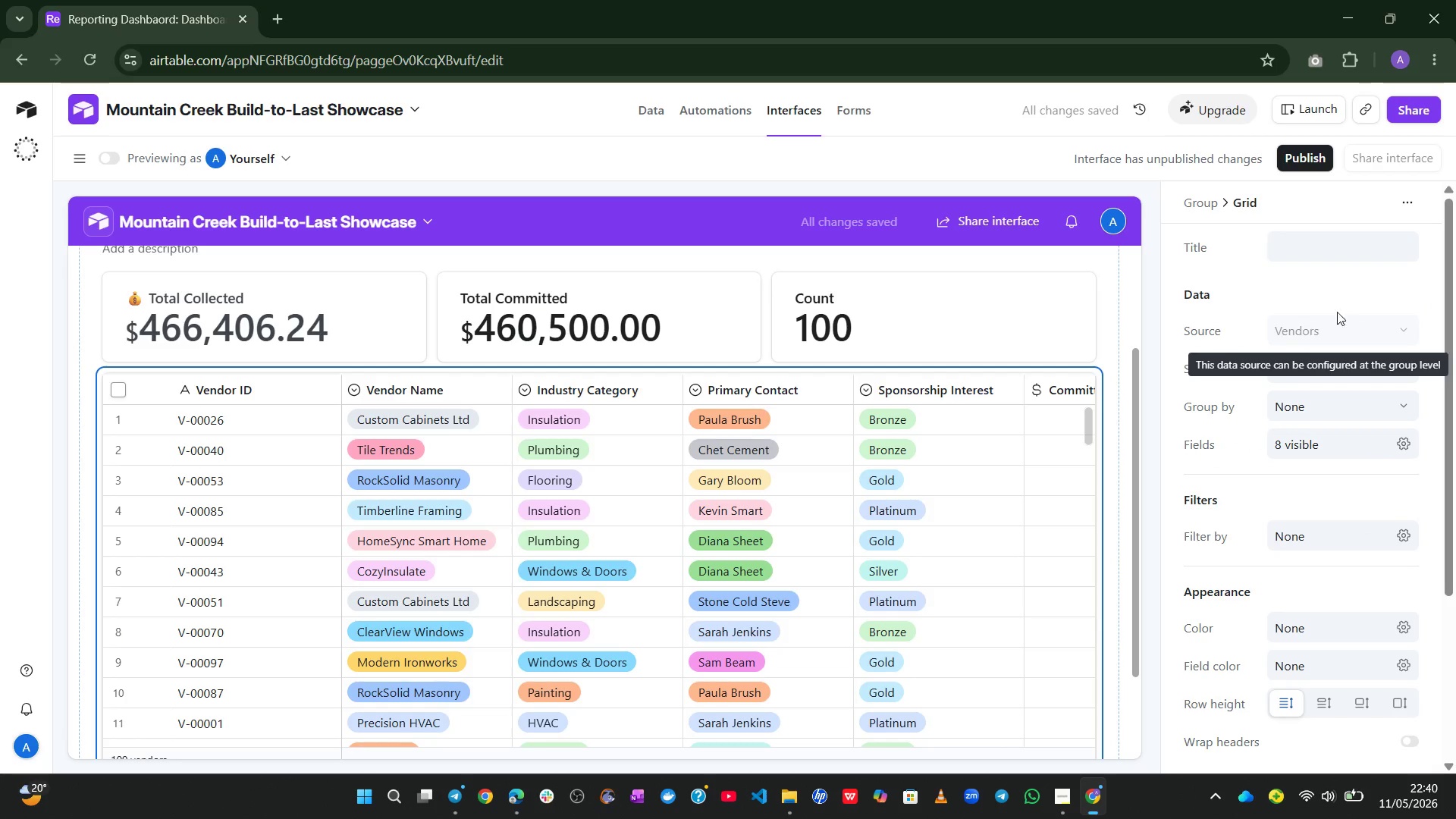 
left_click([1313, 237])
 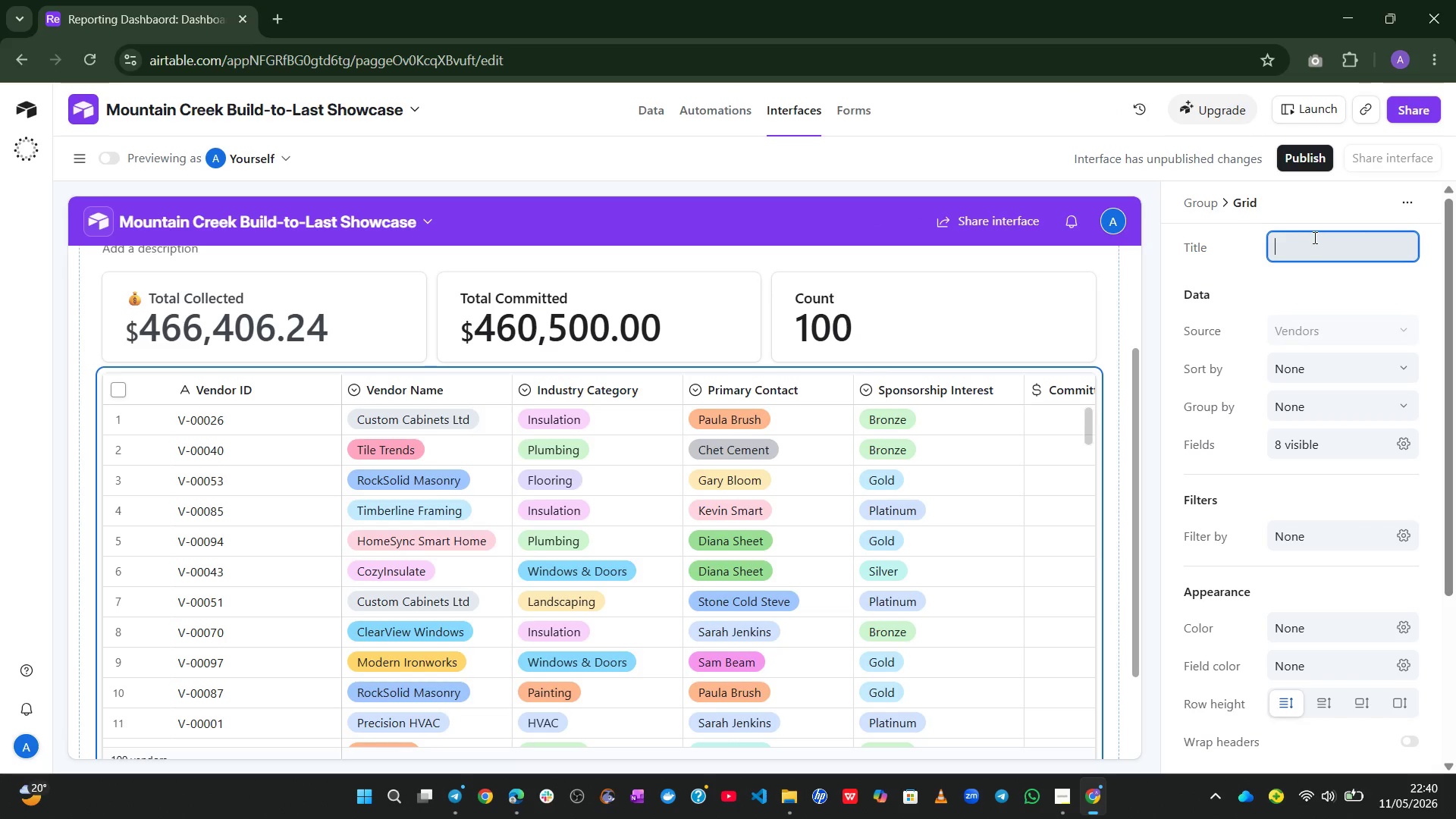 
wait(9.3)
 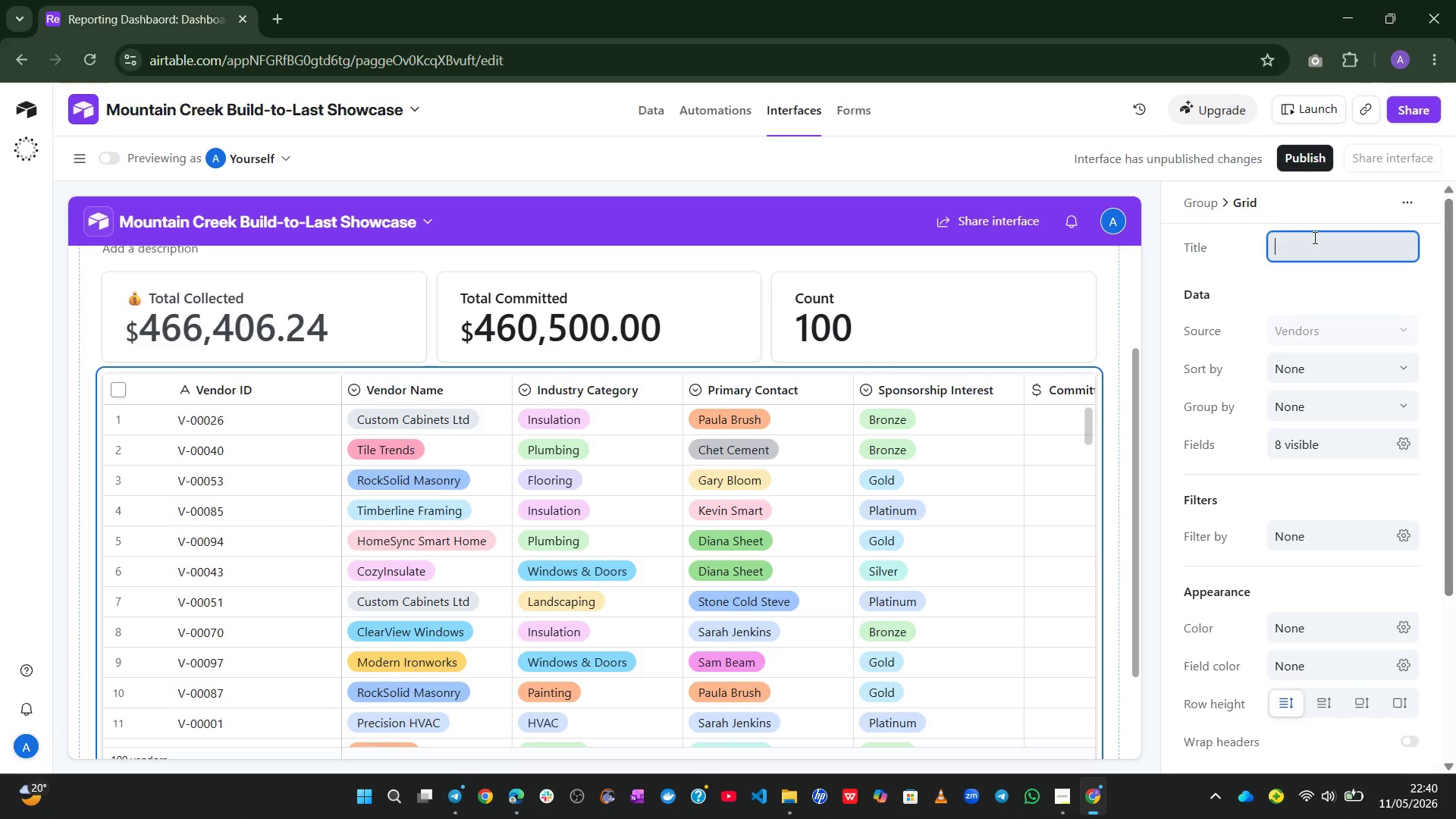 
type(Overdue Vendors)
 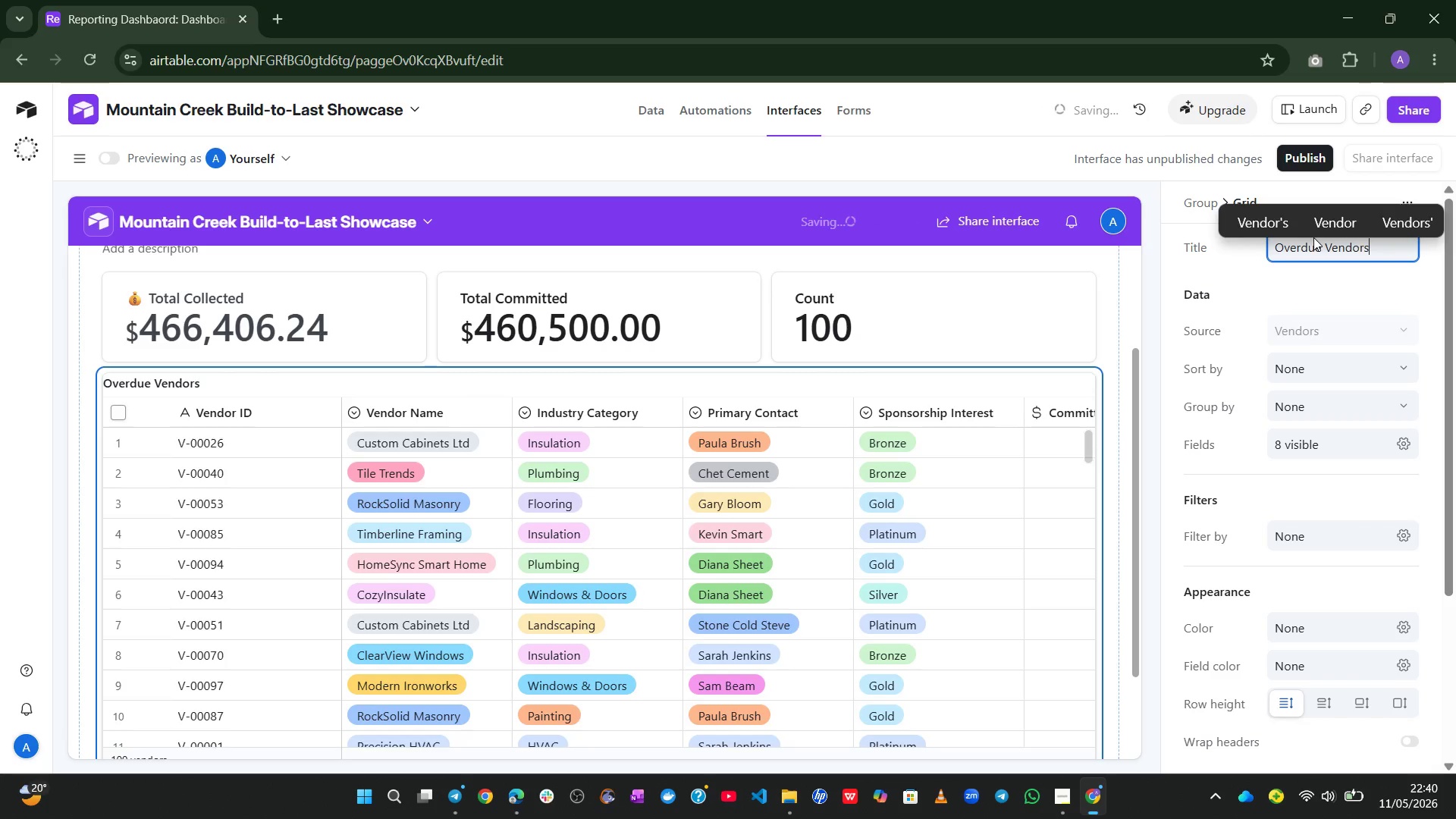 
left_click([1256, 293])
 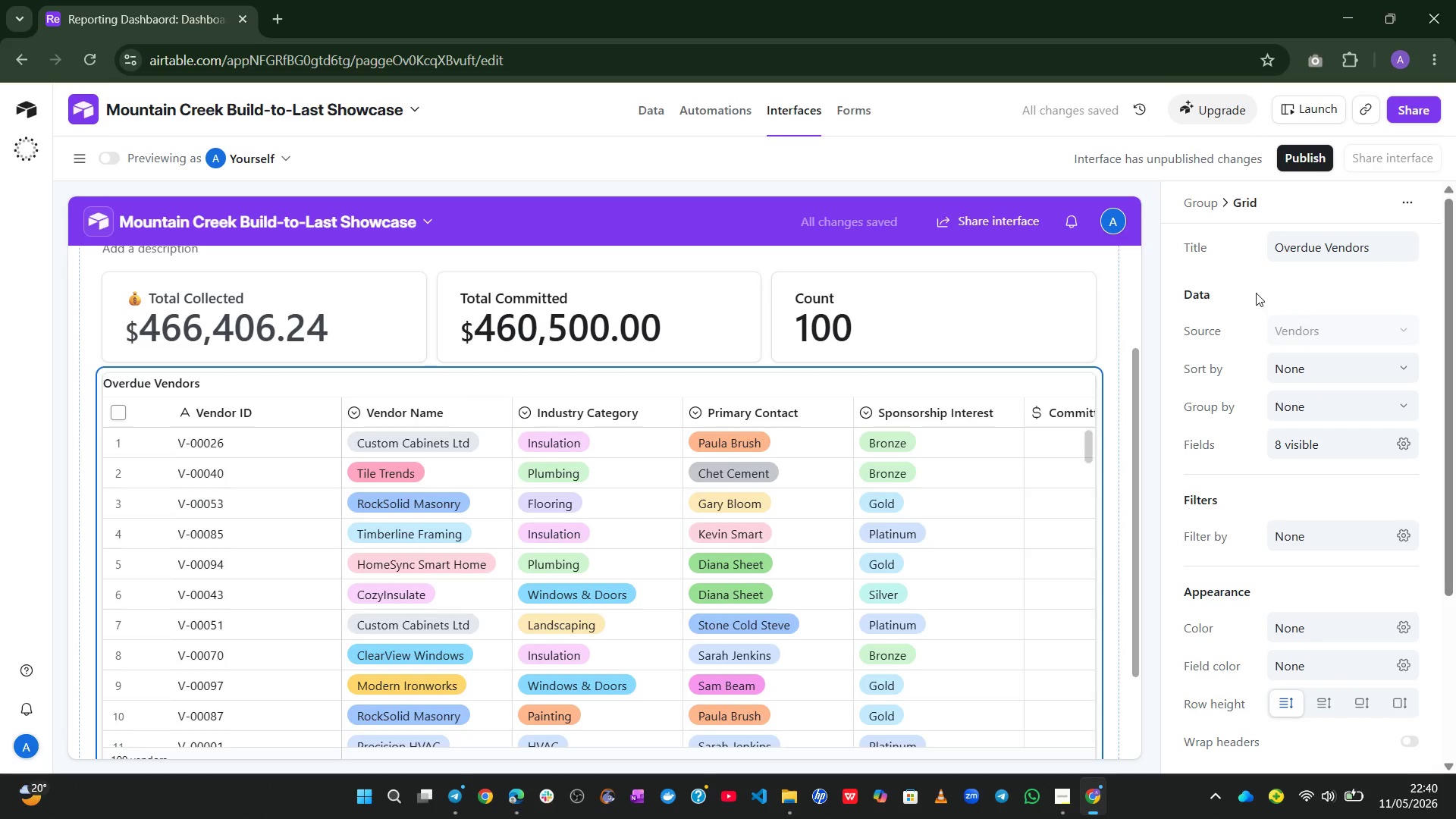 
wait(10.08)
 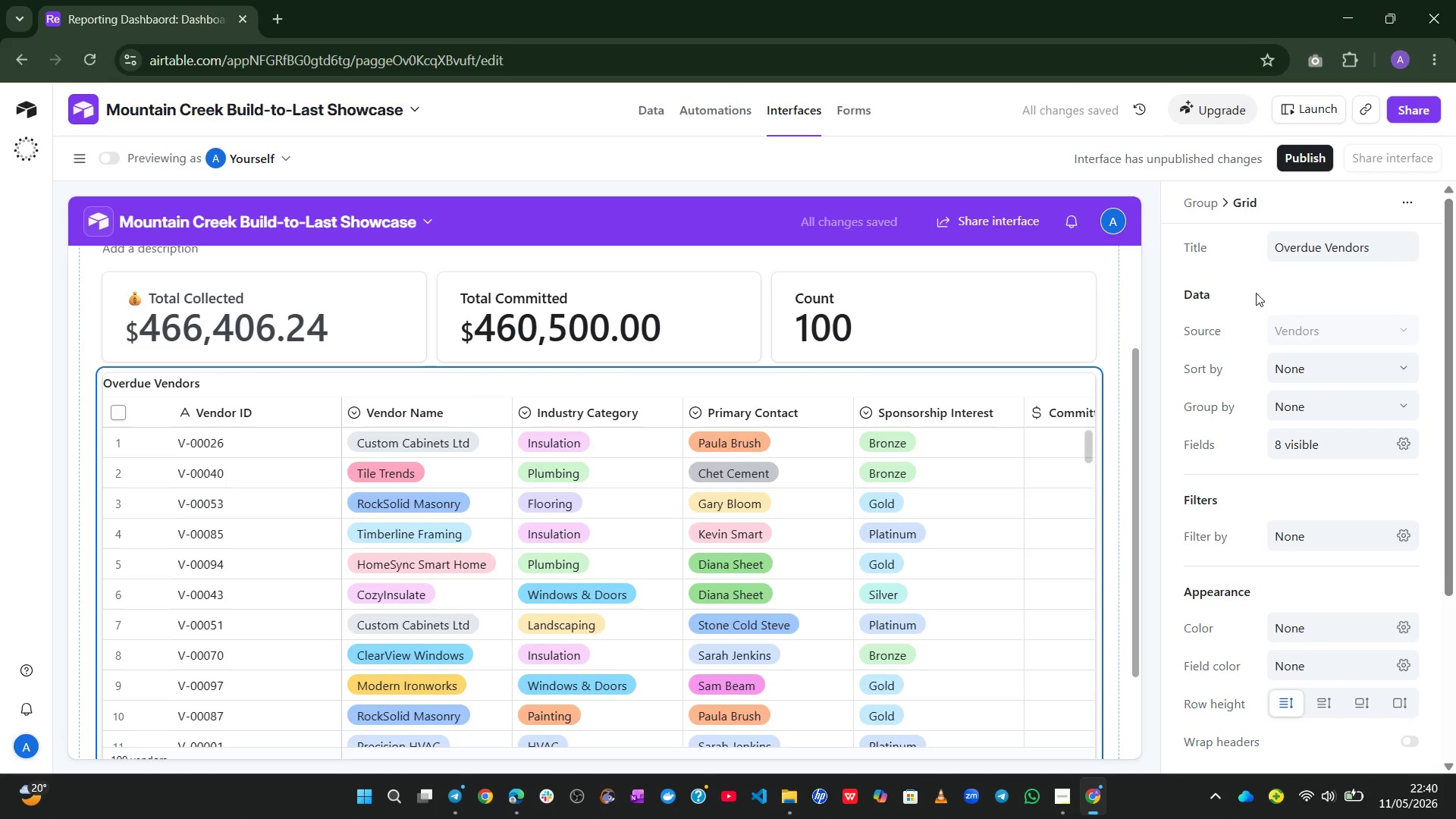 
left_click([1407, 537])
 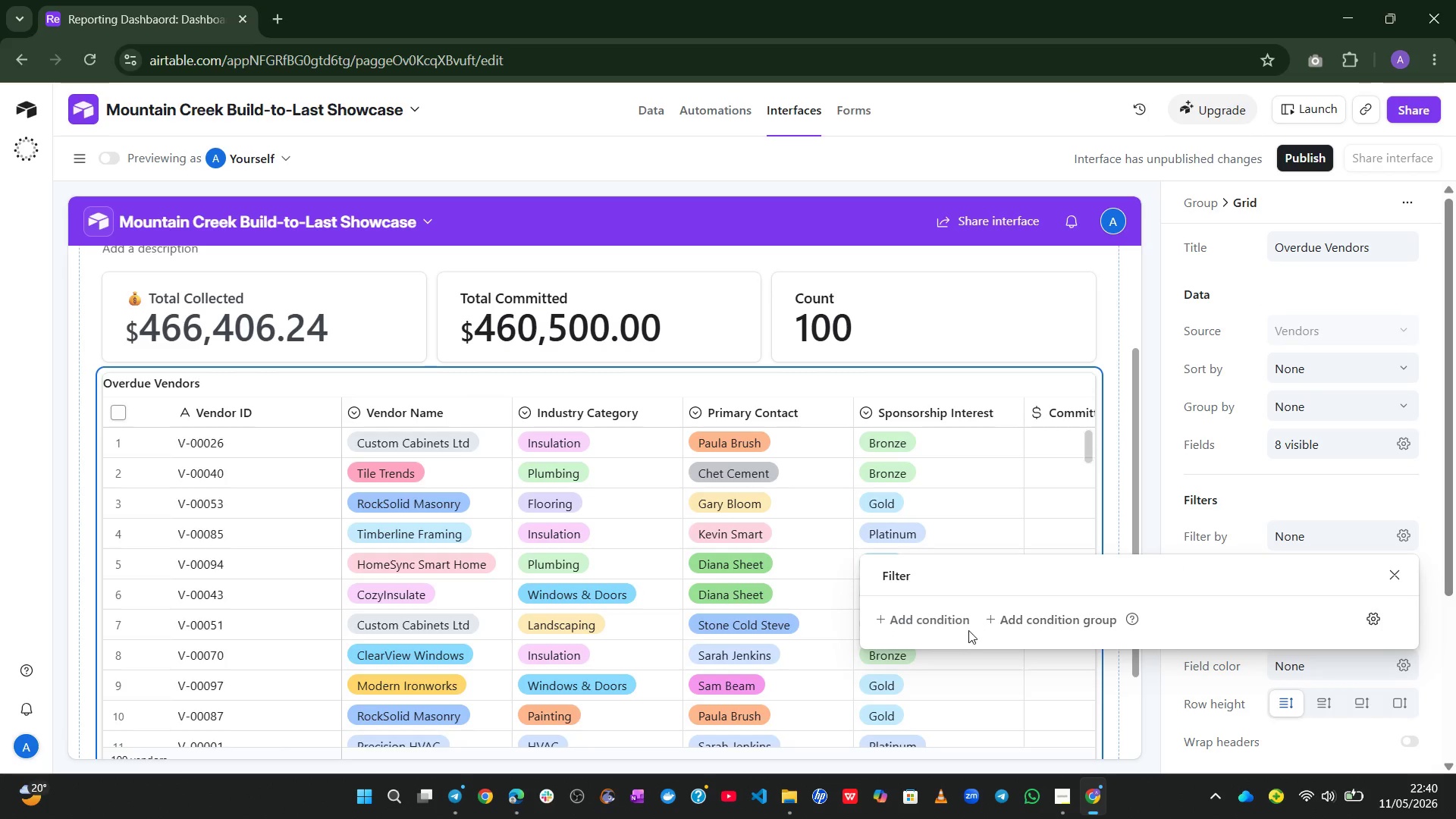 
left_click([958, 619])
 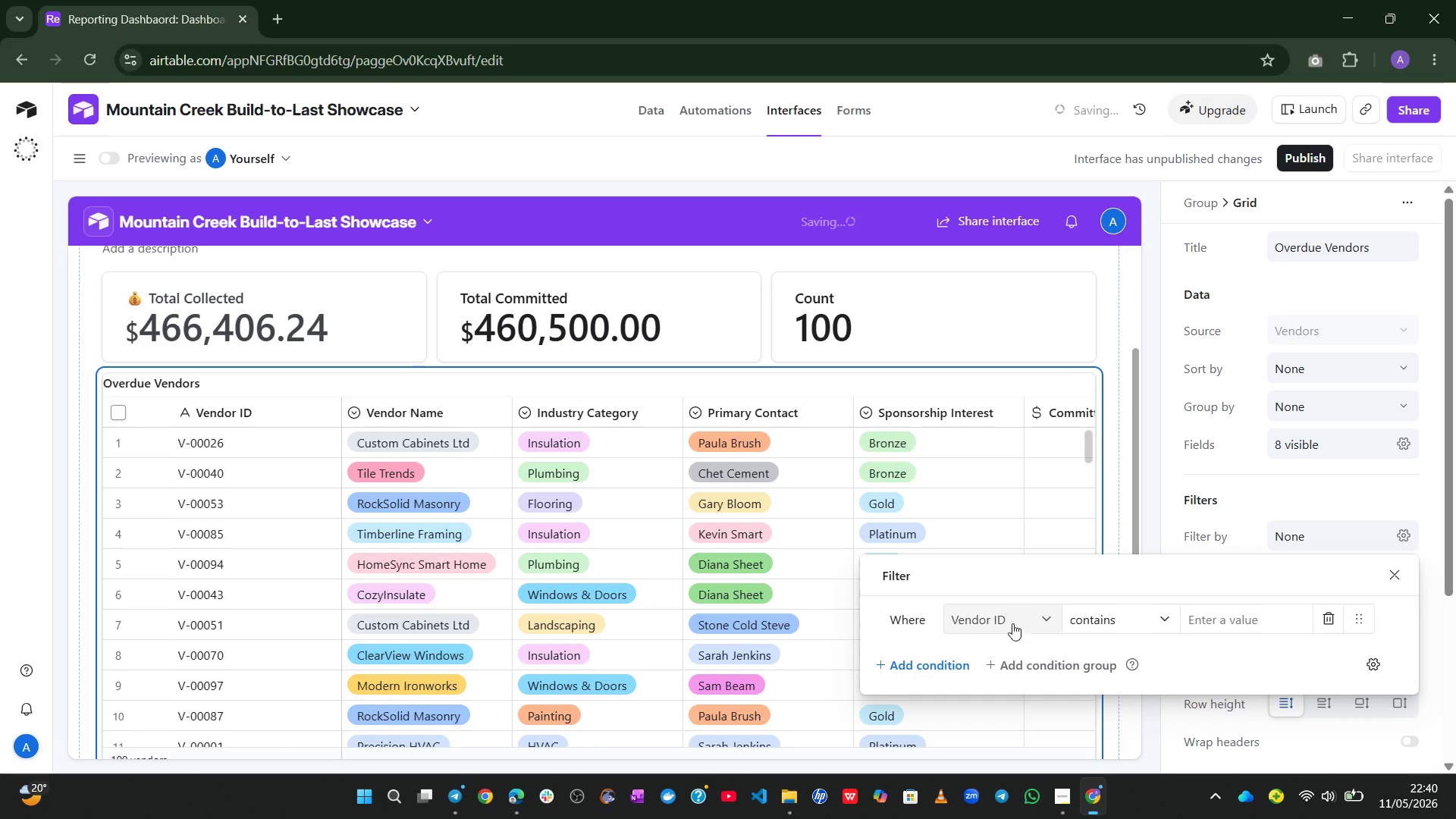 
left_click([1039, 620])
 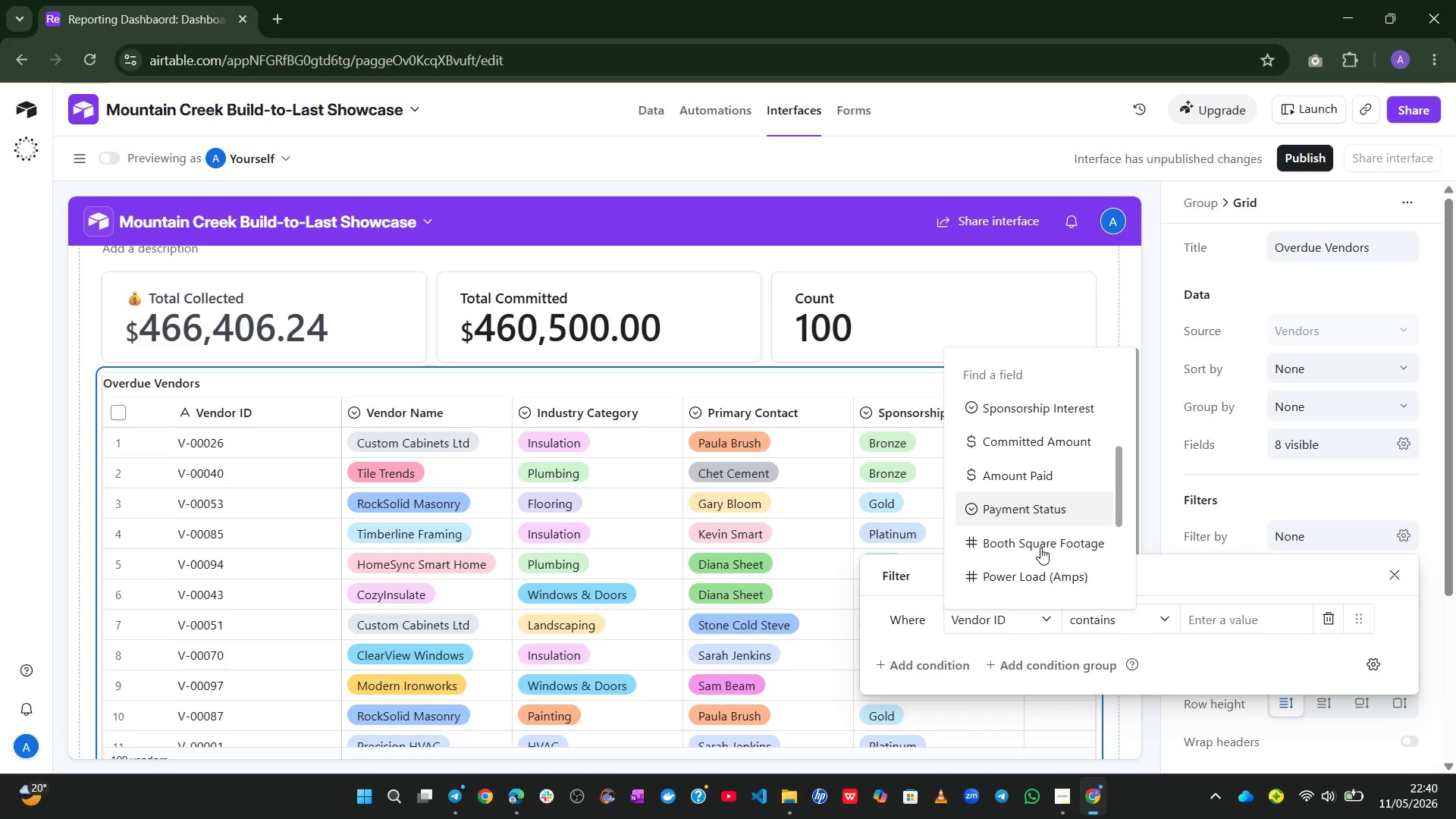 
wait(21.88)
 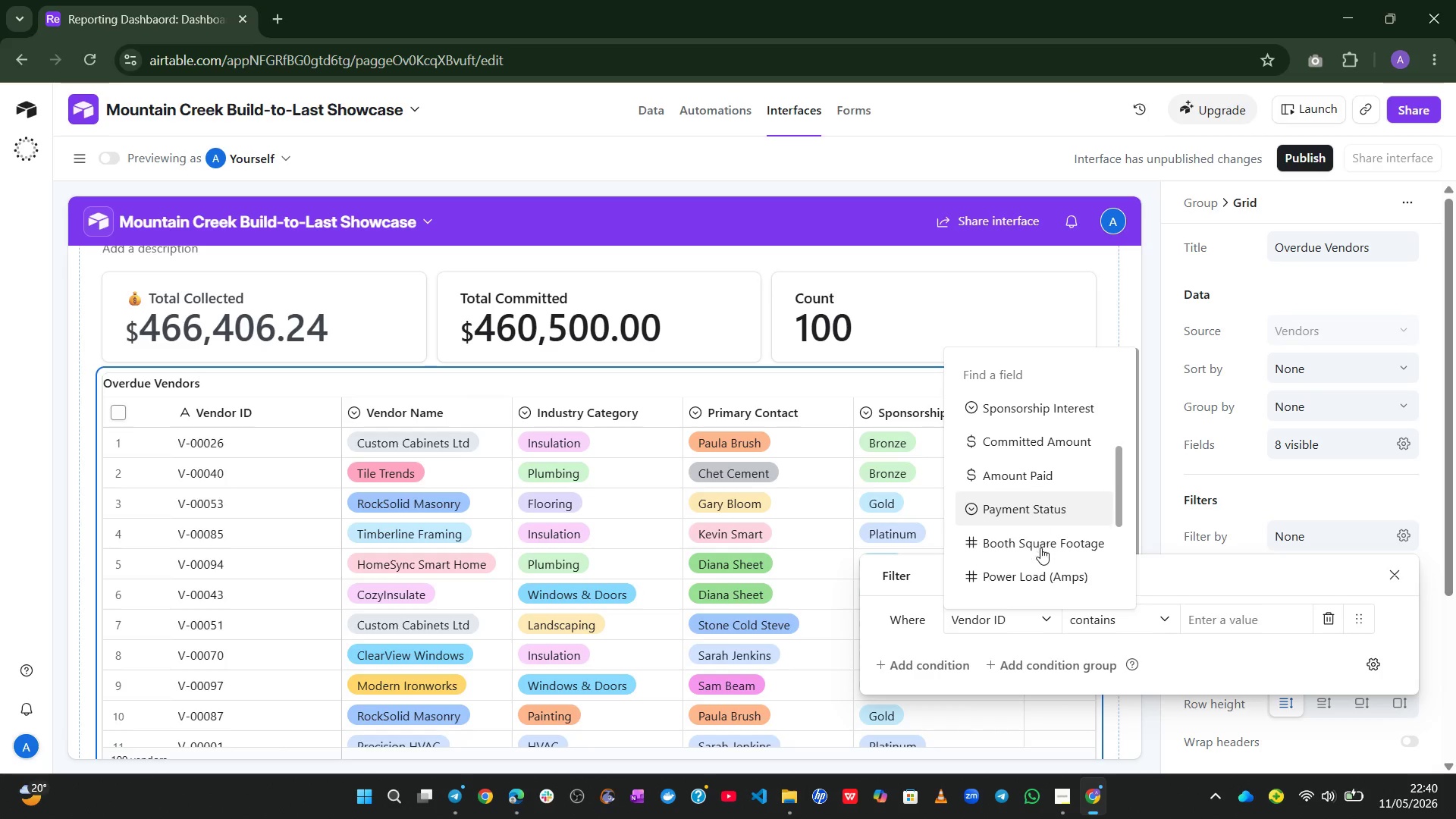 
left_click([1040, 488])
 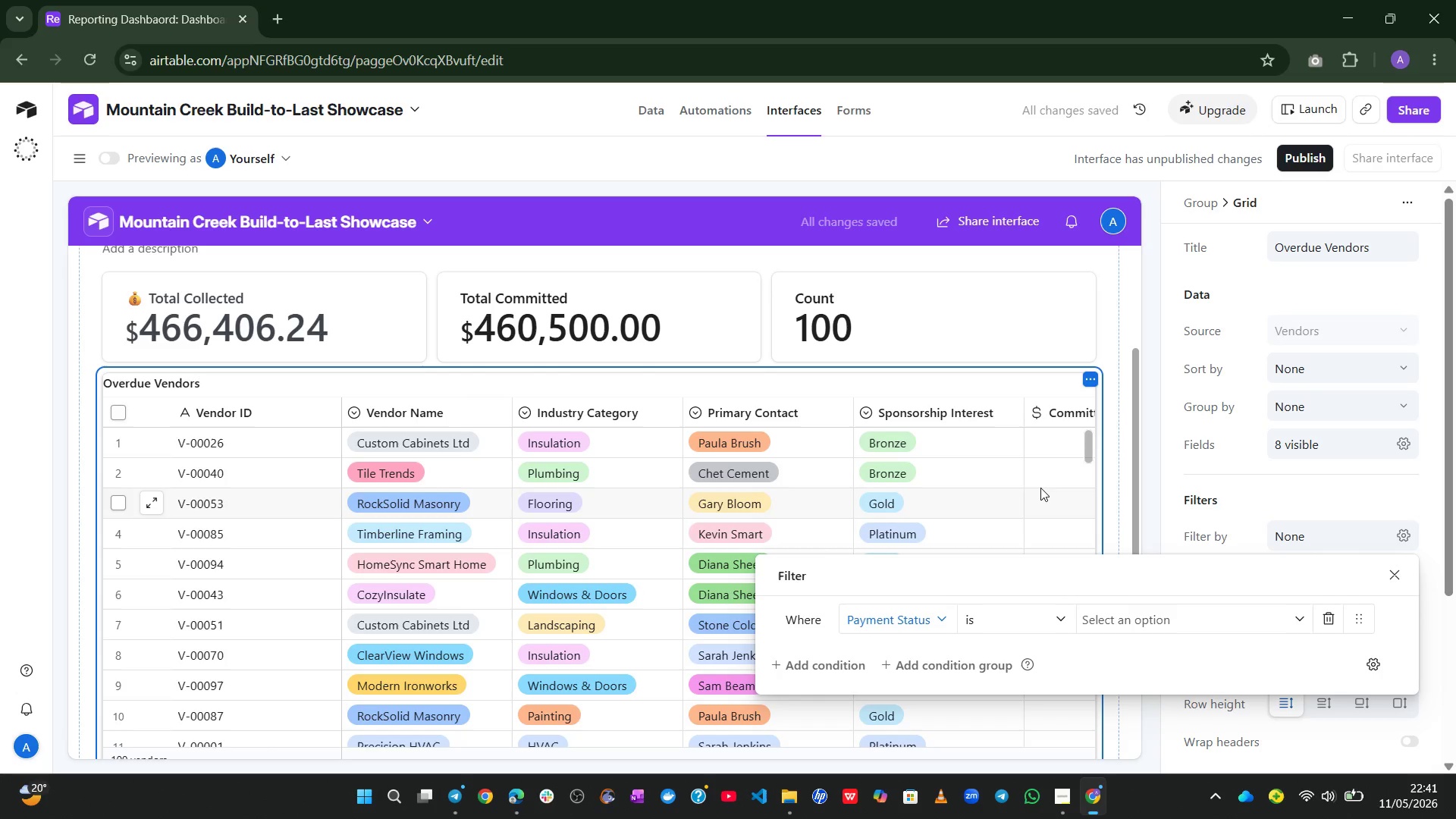 
wait(7.53)
 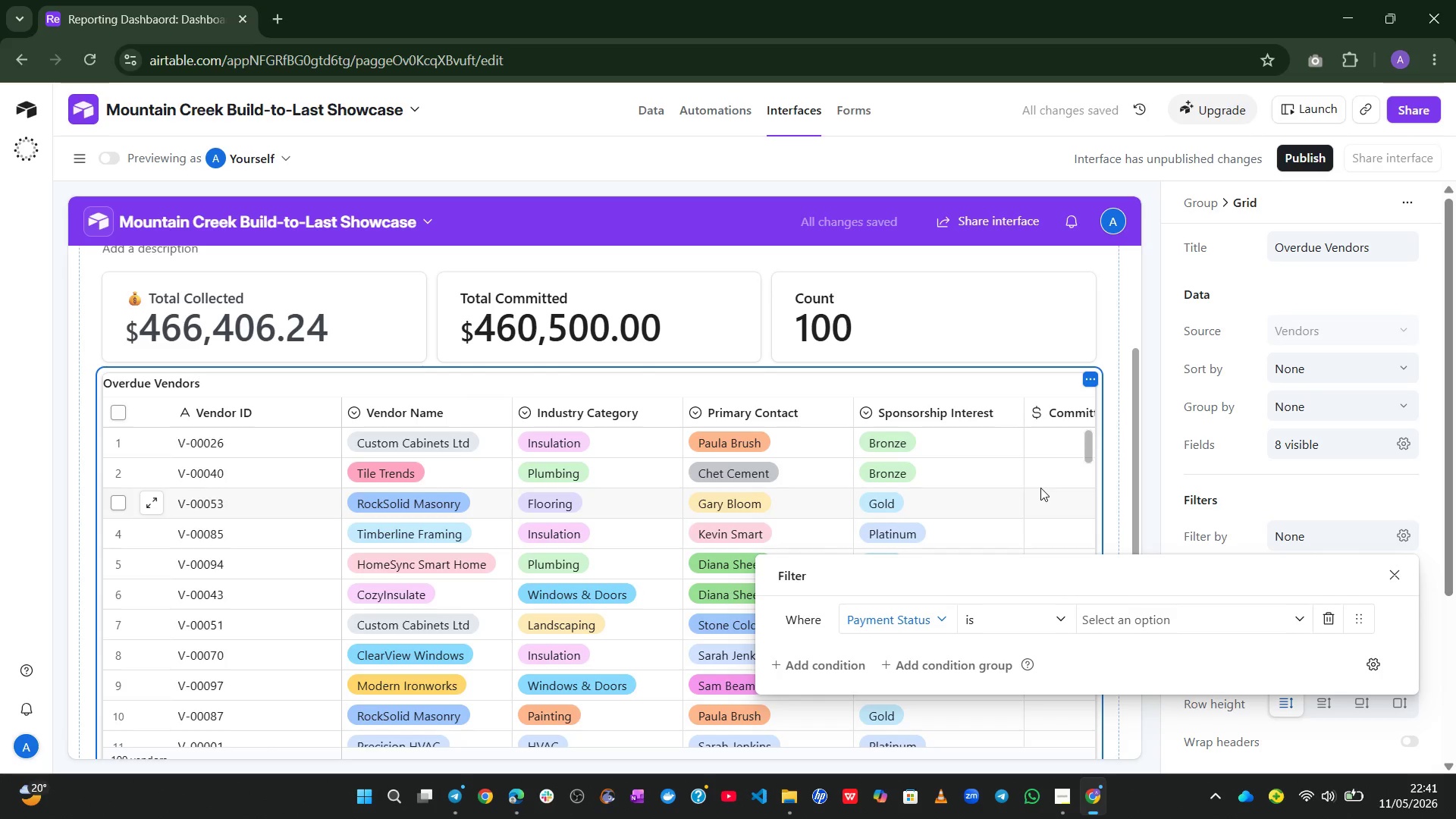 
left_click([1207, 616])
 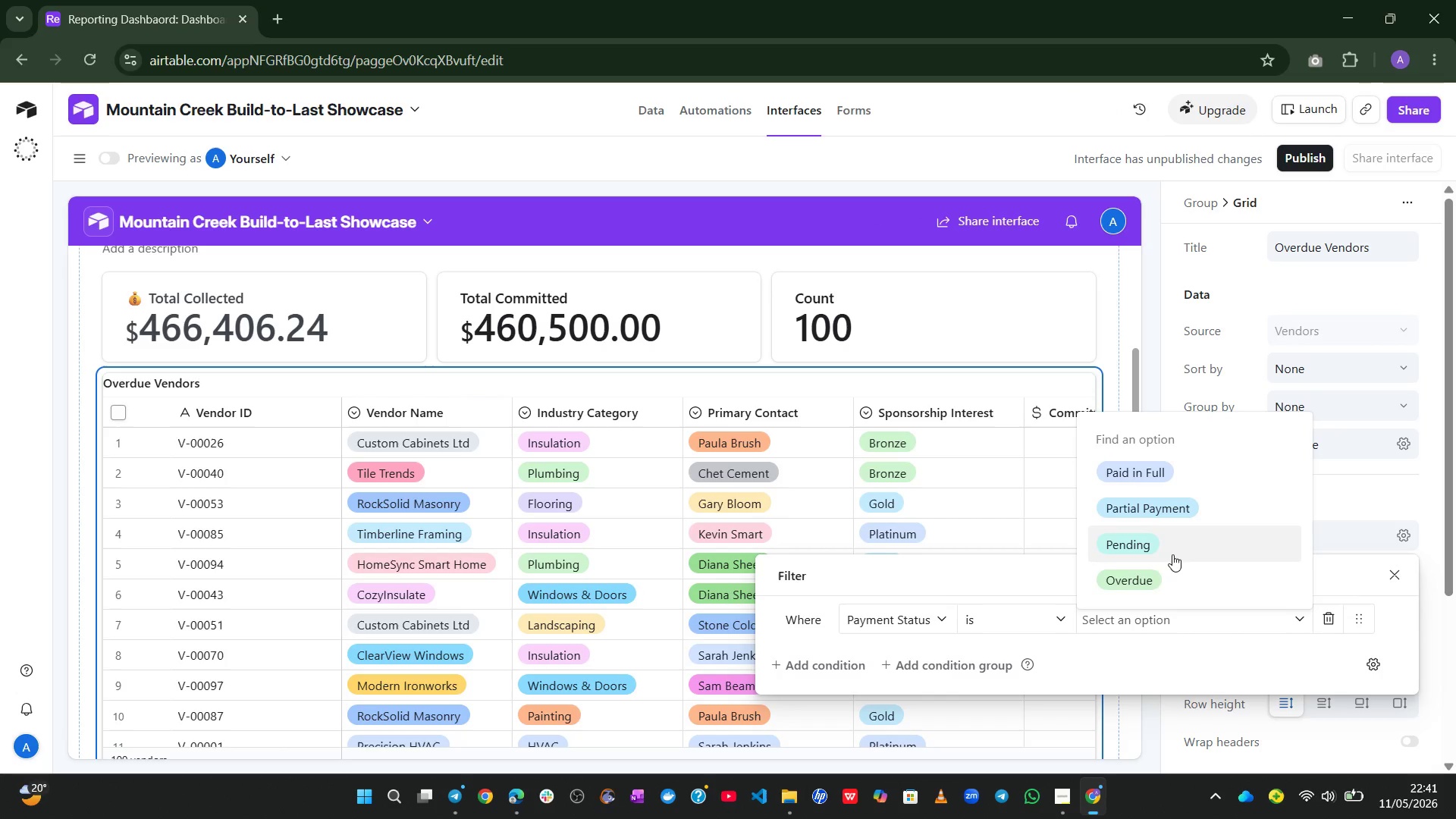 
left_click([1150, 584])
 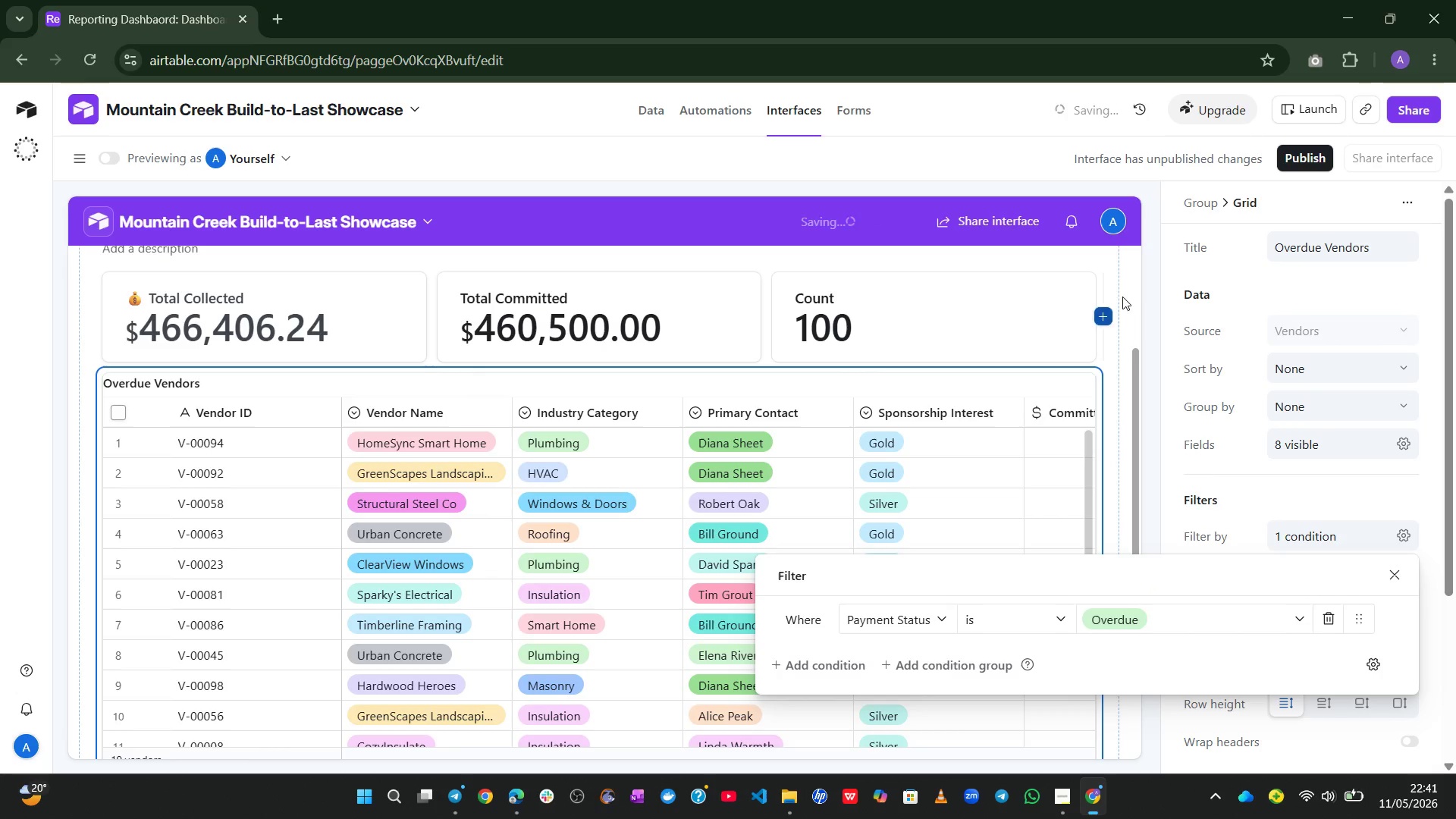 
left_click([1155, 291])
 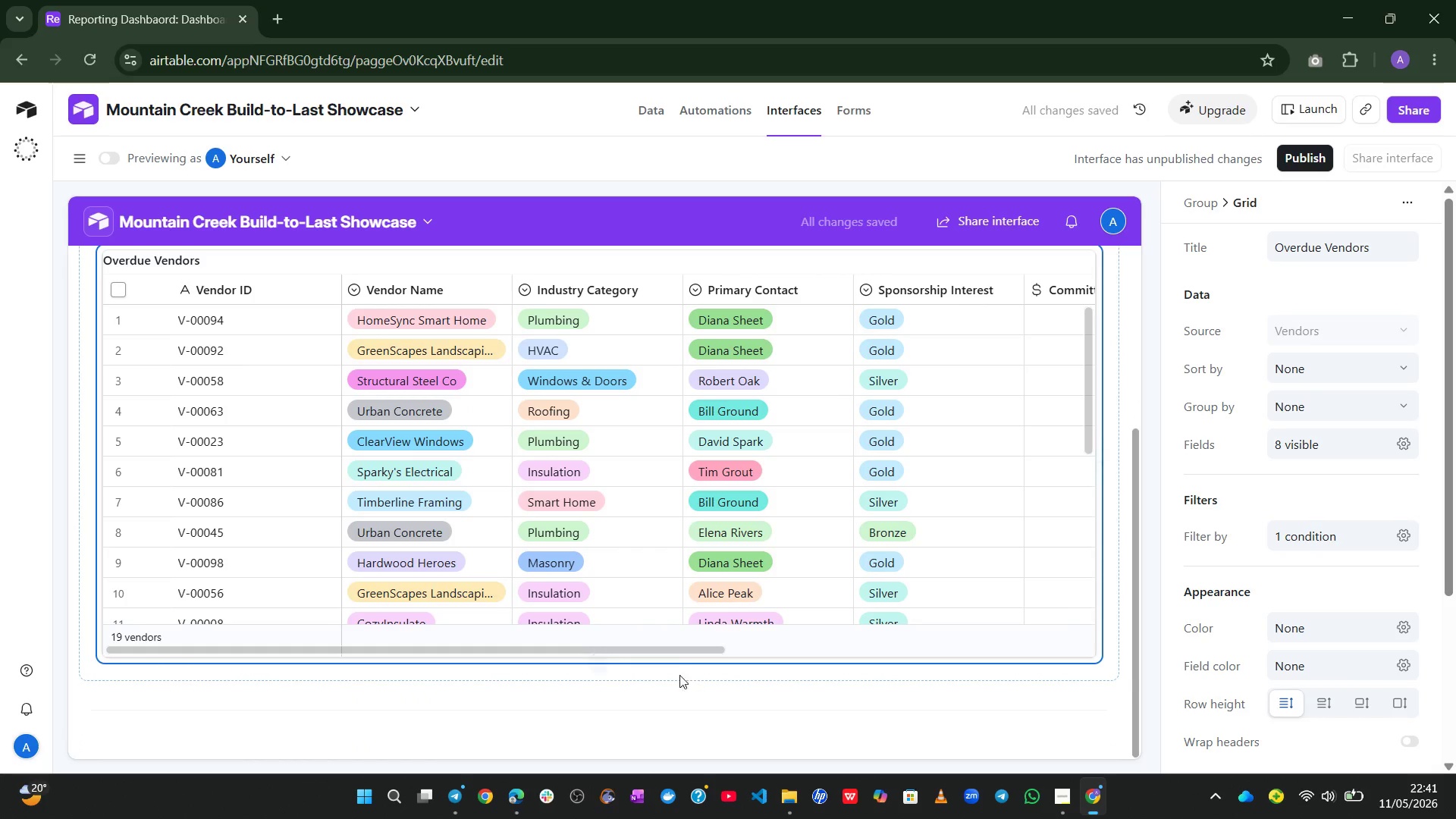 
wait(5.26)
 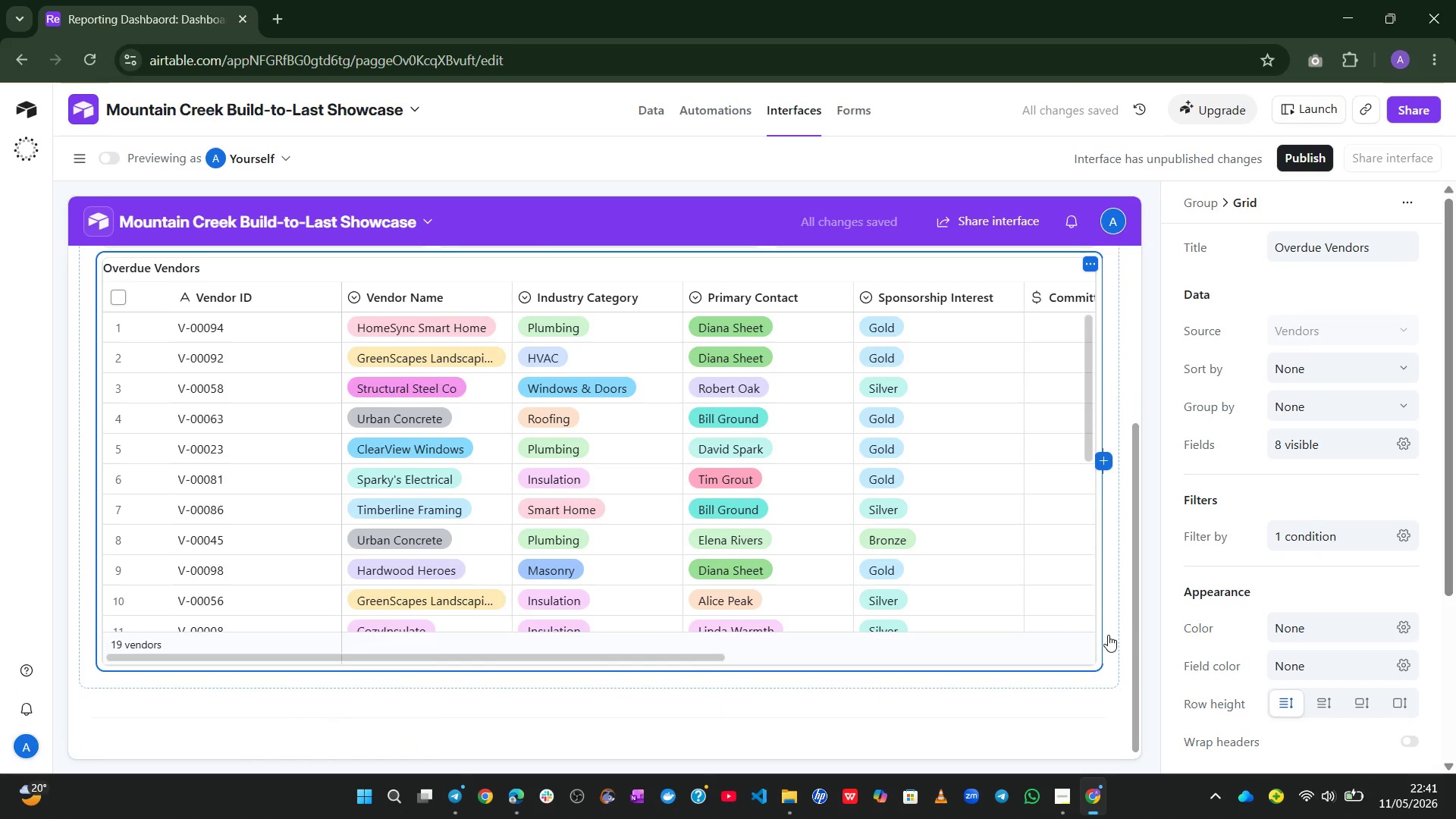 
left_click([598, 661])
 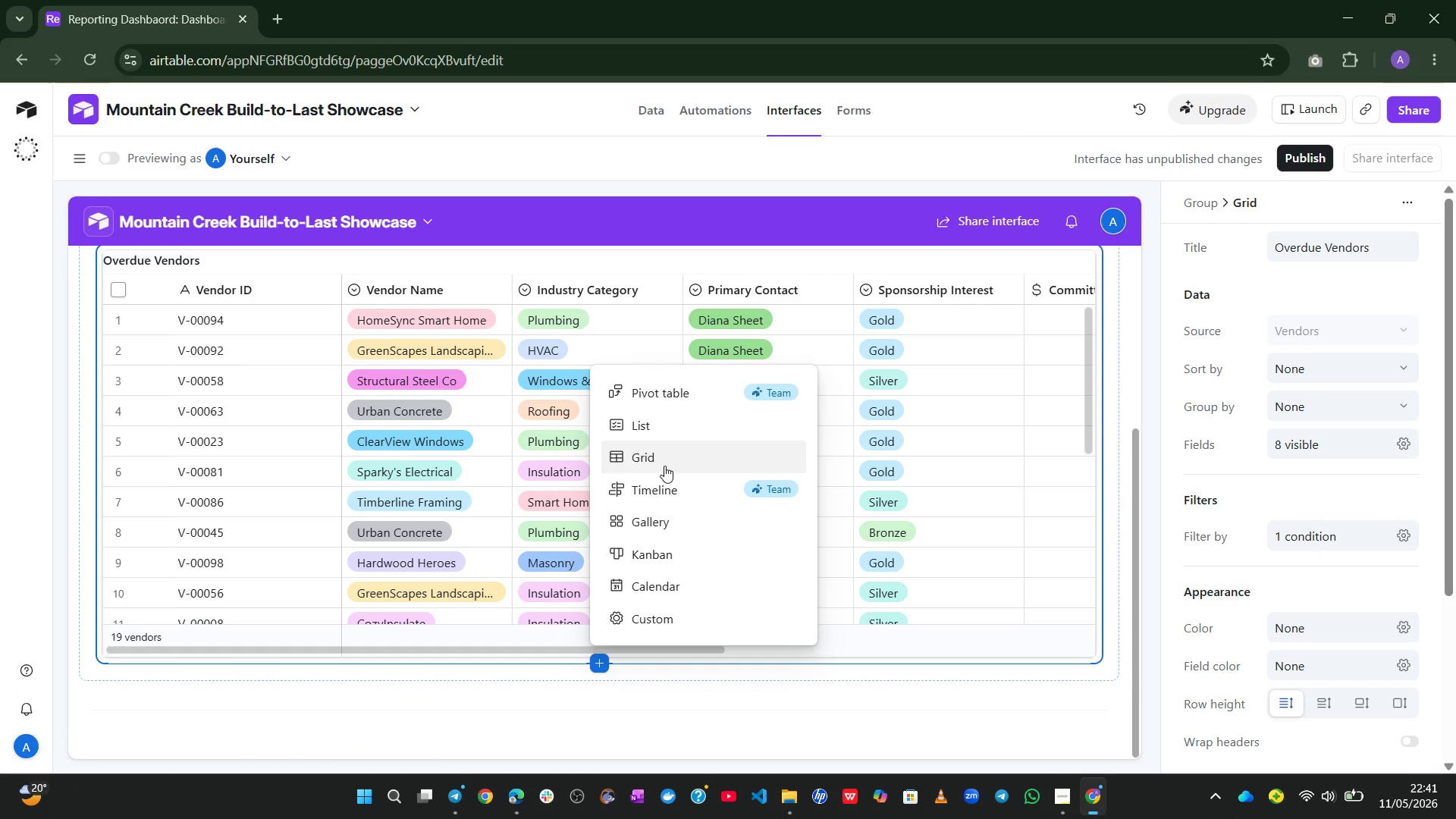 
left_click([664, 466])
 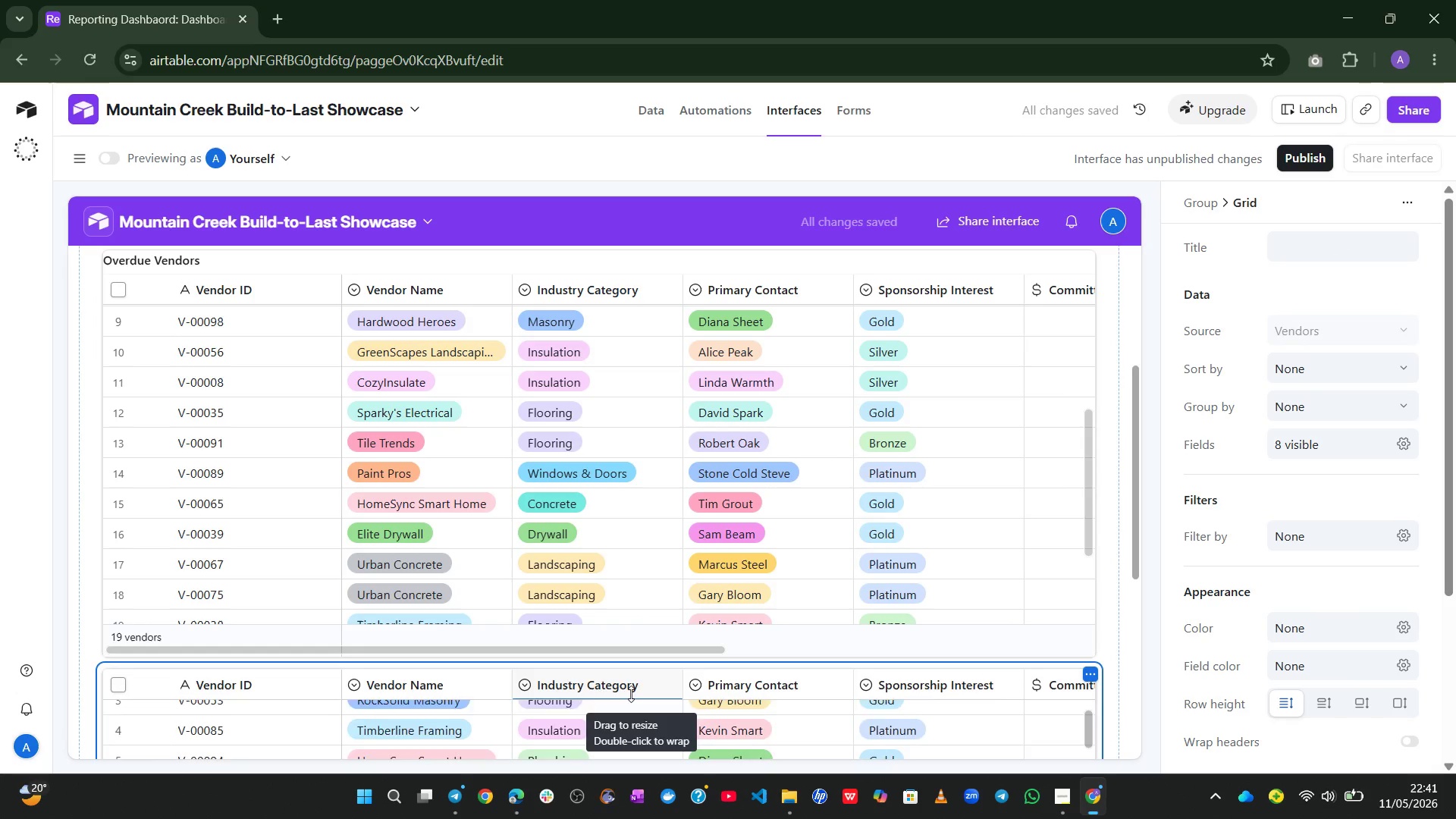 
mouse_move([662, 653])
 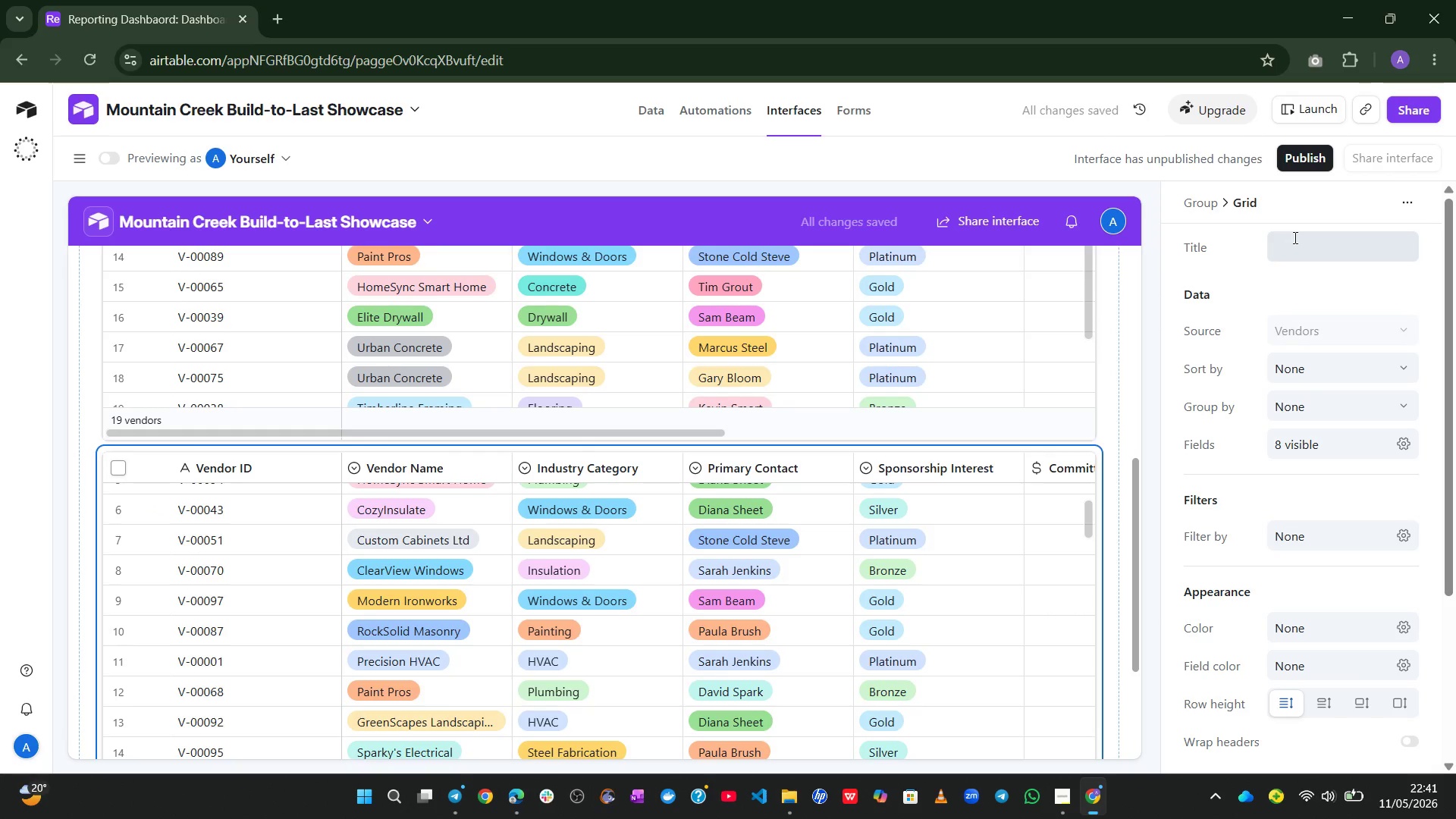 
left_click([1296, 237])
 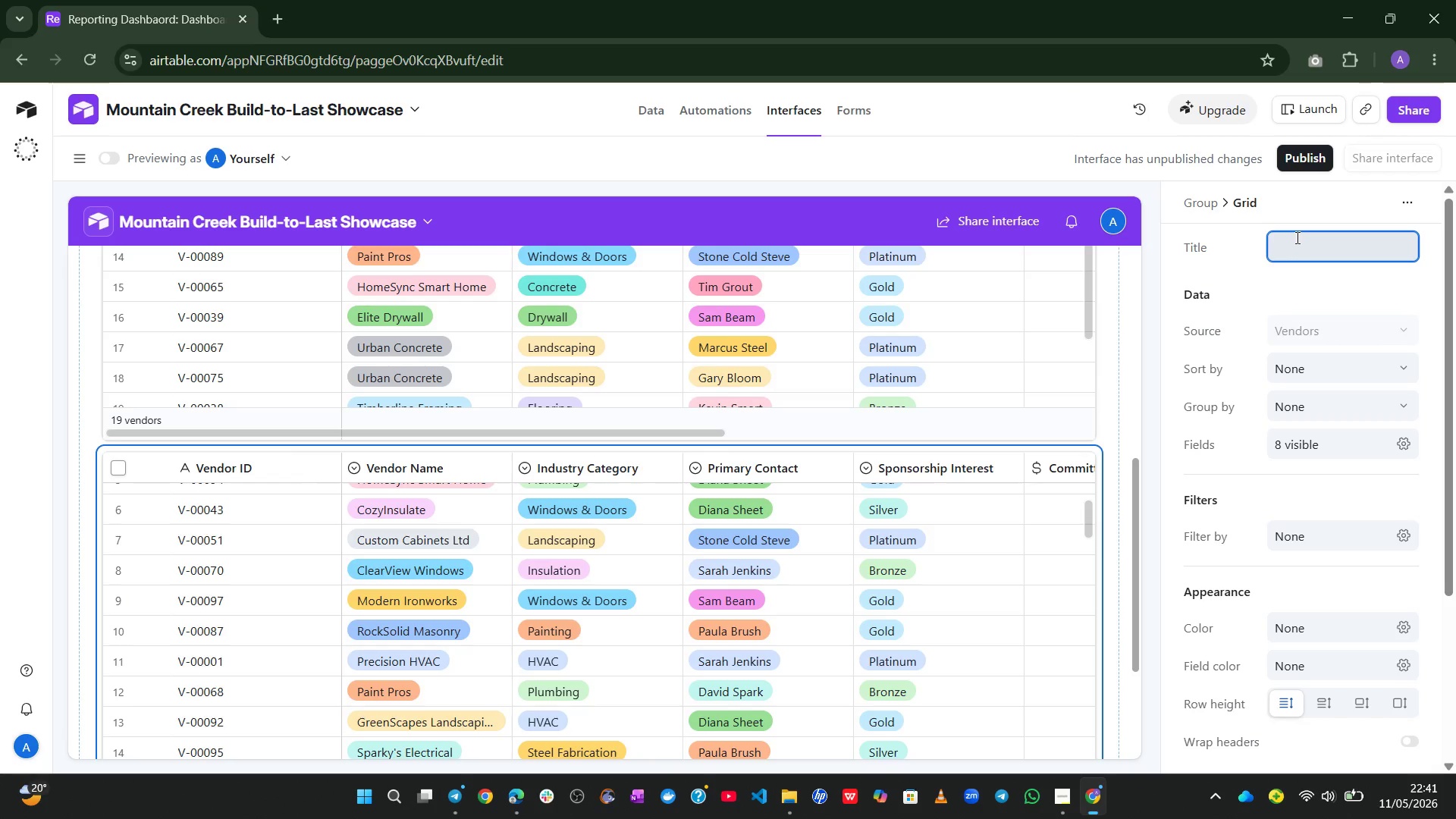 
wait(14.04)
 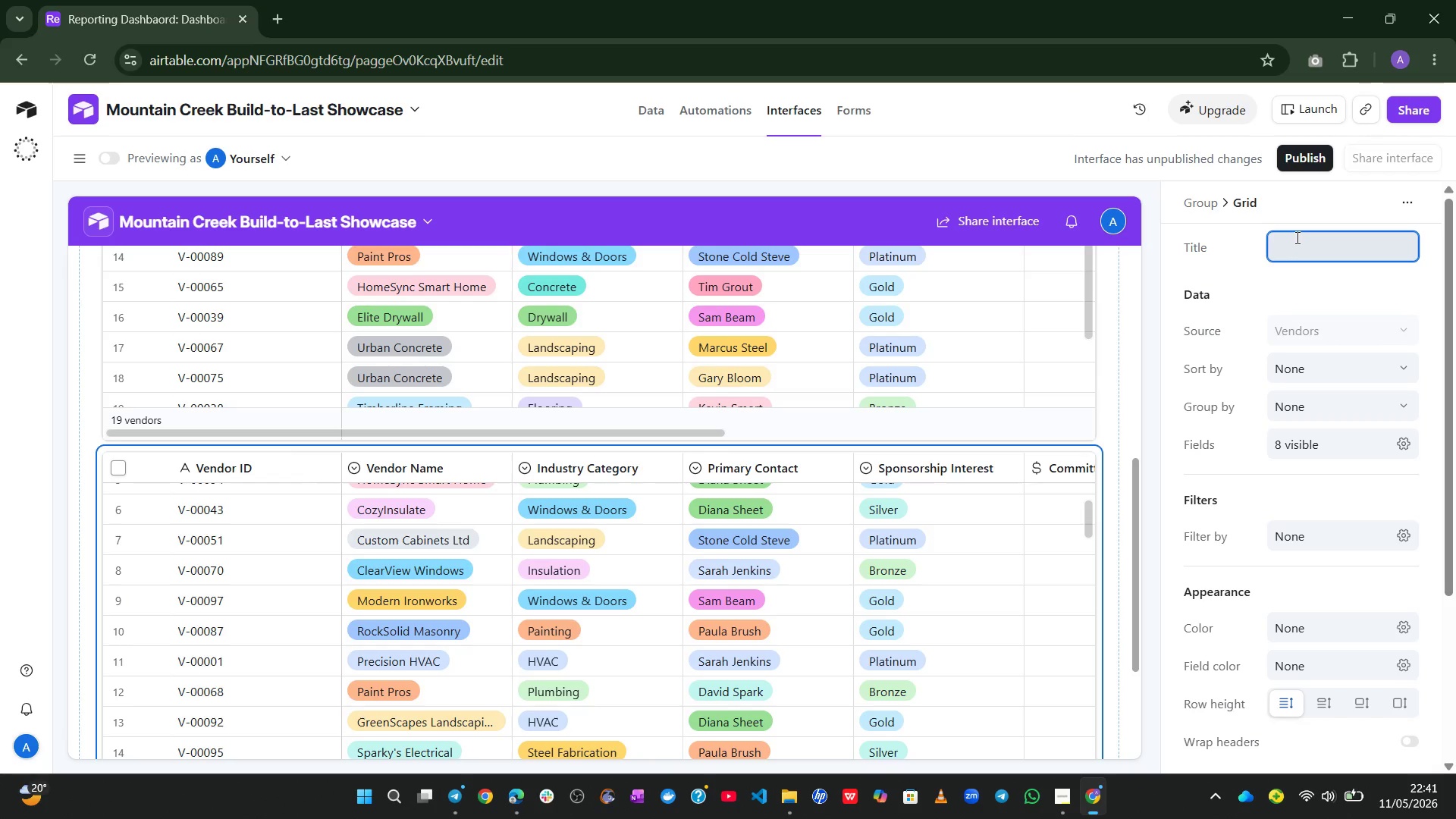 
mouse_move([75, 162])
 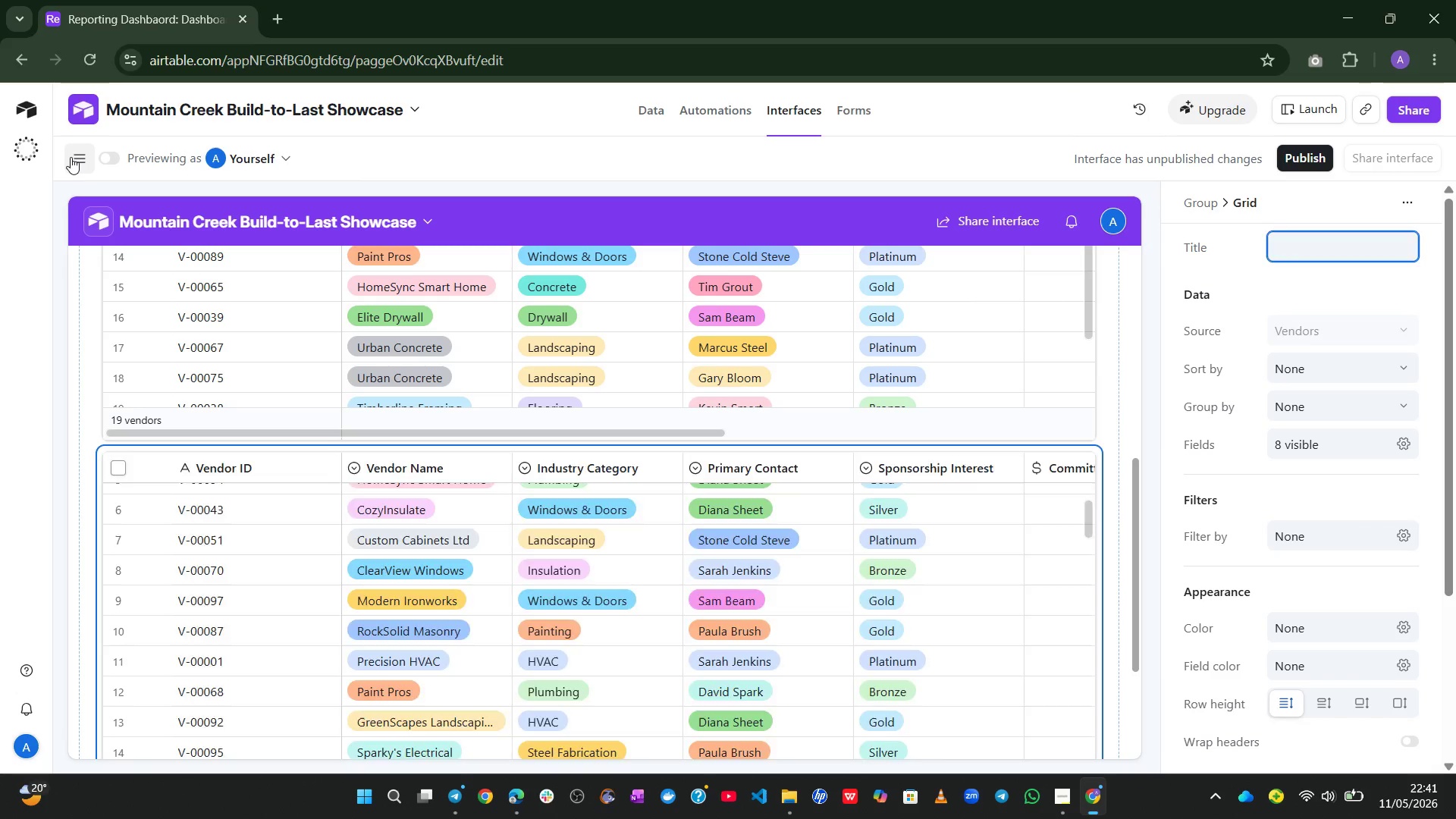 
left_click([71, 157])
 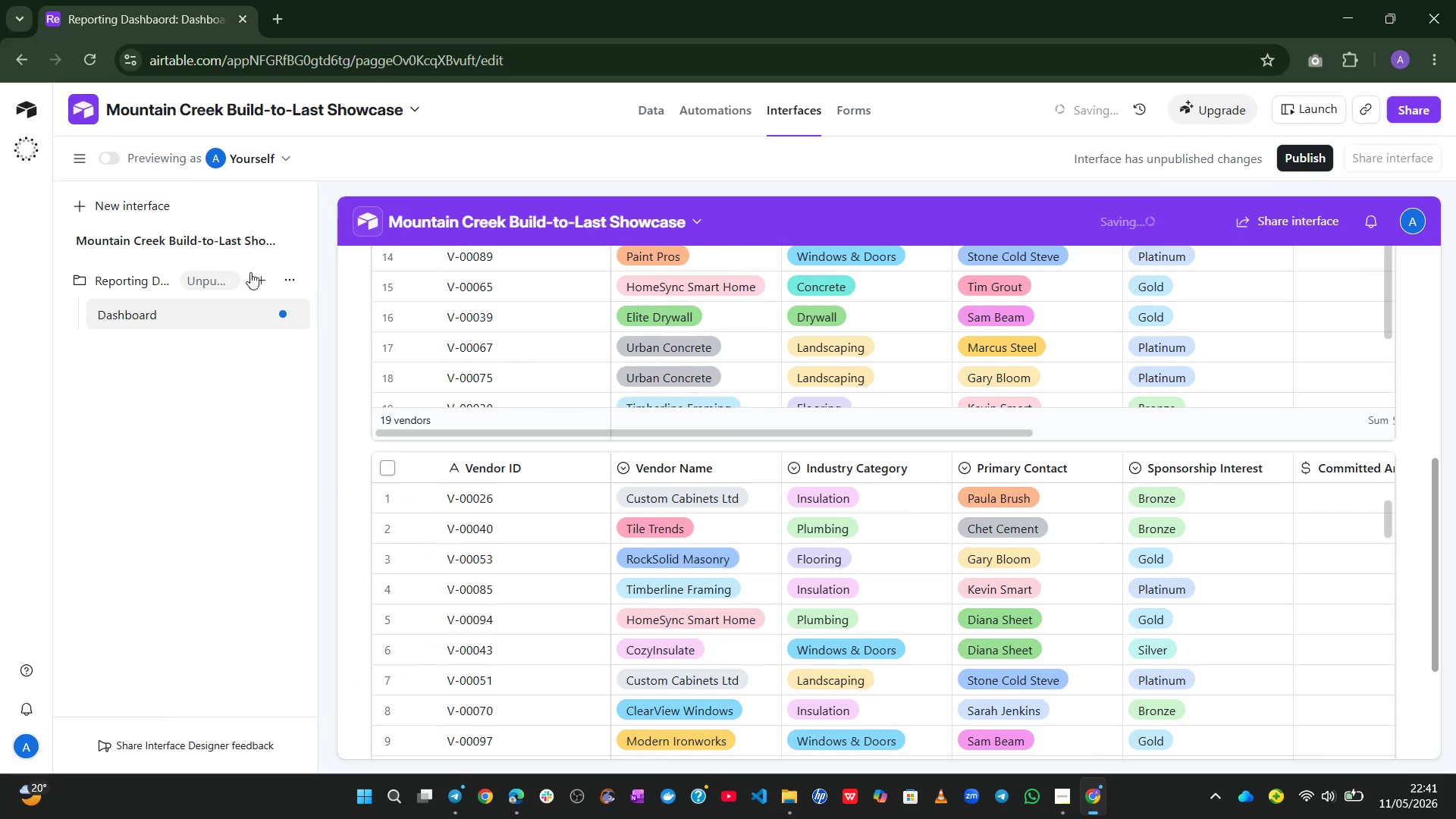 
left_click([262, 284])
 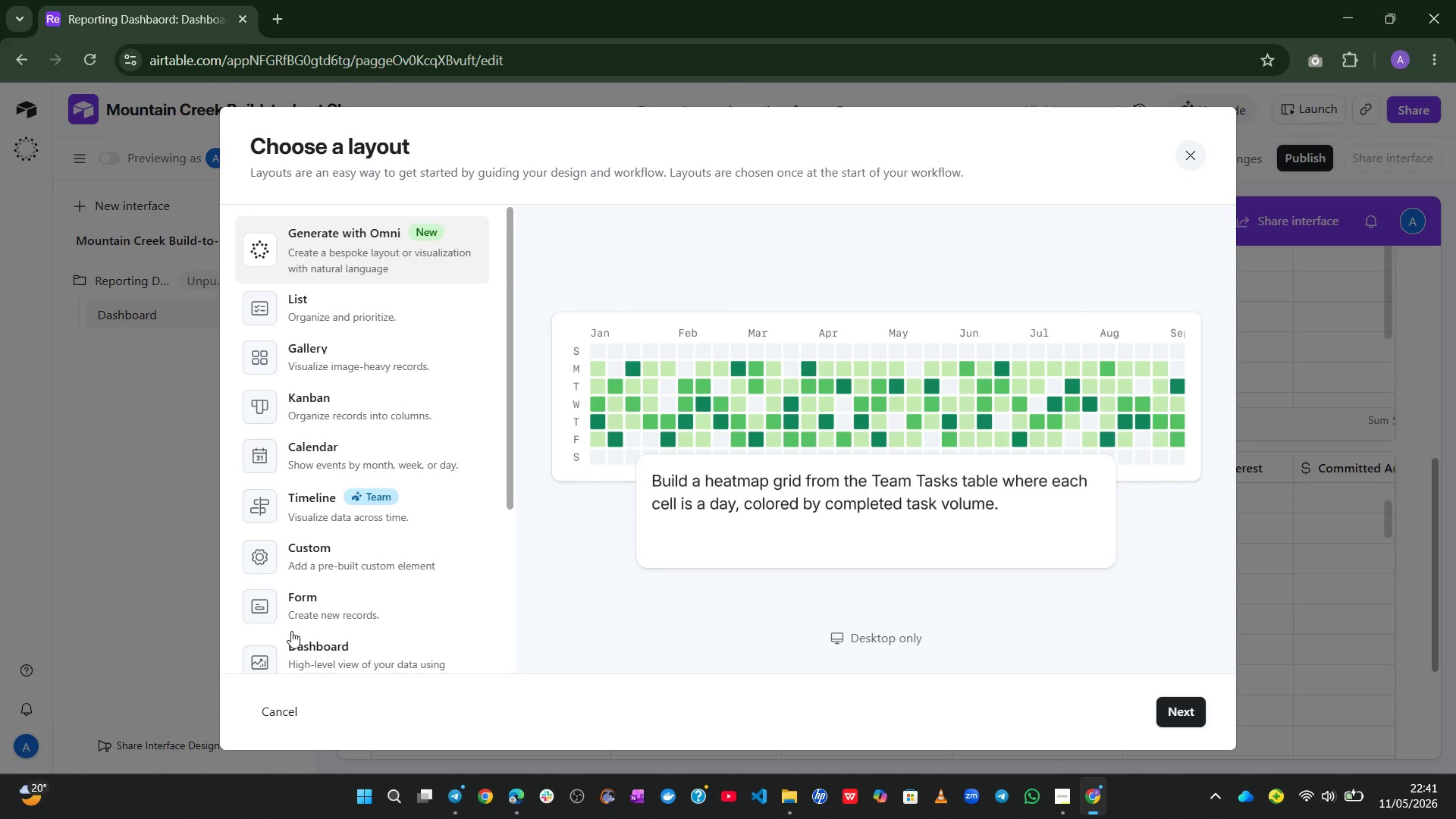 
left_click([297, 656])
 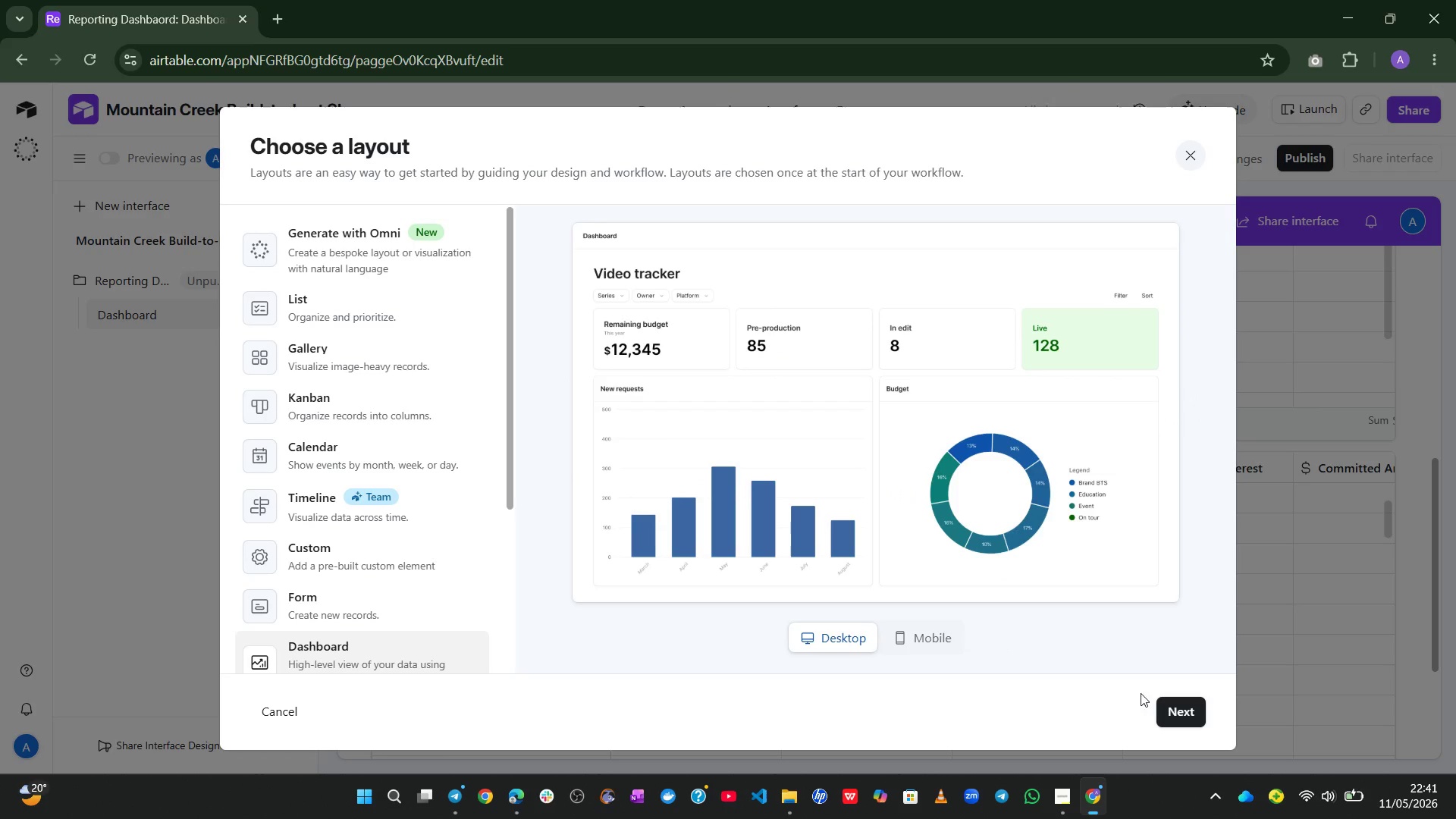 
left_click([1159, 709])
 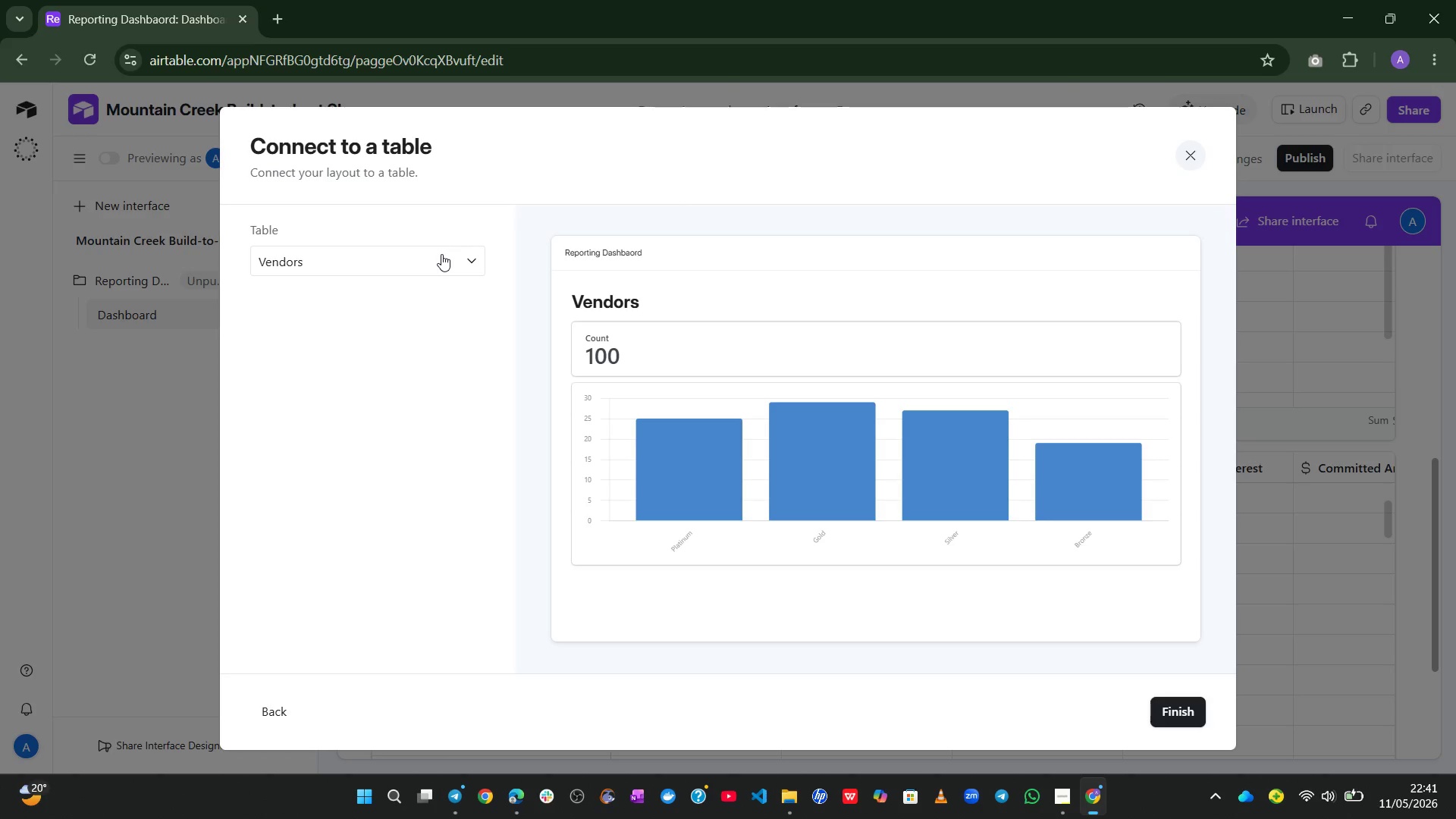 
left_click([459, 266])
 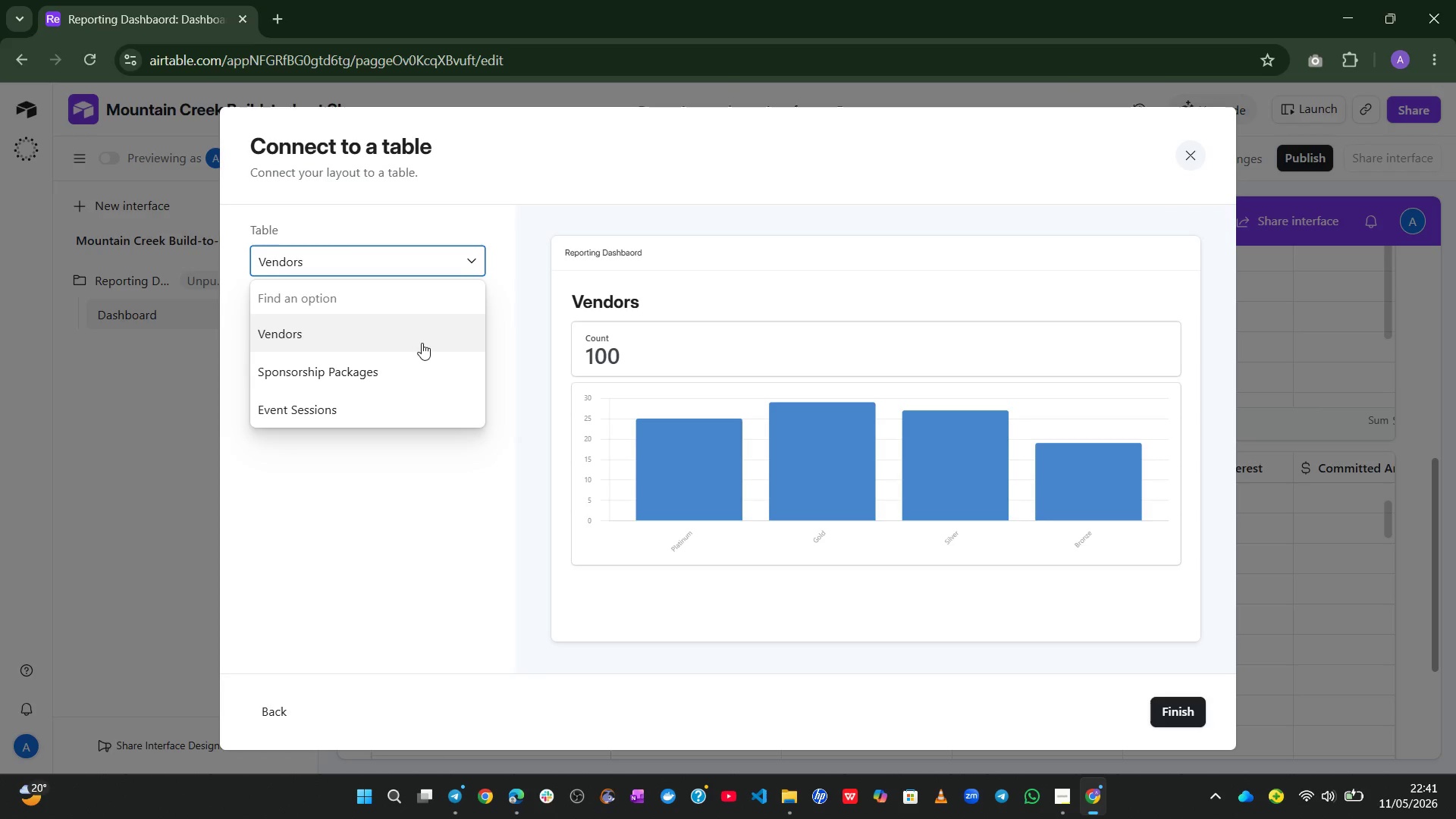 
left_click([412, 366])
 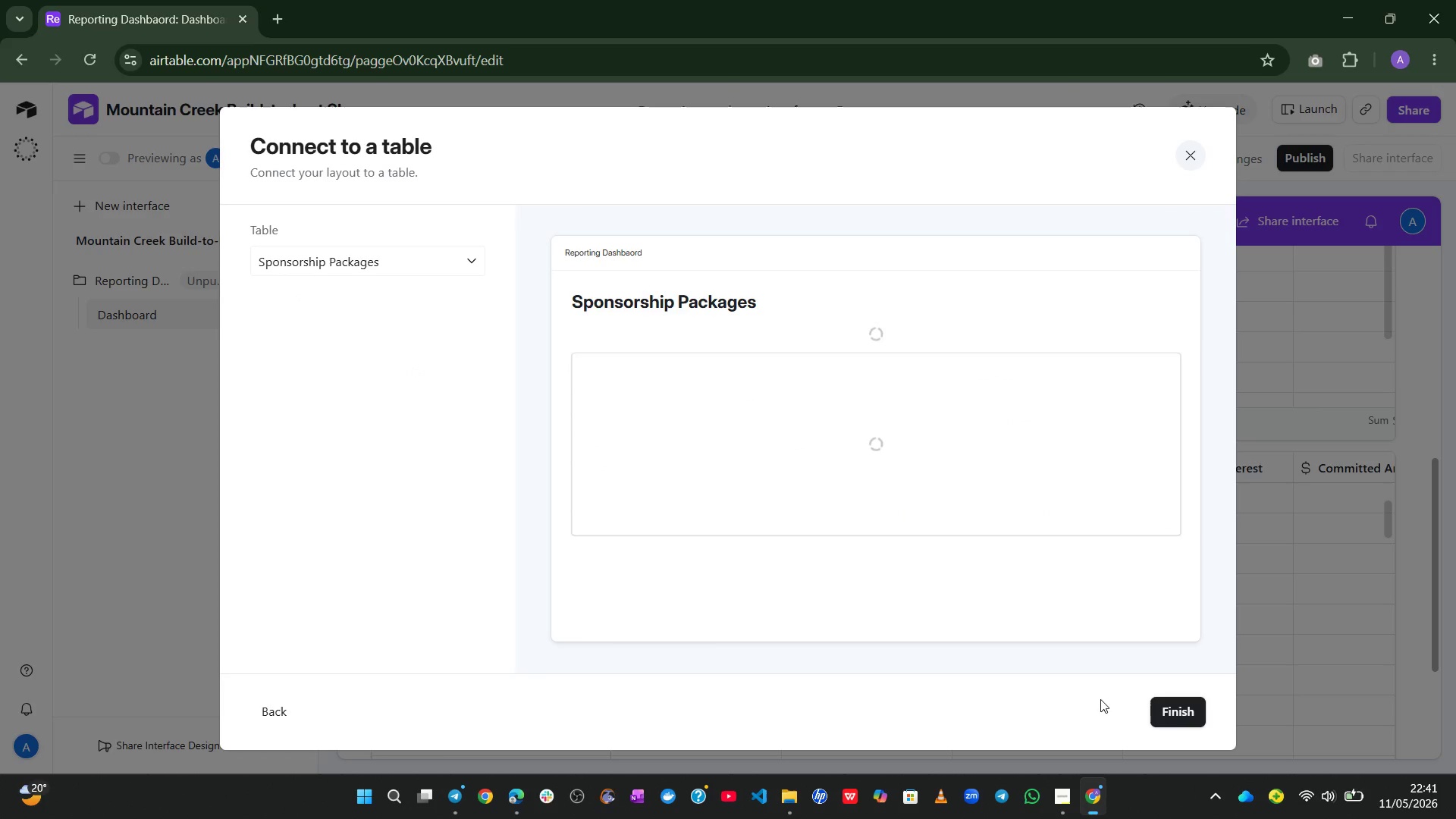 
left_click([1189, 707])
 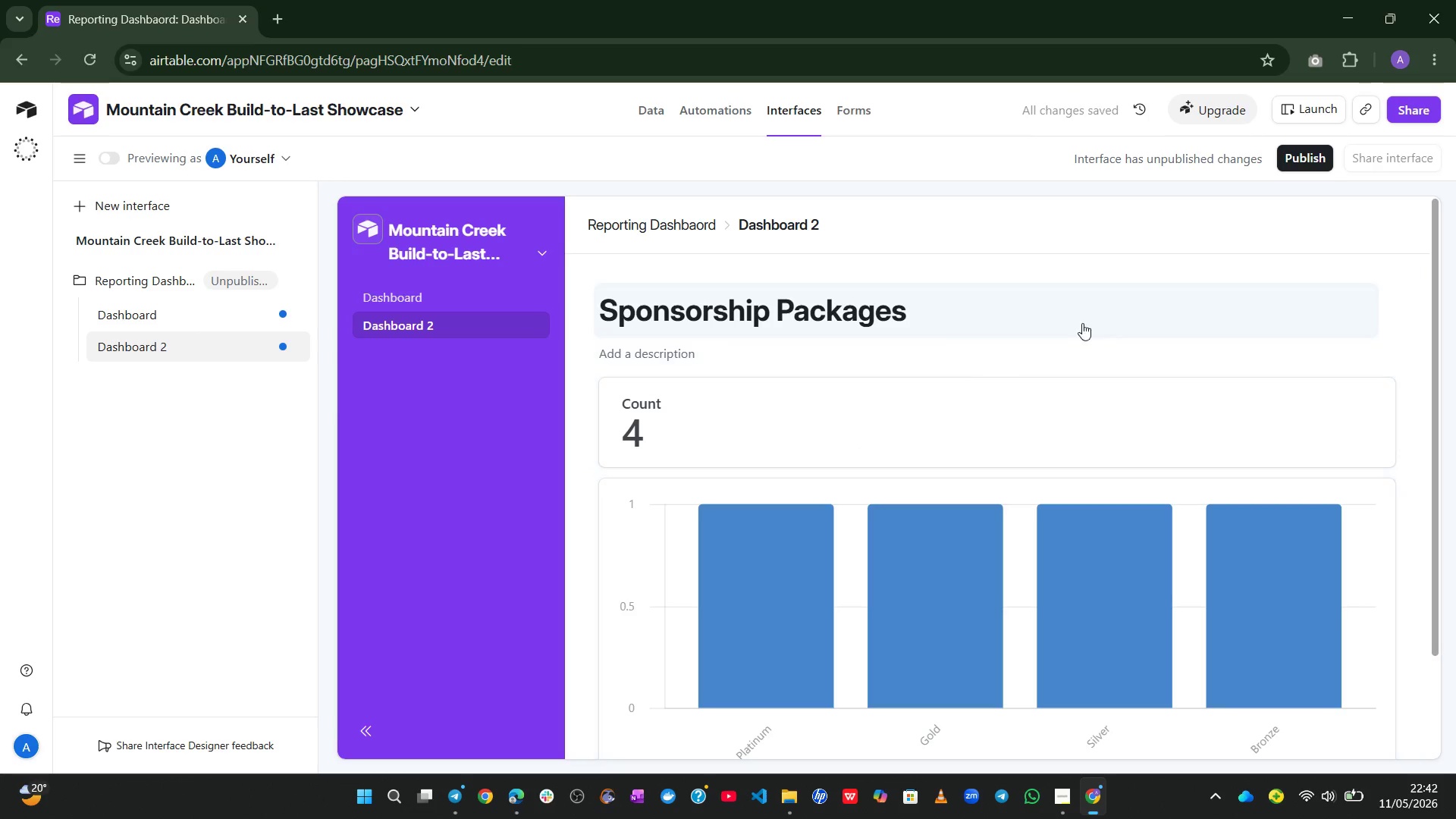 
wait(6.72)
 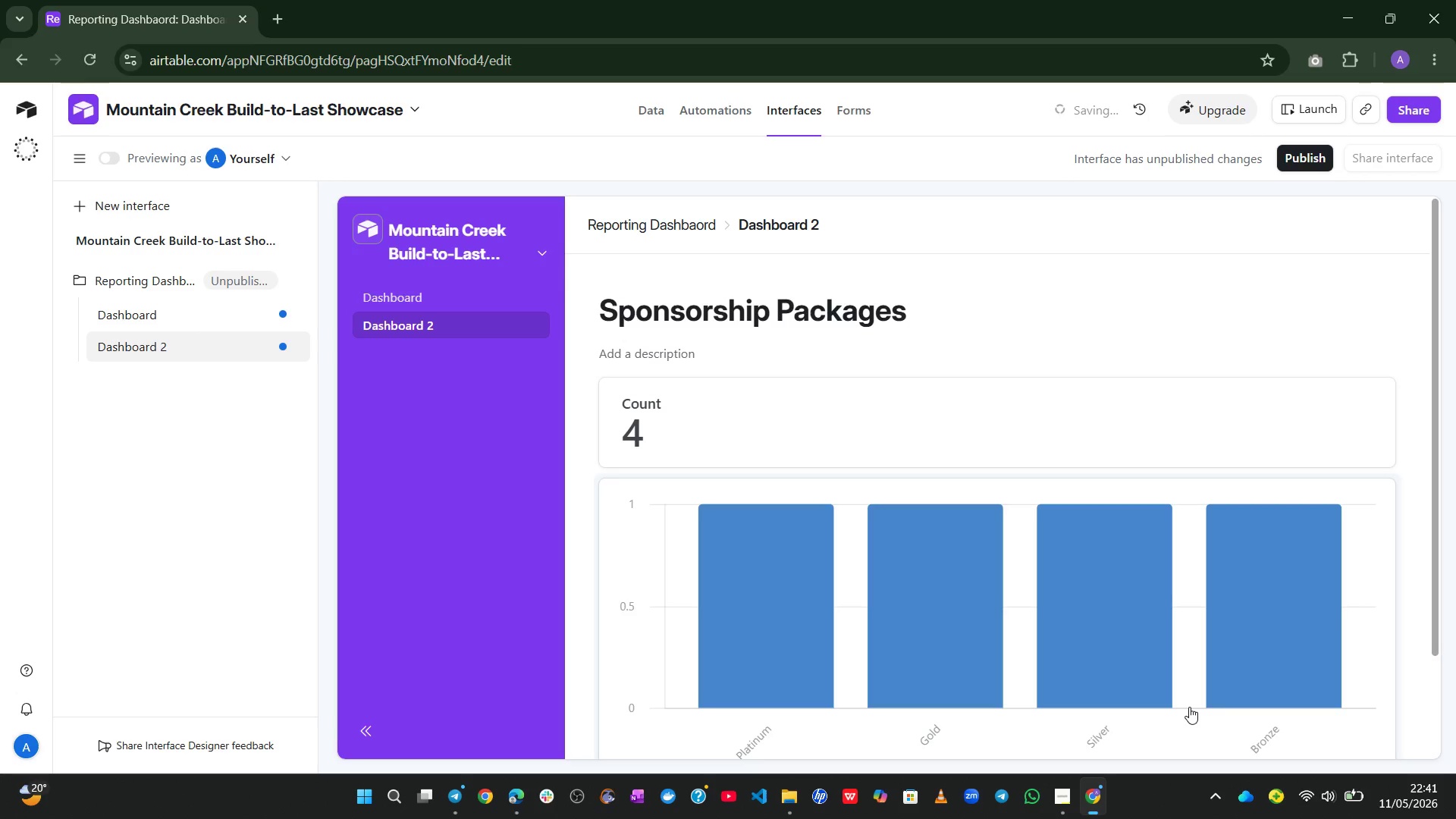 
left_click([74, 161])
 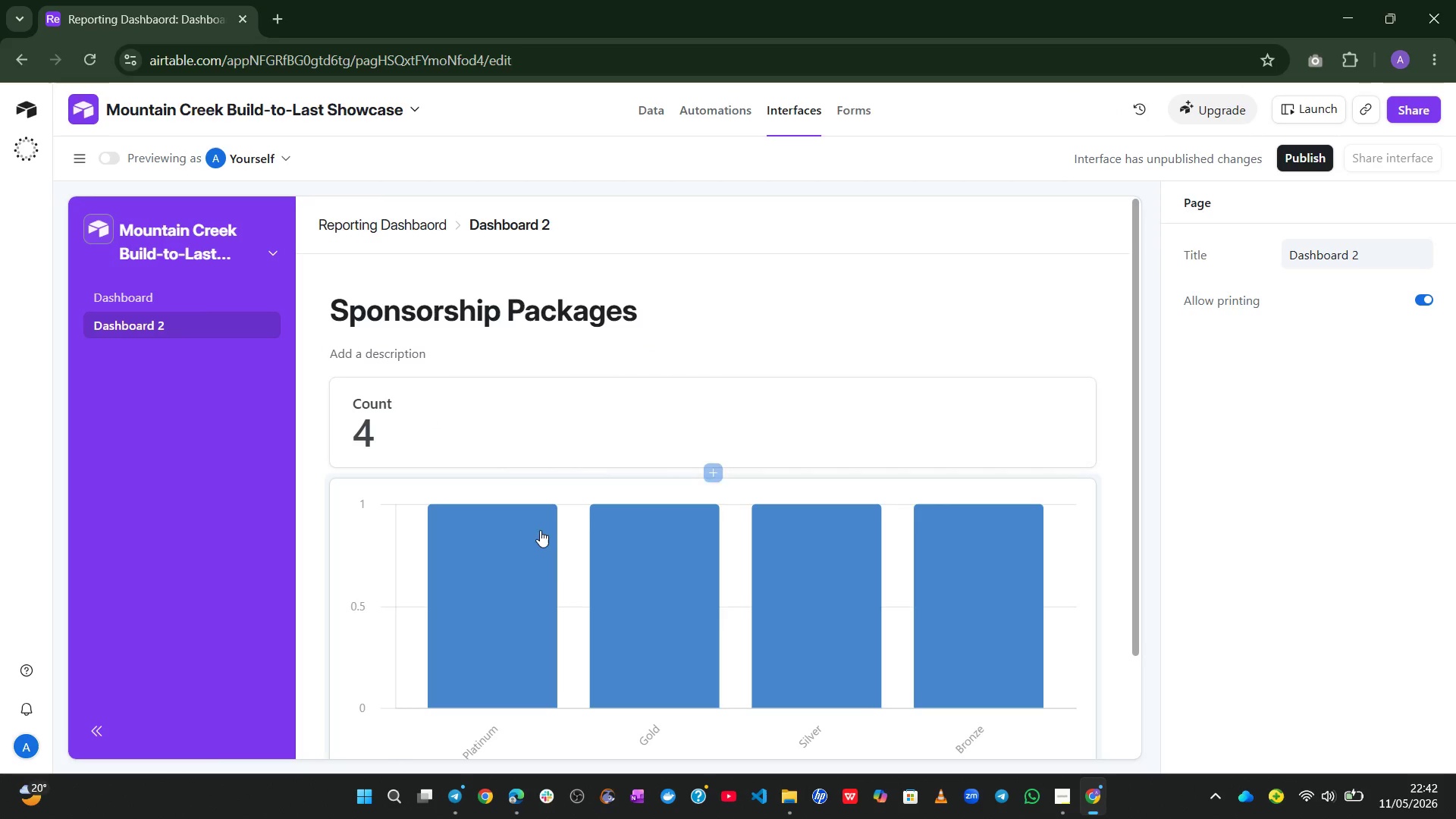 
left_click([552, 568])
 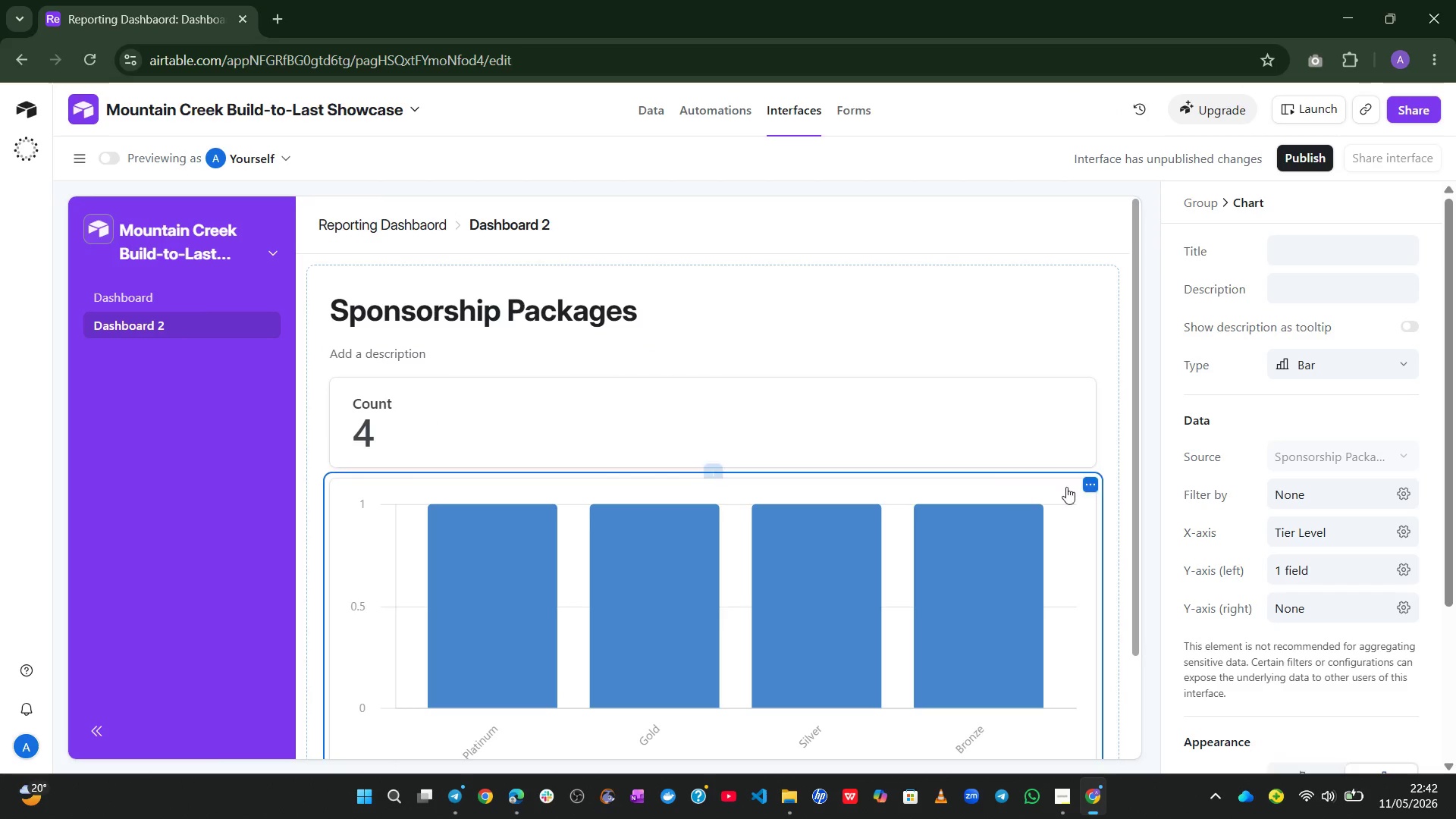 
left_click([1081, 489])
 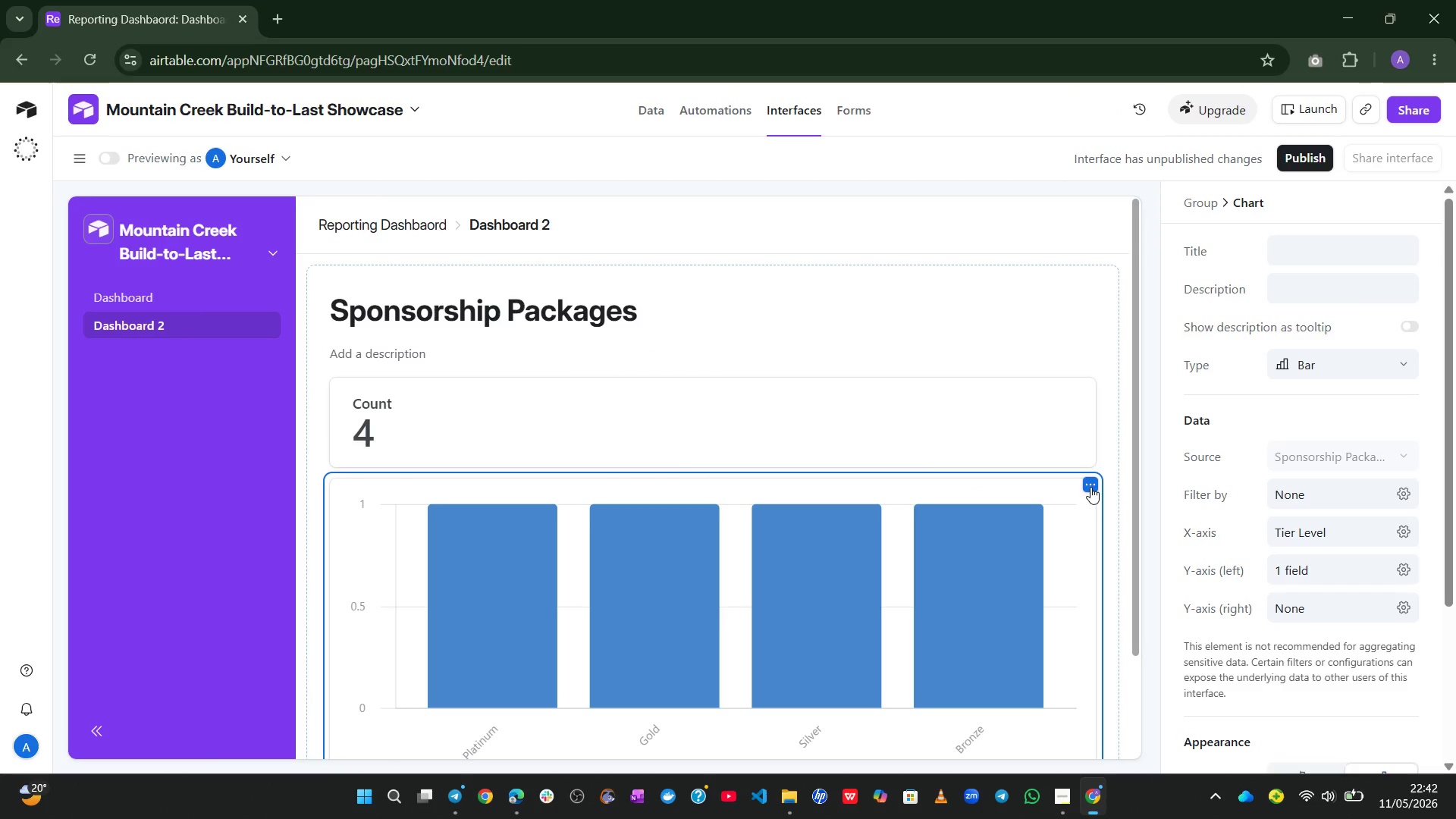 
left_click([1091, 485])
 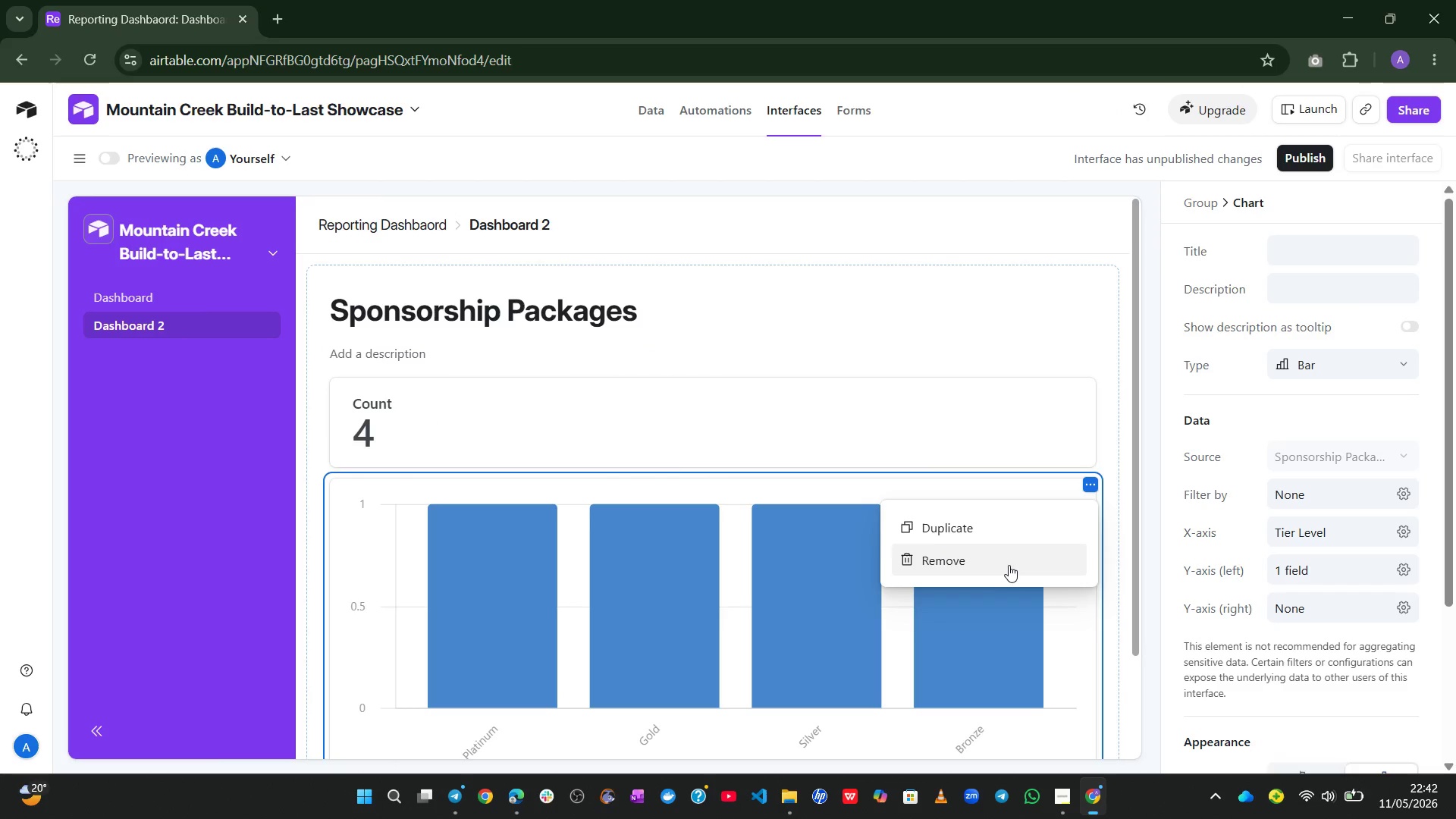 
left_click([1002, 563])
 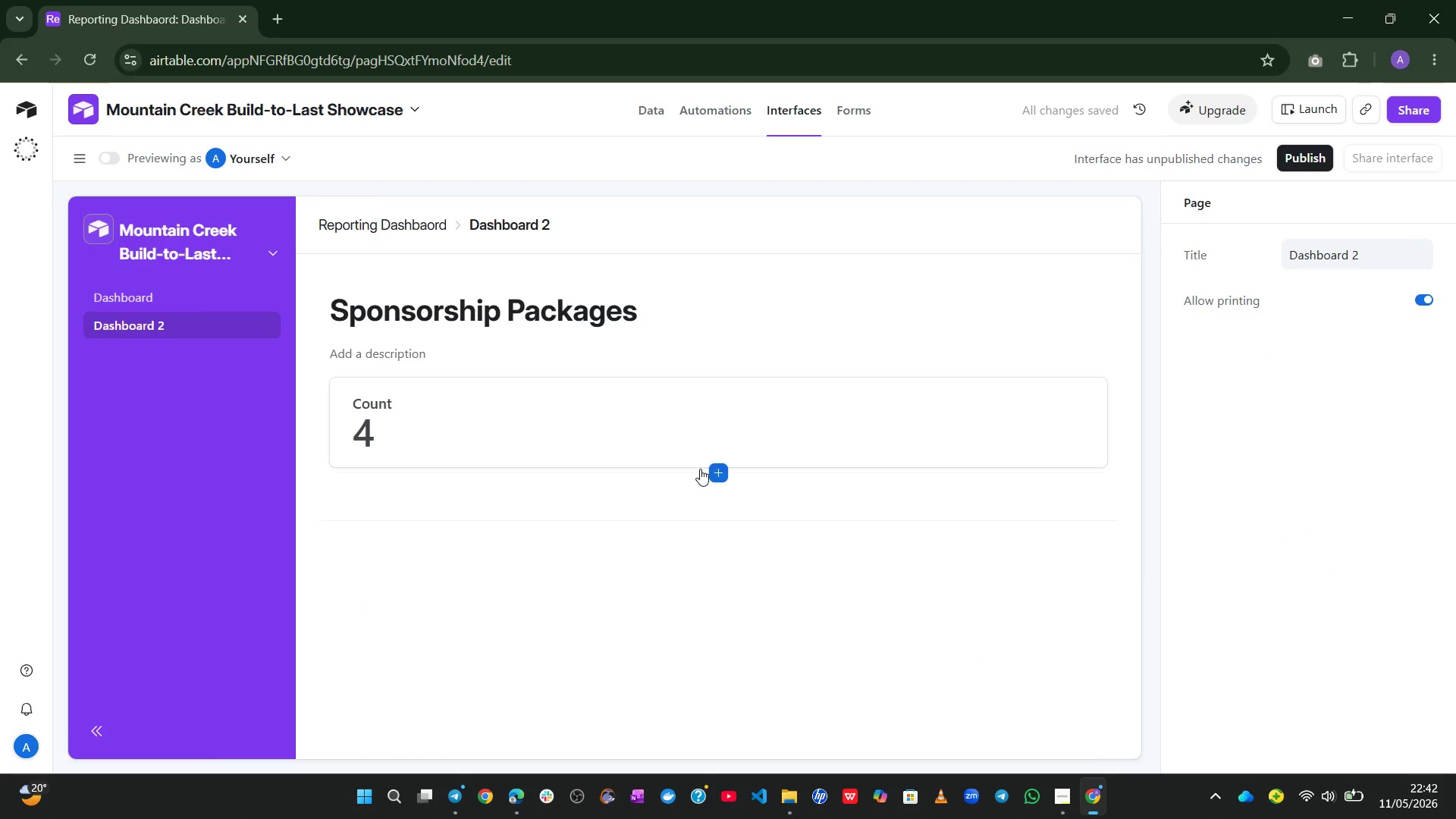 
left_click([712, 473])
 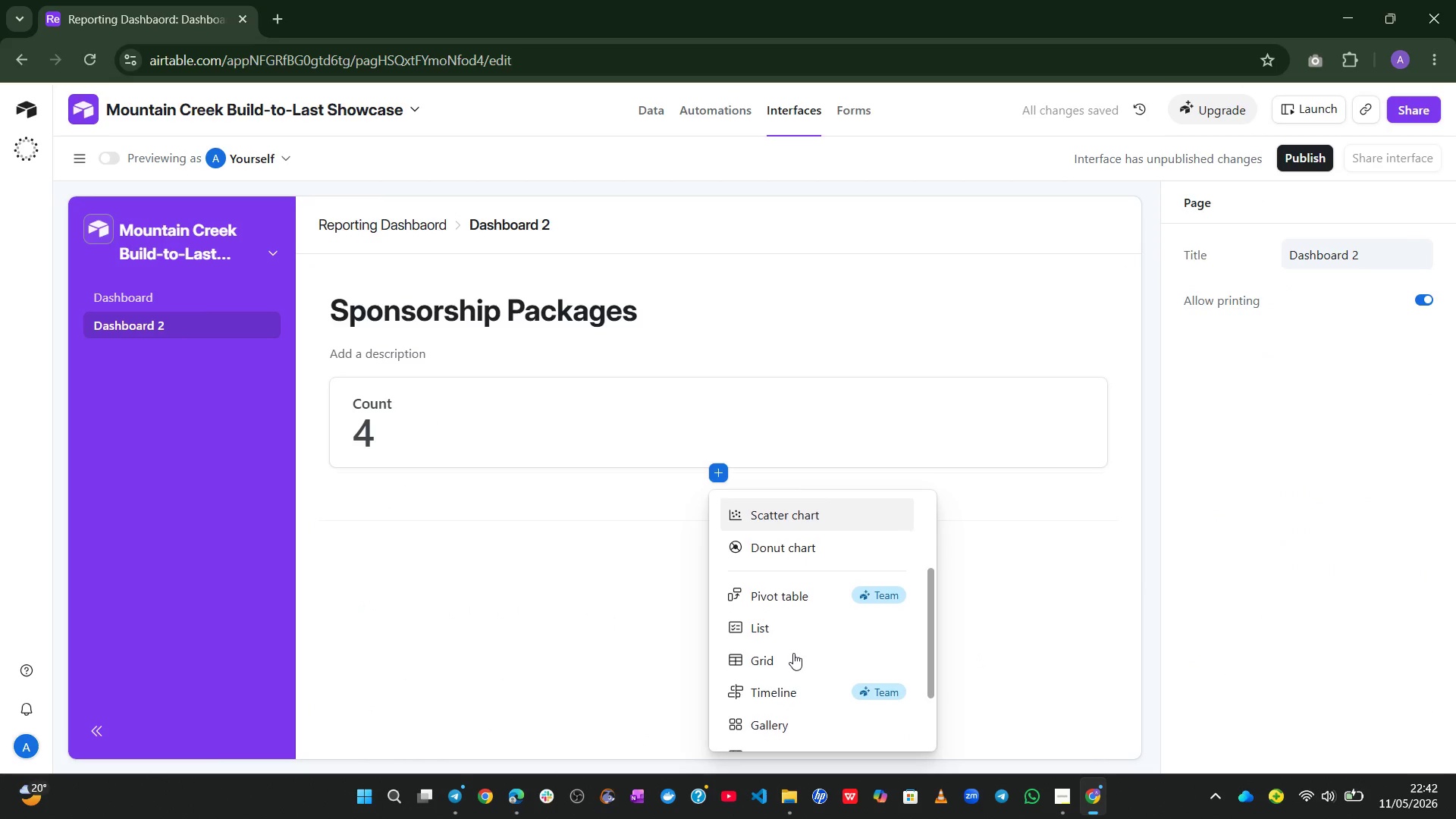 
left_click([778, 653])
 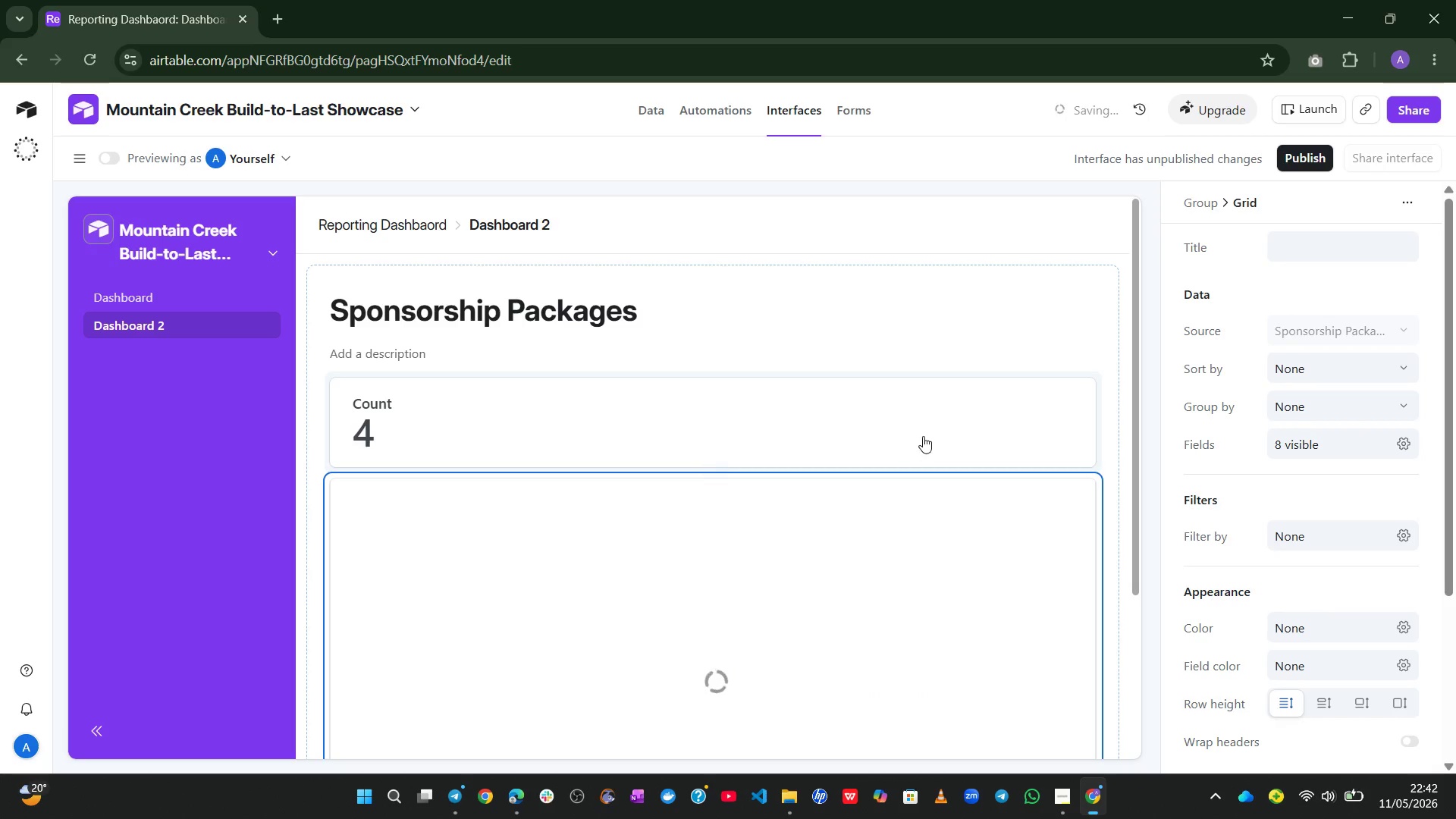 
double_click([923, 436])
 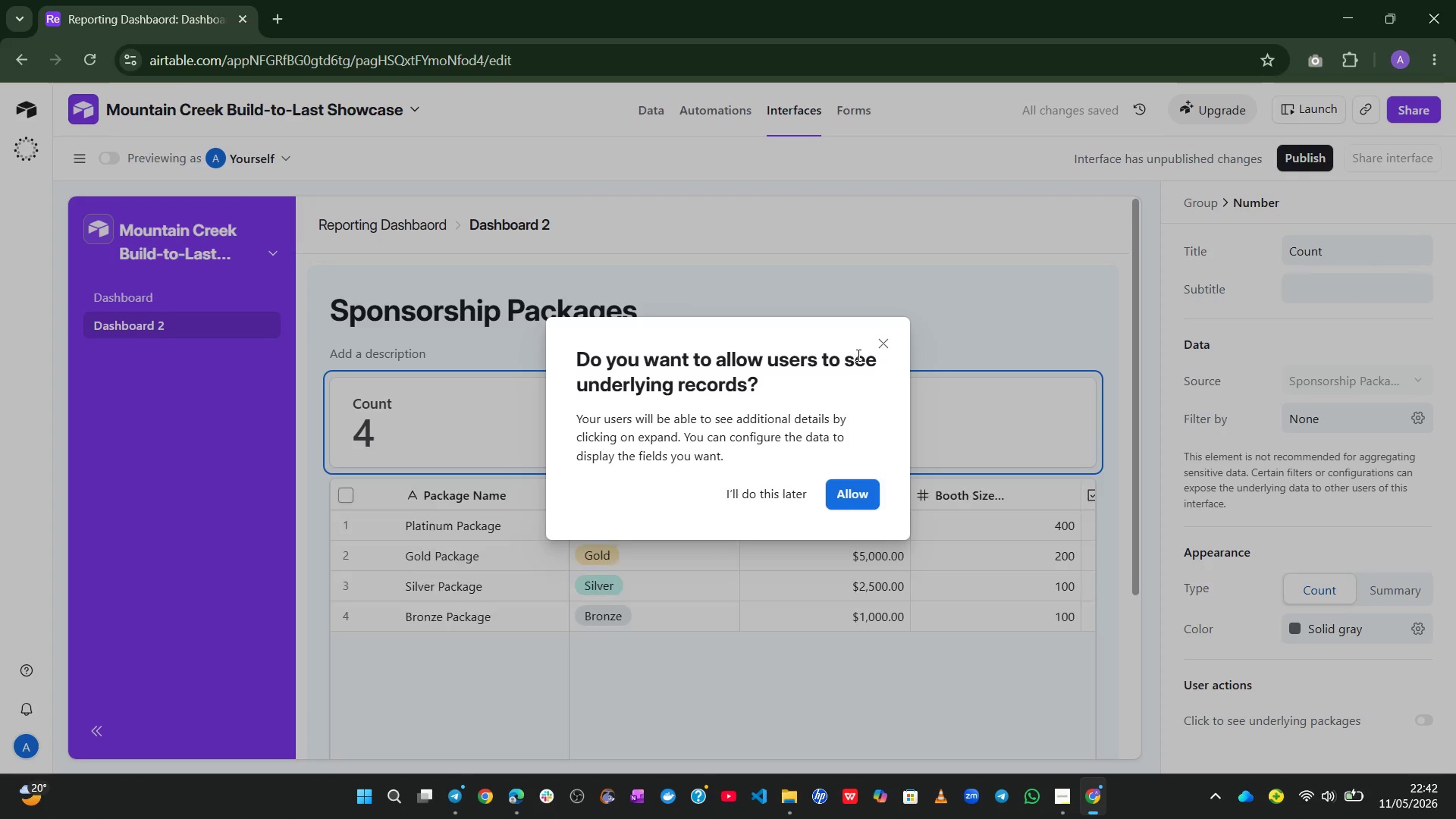 
left_click([885, 345])
 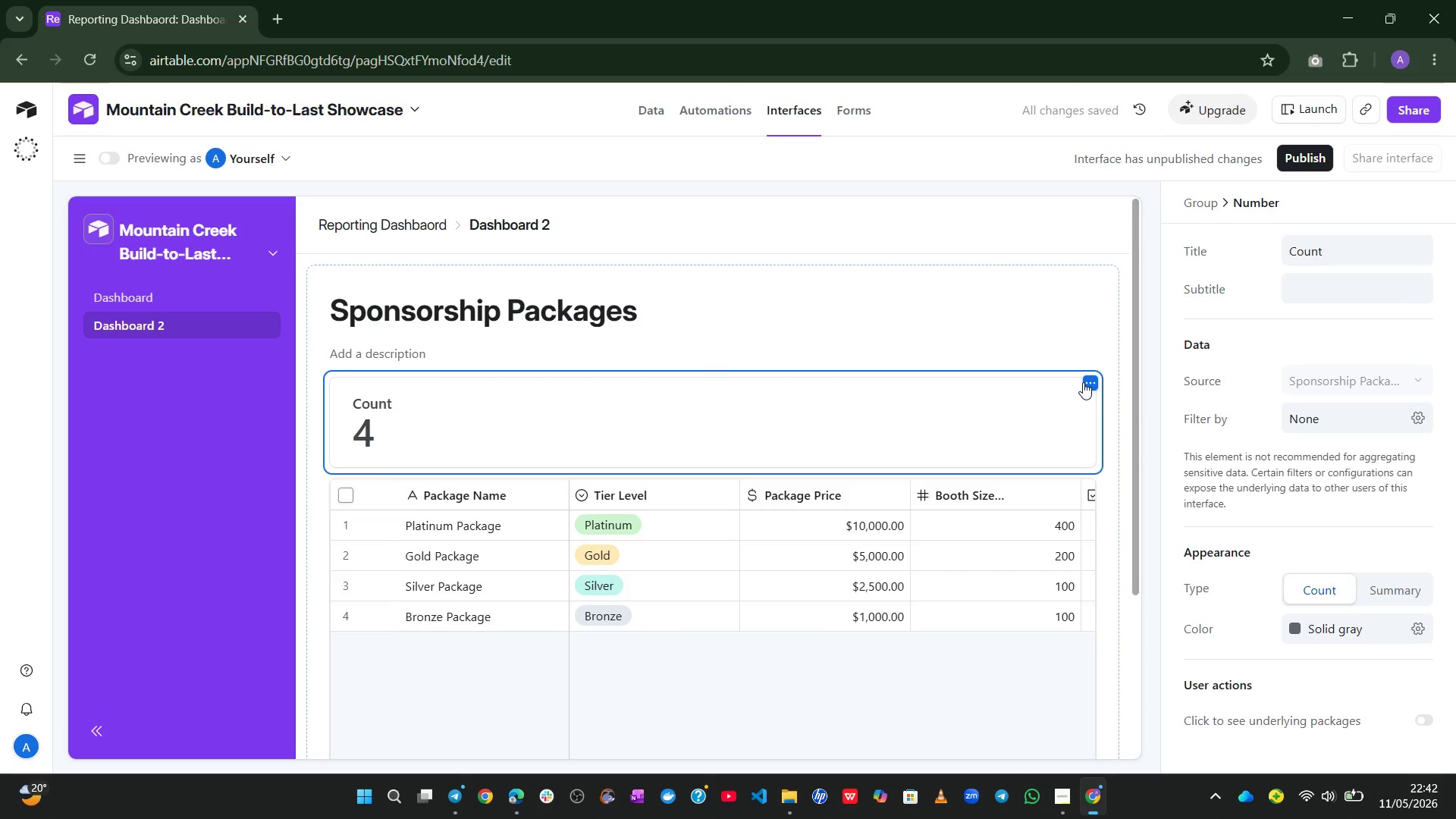 
left_click([1091, 379])
 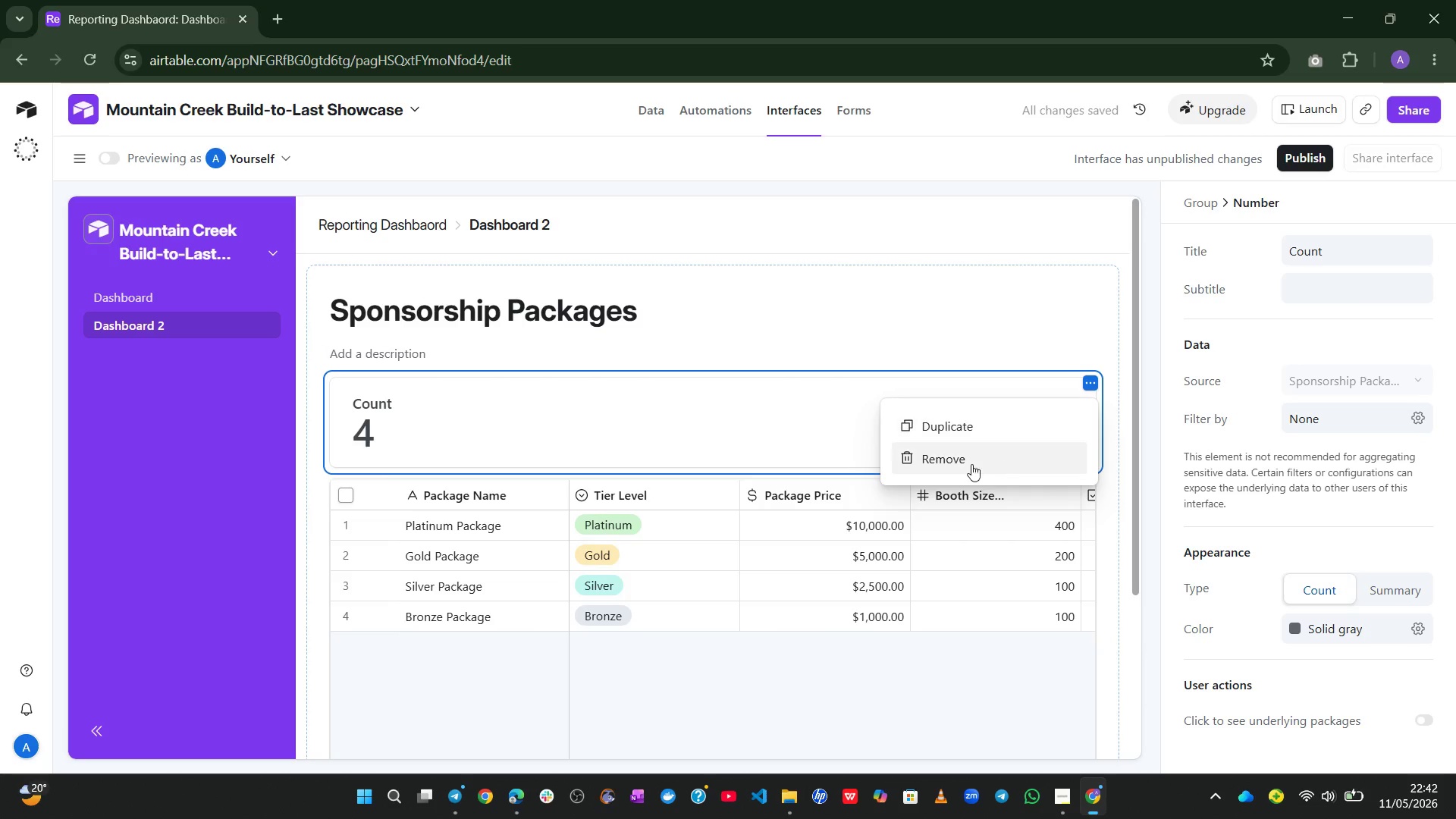 
left_click([971, 464])
 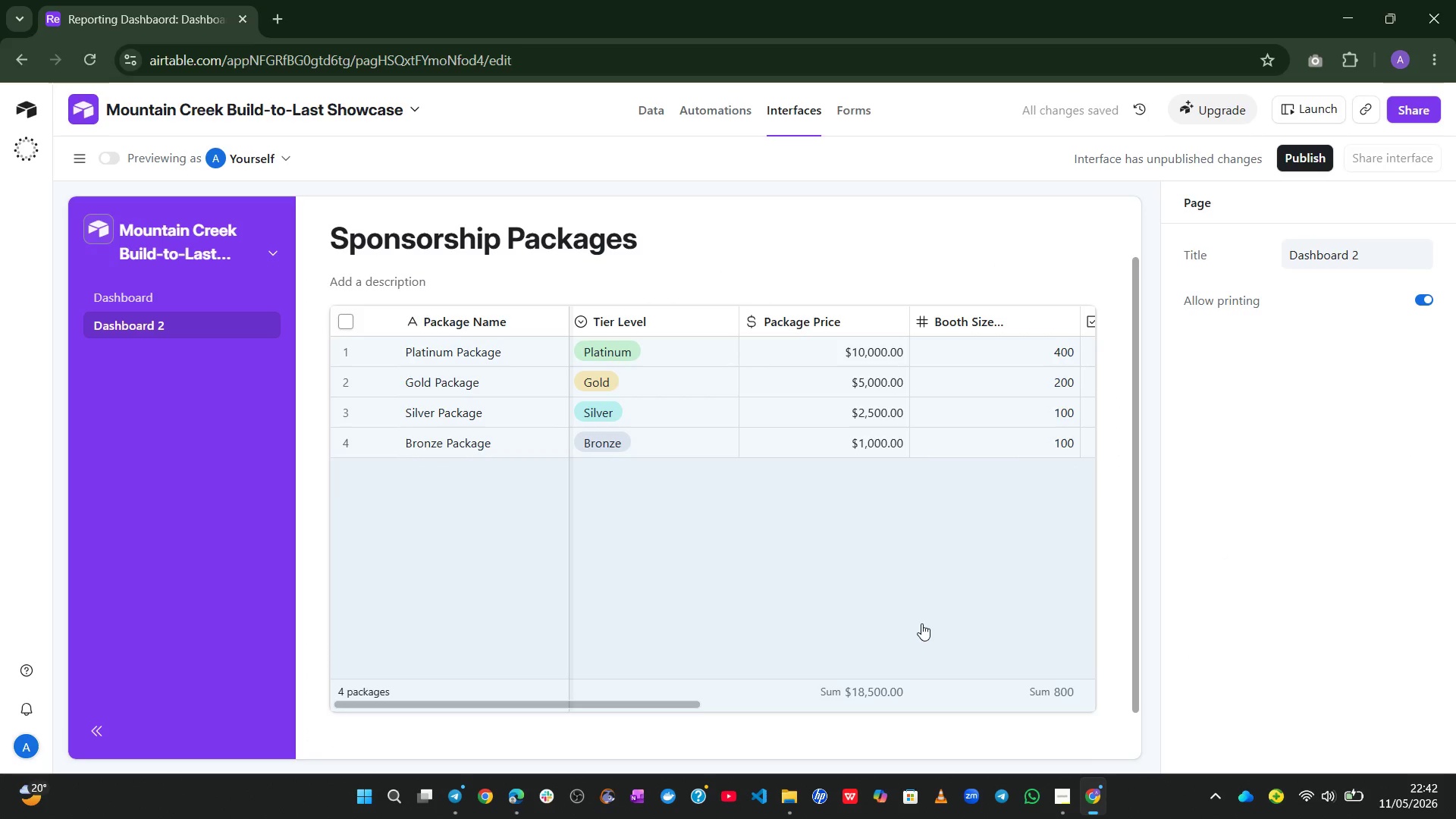 
left_click([921, 623])
 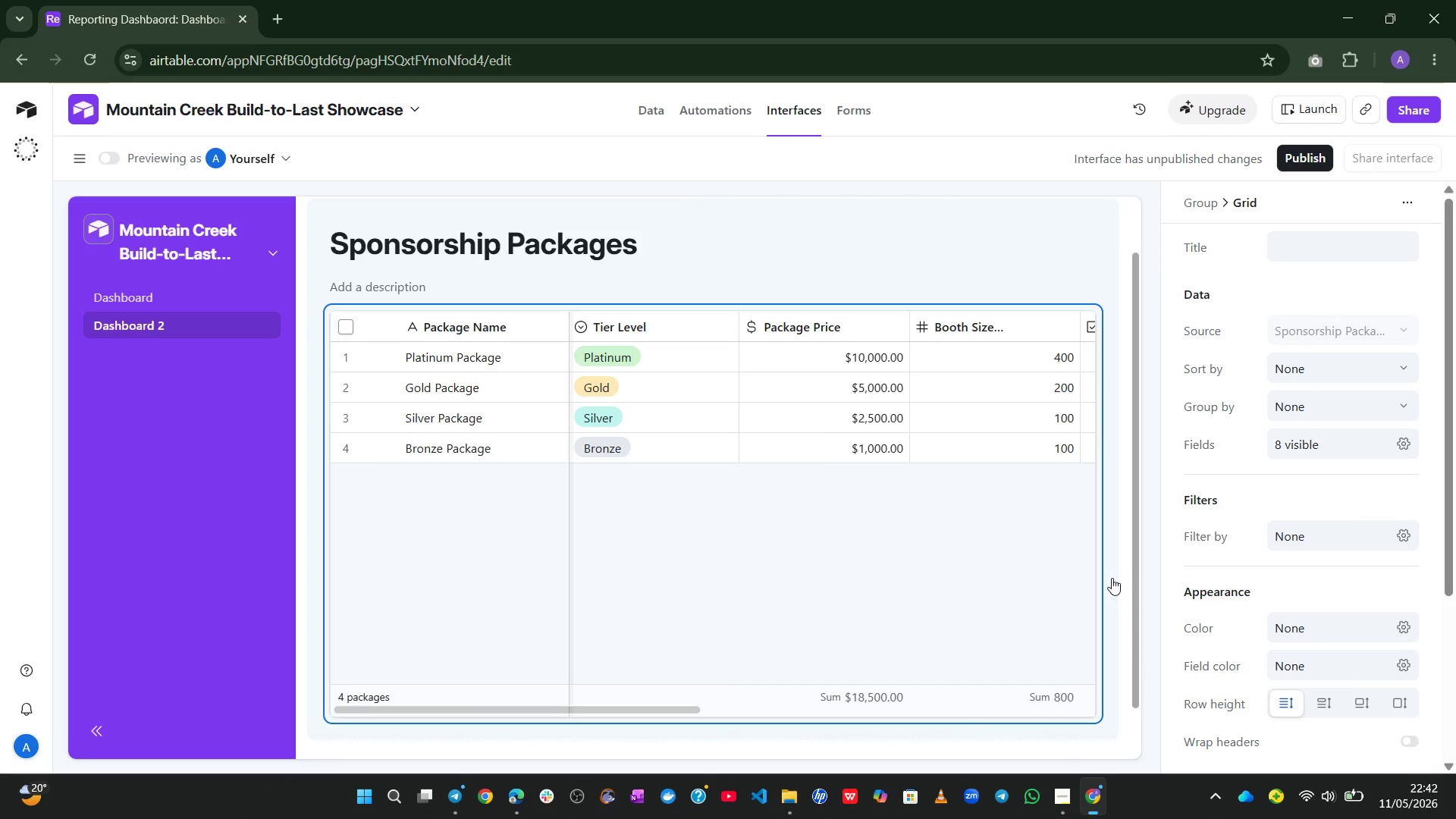 
wait(10.2)
 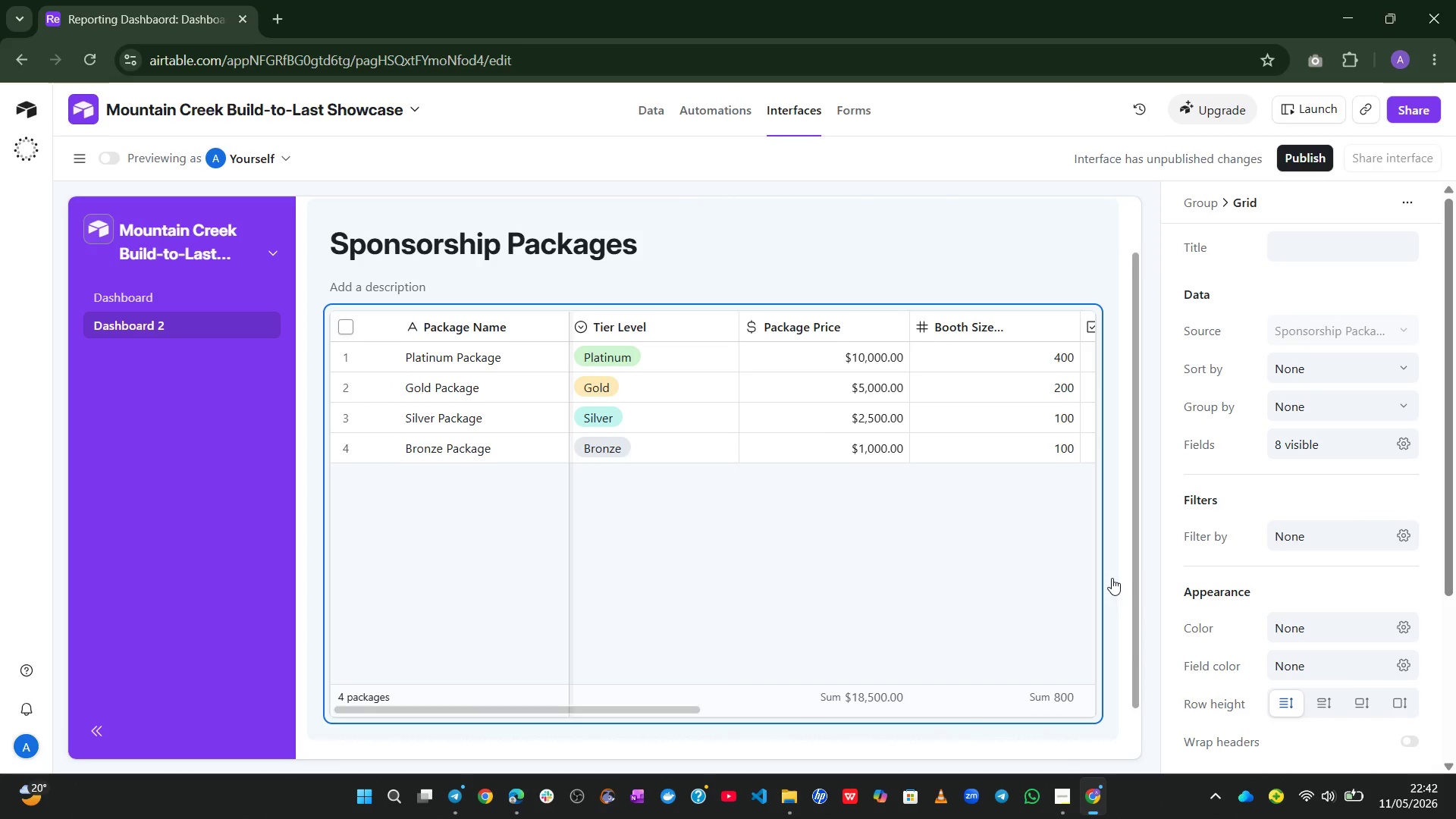 
left_click([1407, 450])
 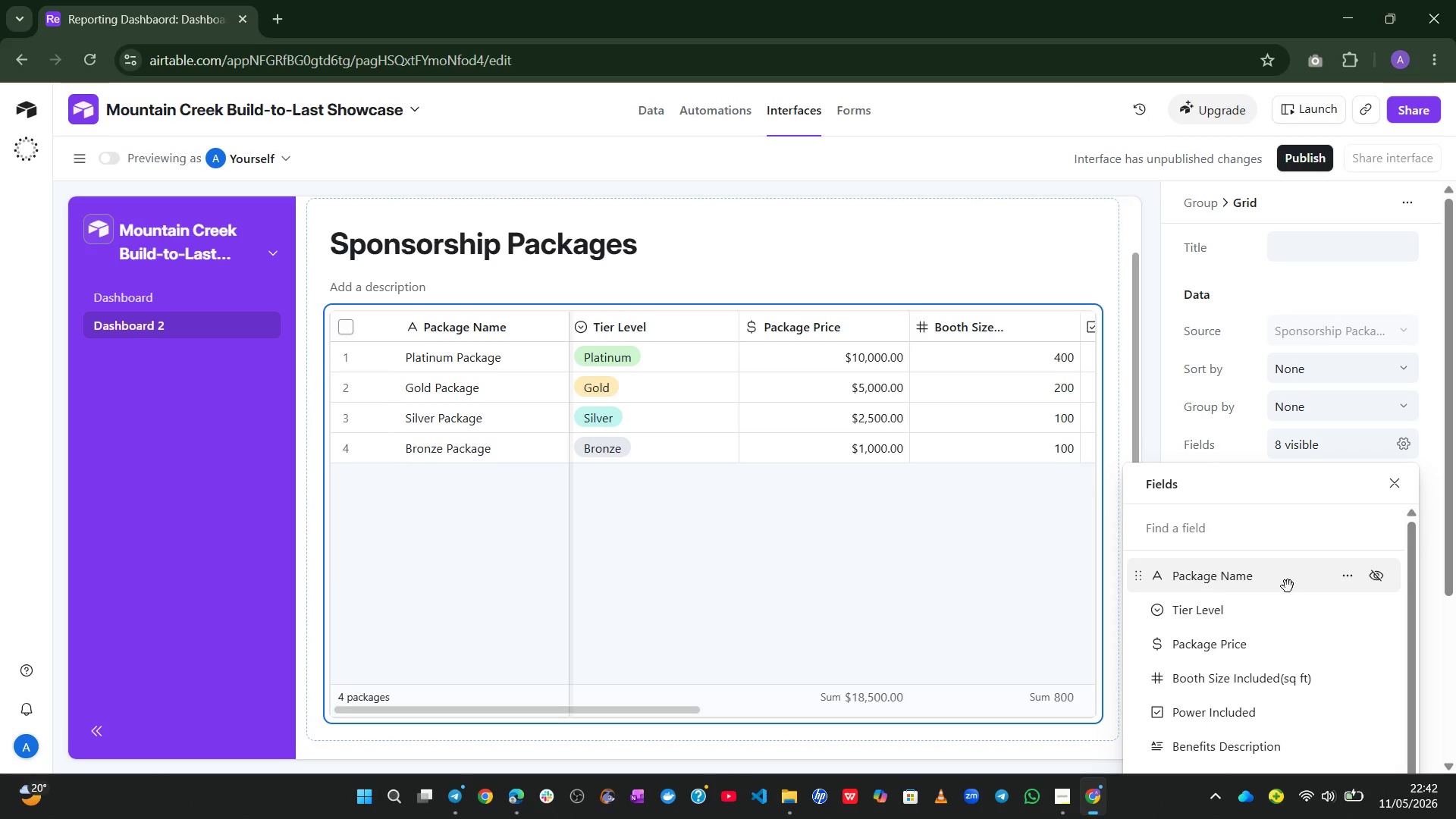 
mouse_move([1301, 590])
 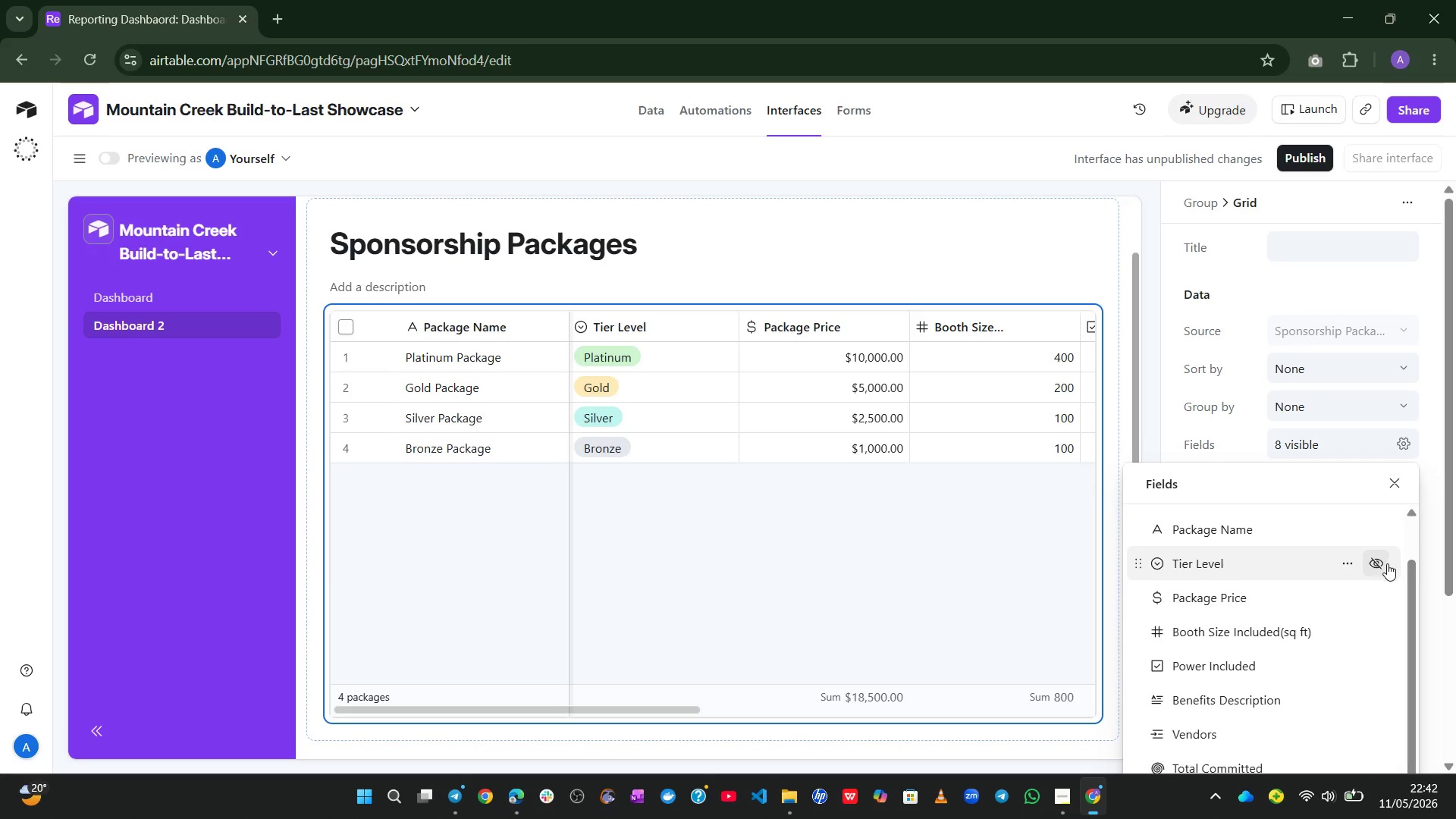 
left_click([1382, 568])
 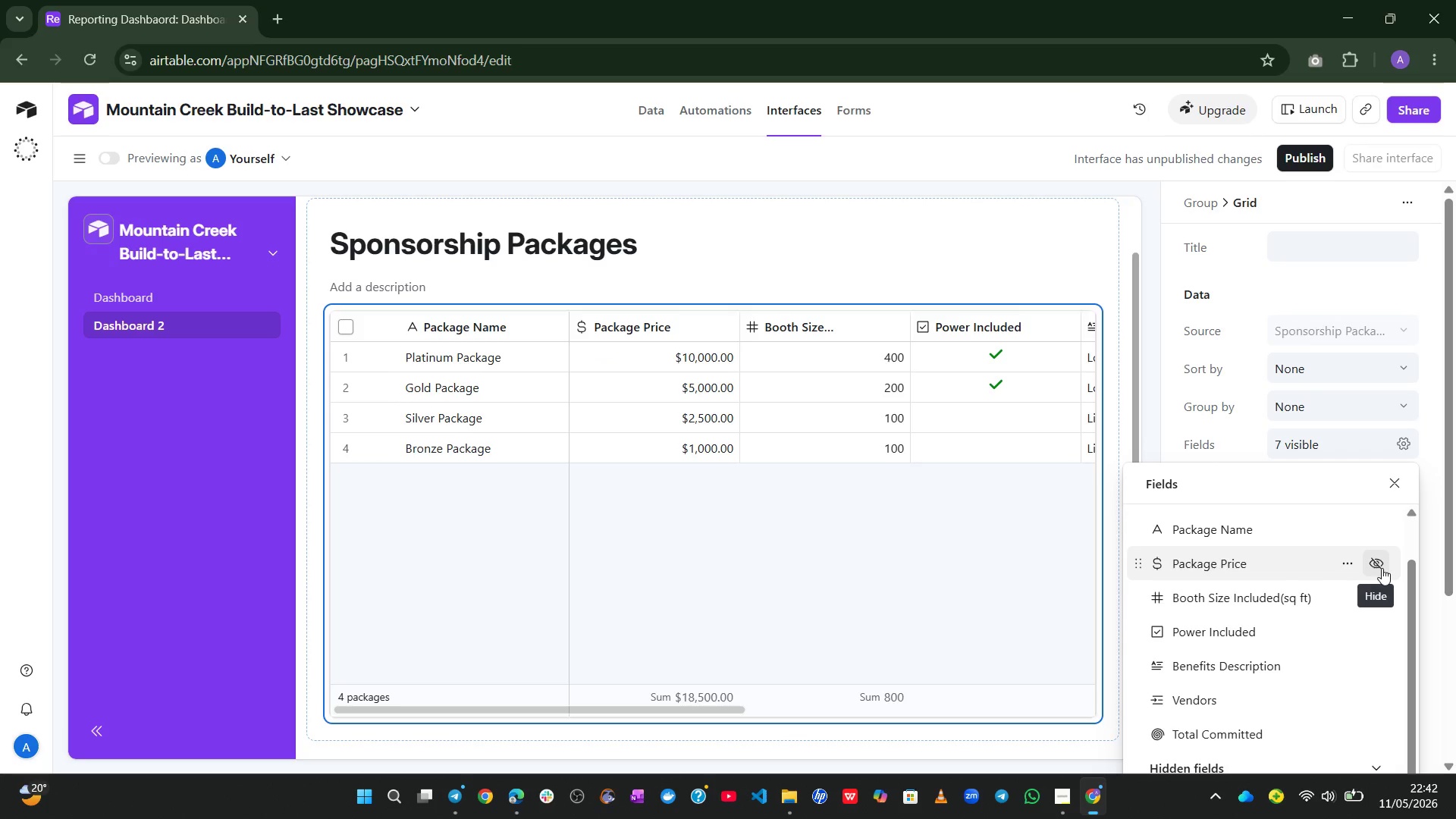 
left_click([1382, 568])
 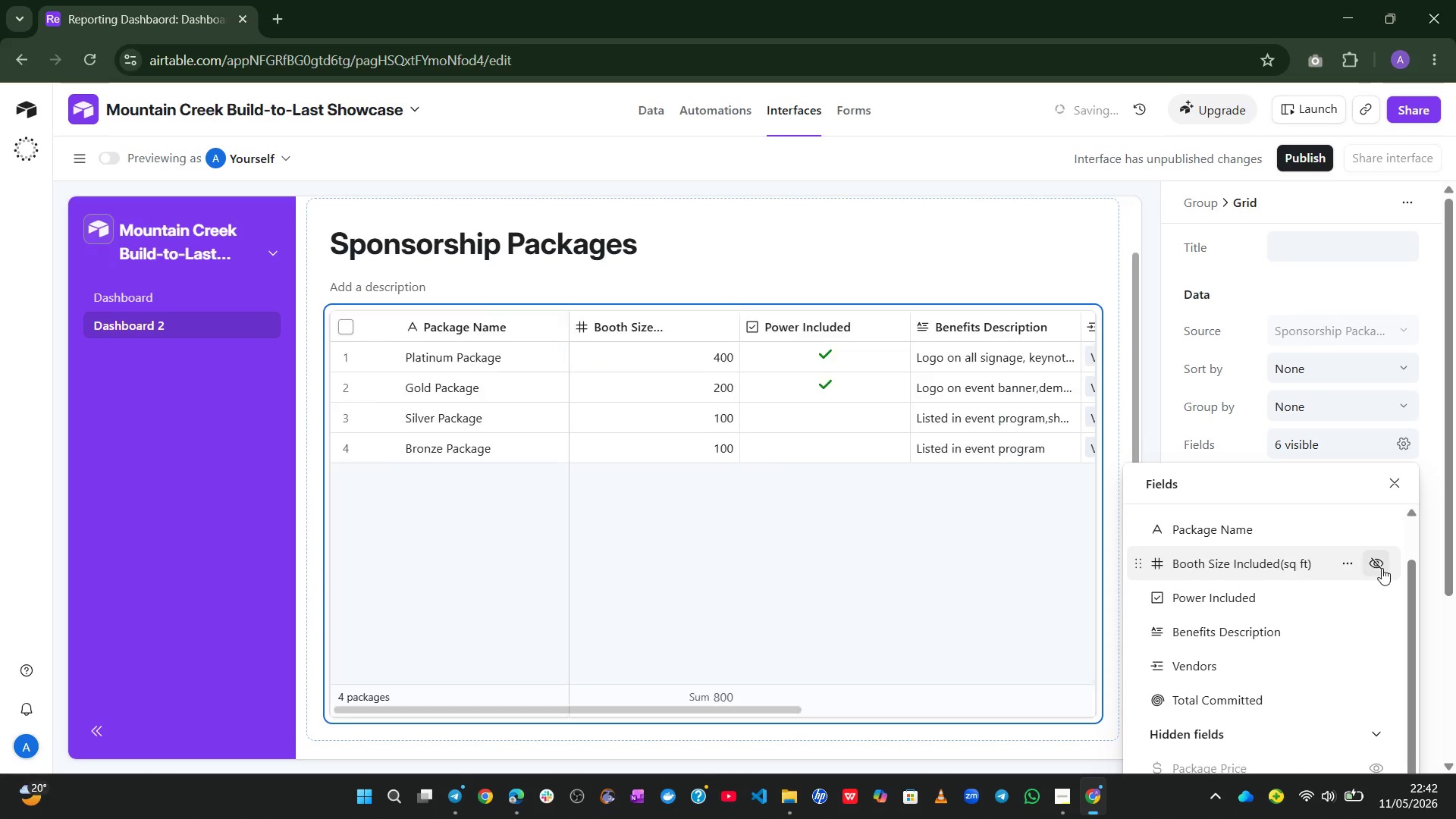 
left_click([1382, 568])
 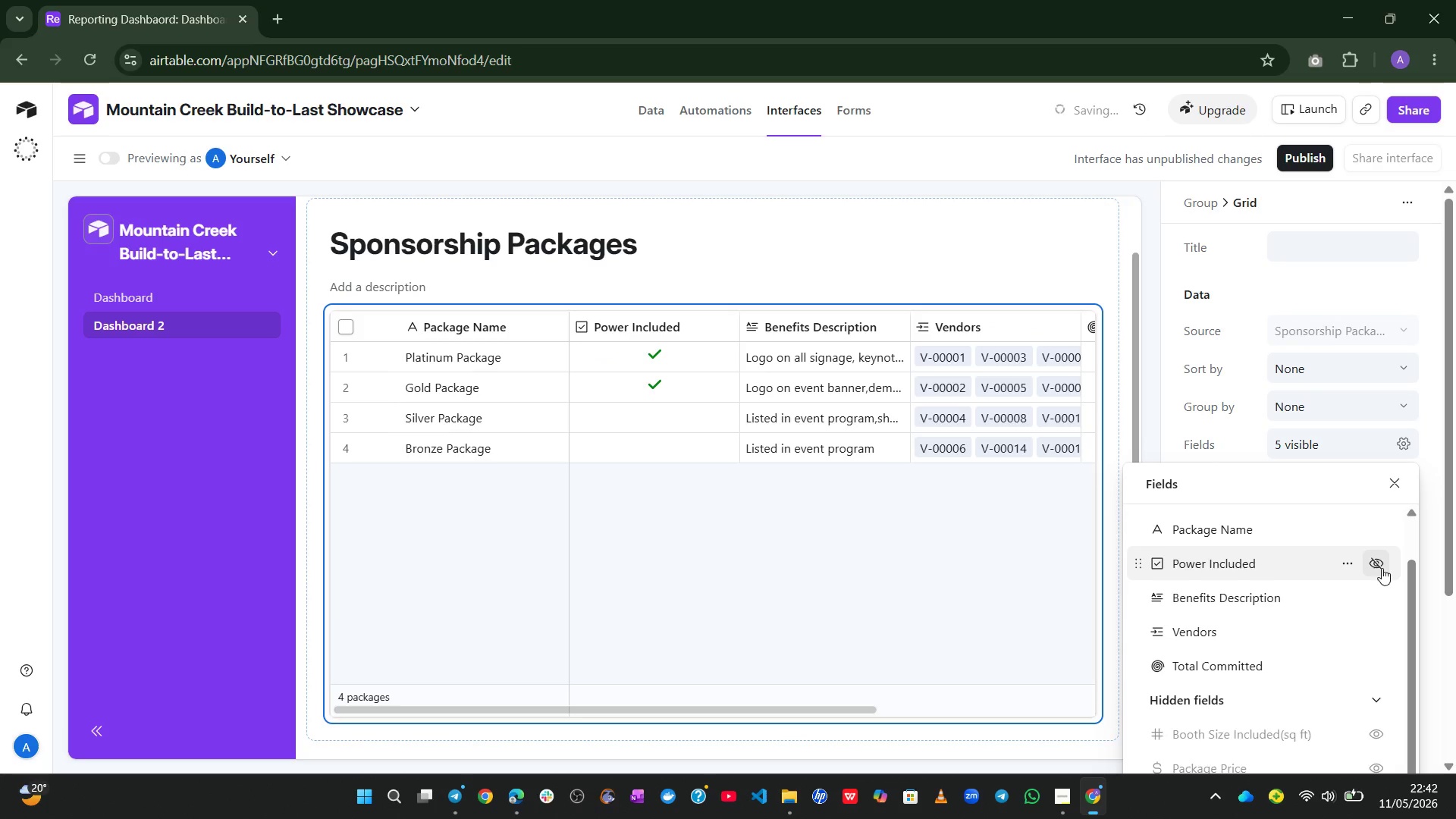 
left_click([1382, 568])
 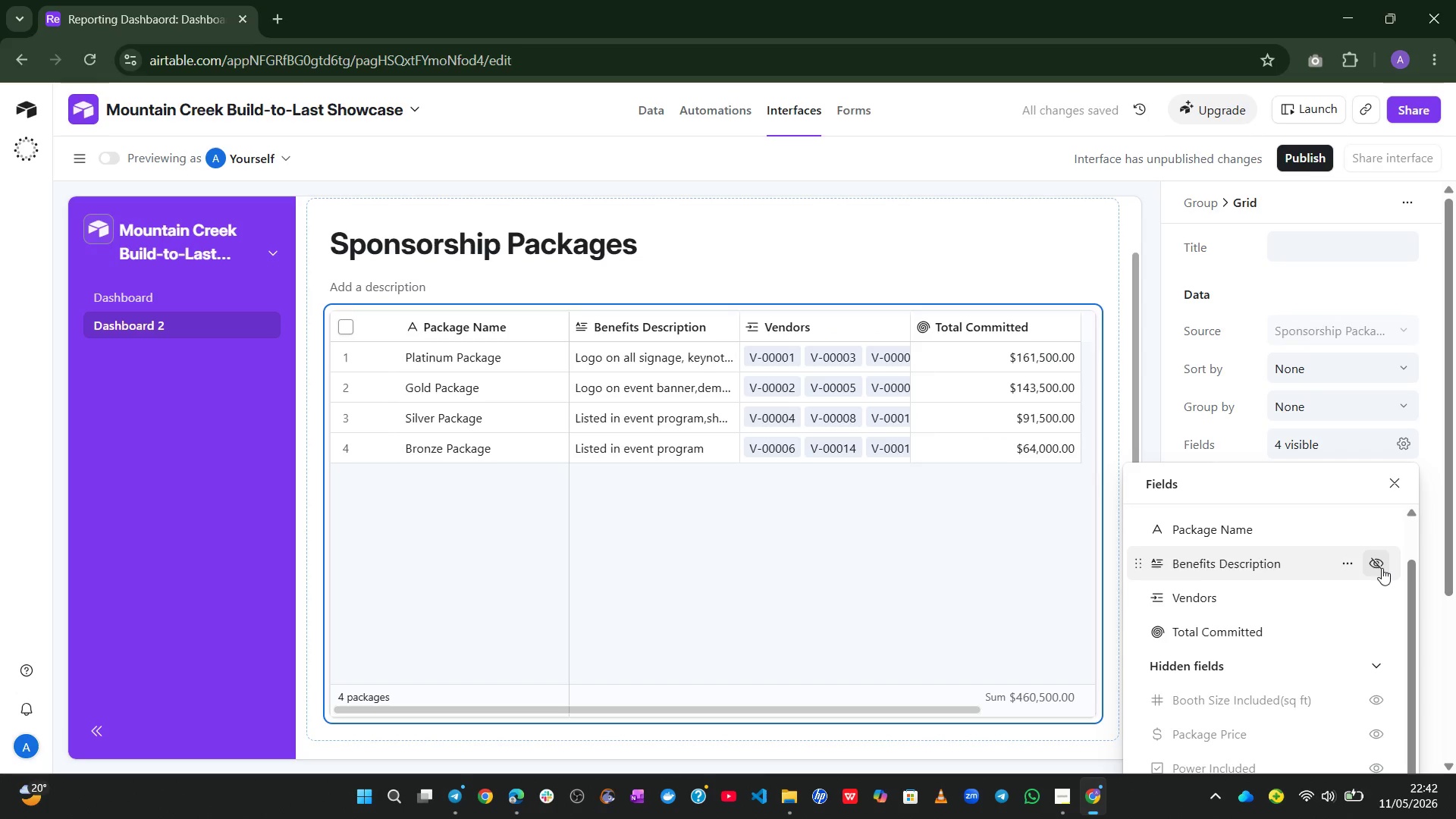 
left_click([1382, 568])
 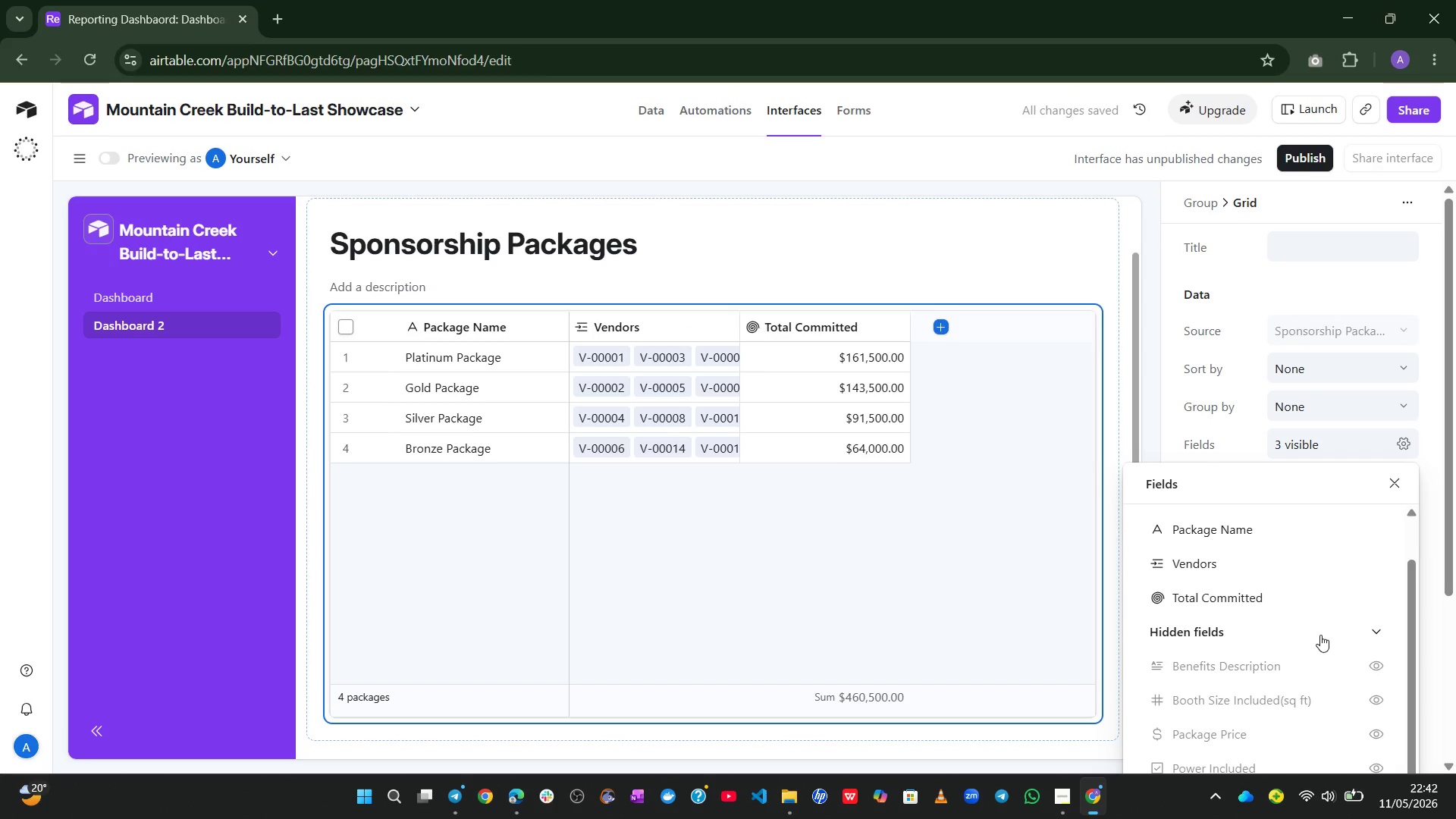 
left_click([1328, 236])
 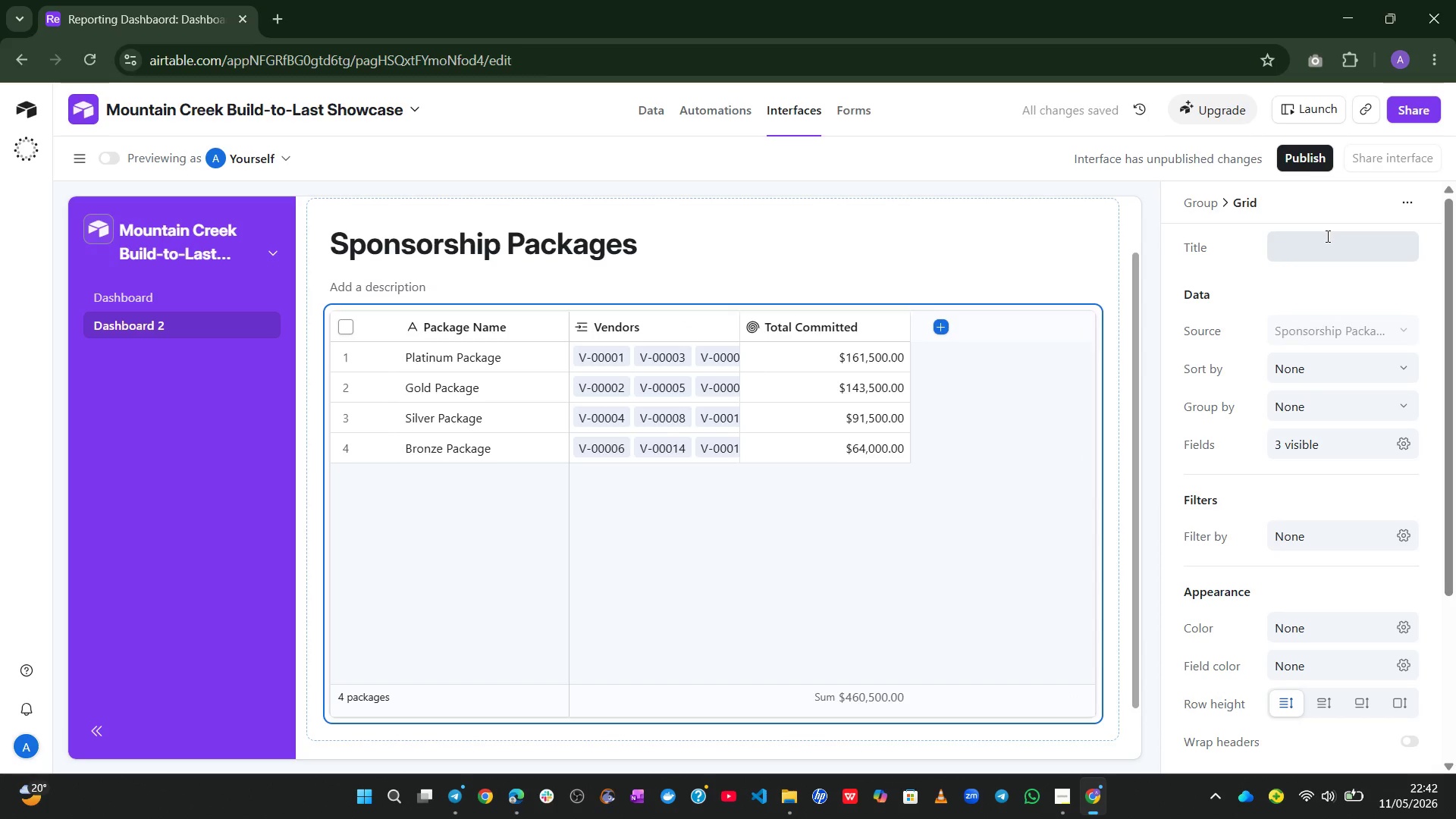 
left_click([1323, 238])
 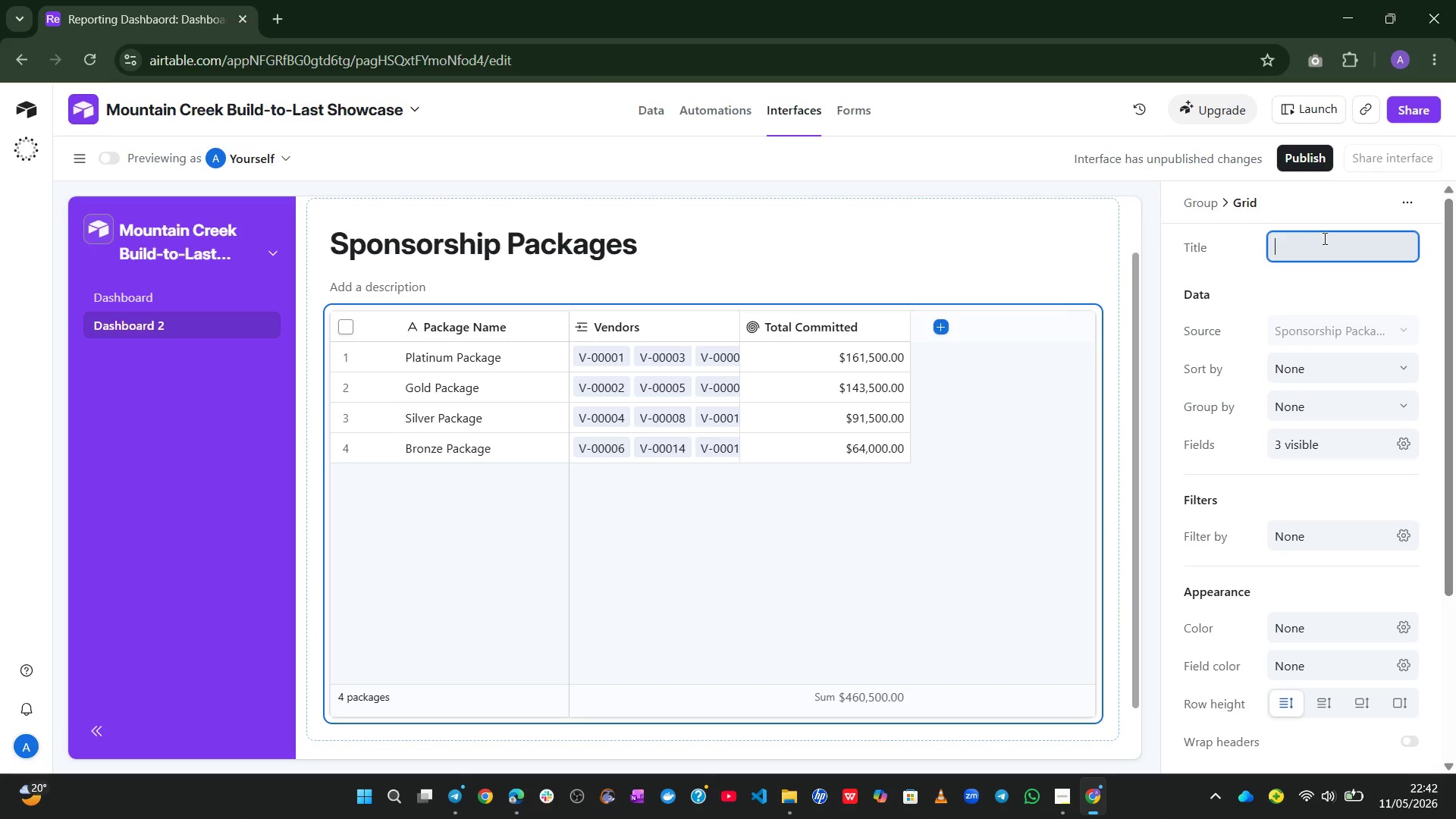 
type(Revenue by Tier)
 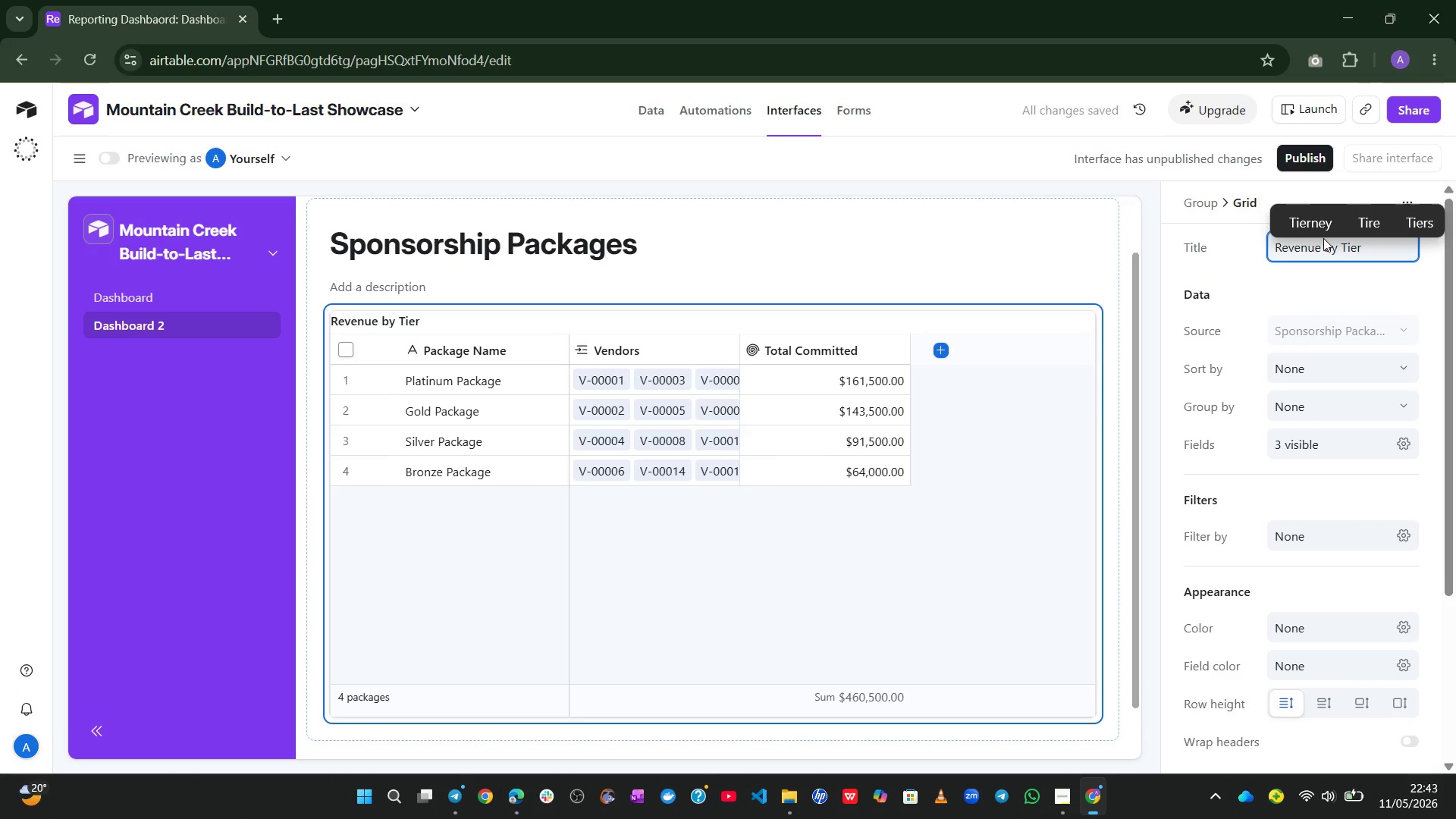 
wait(12.22)
 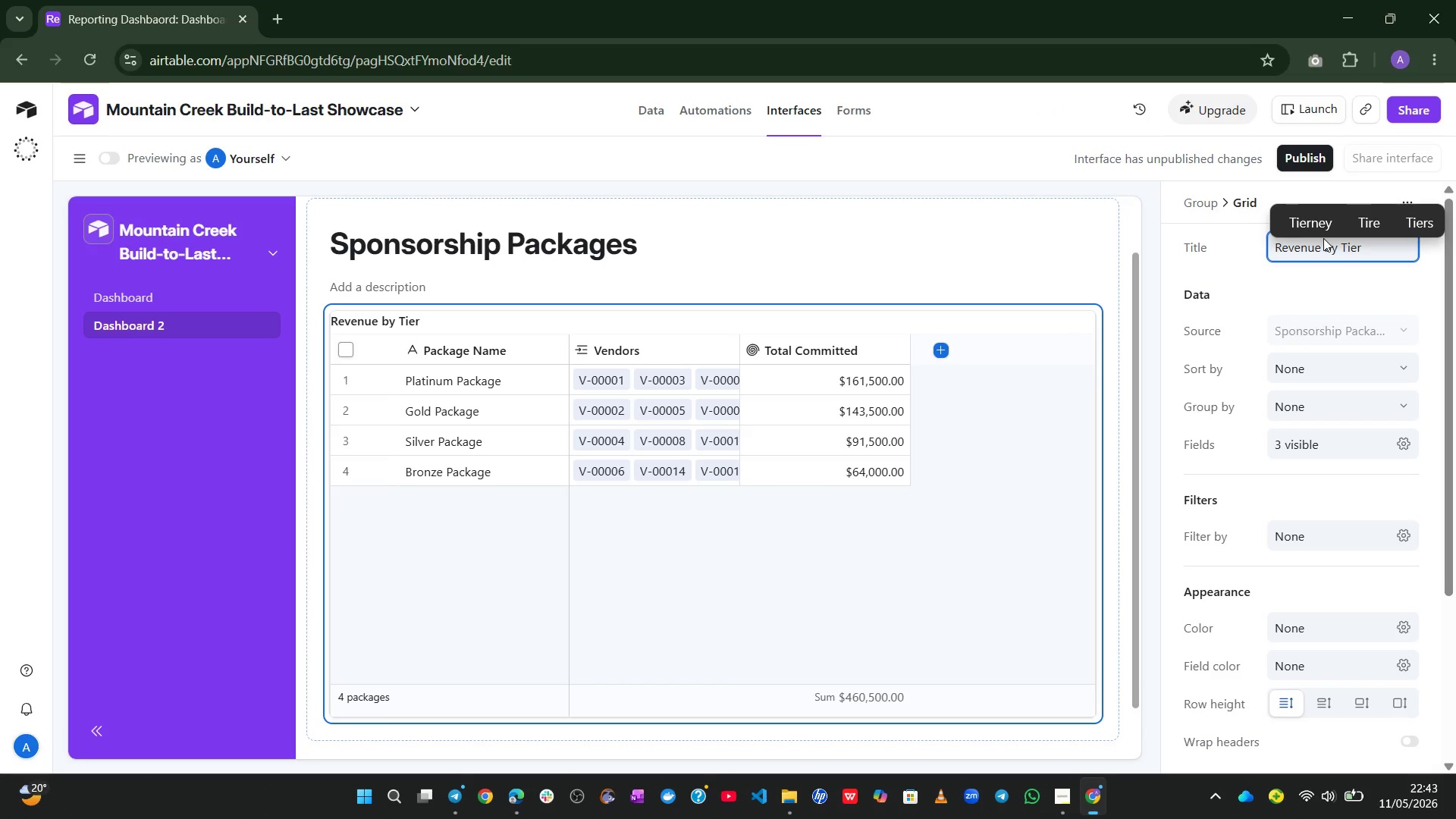 
left_click([1263, 306])
 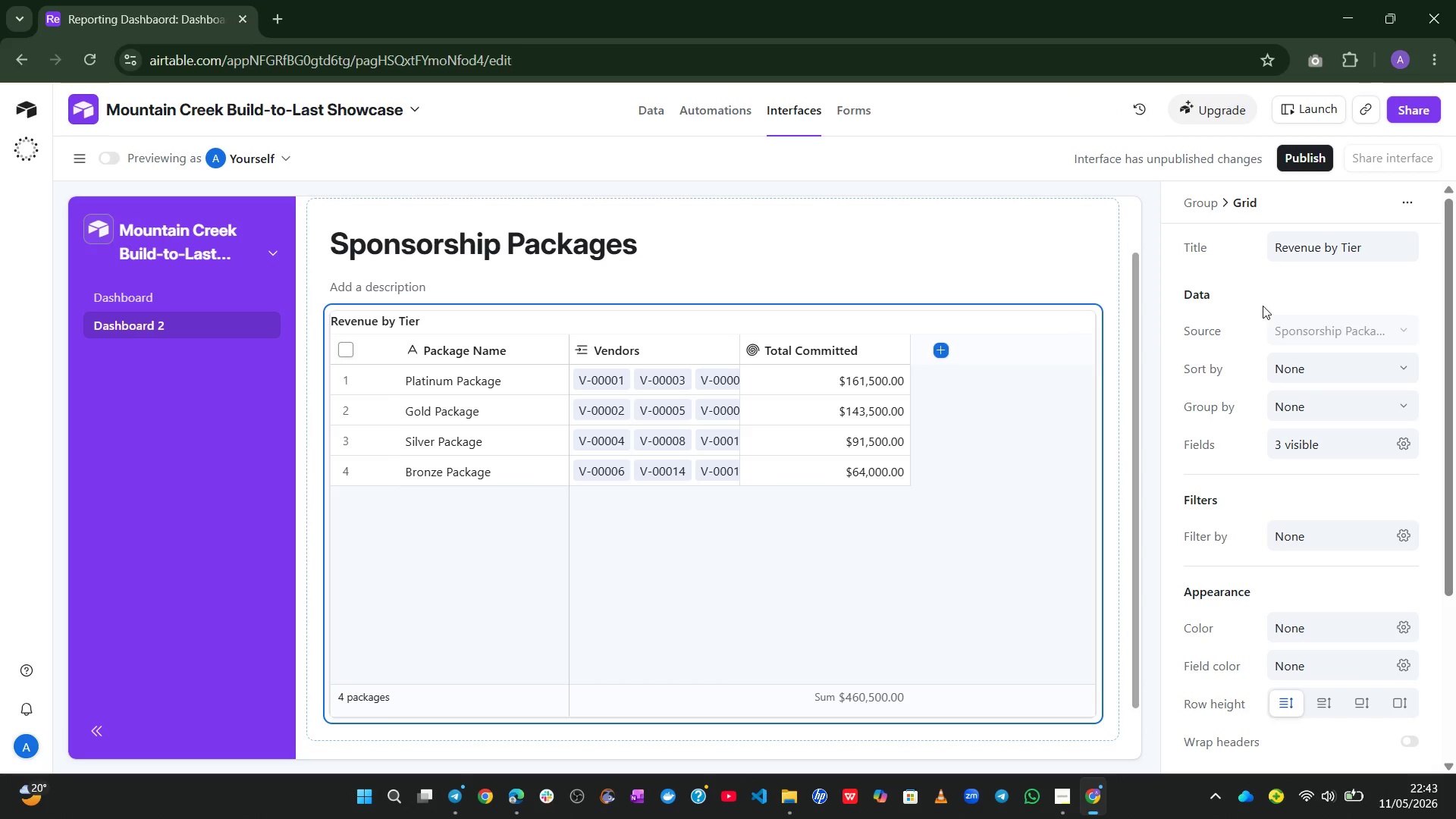 
wait(17.78)
 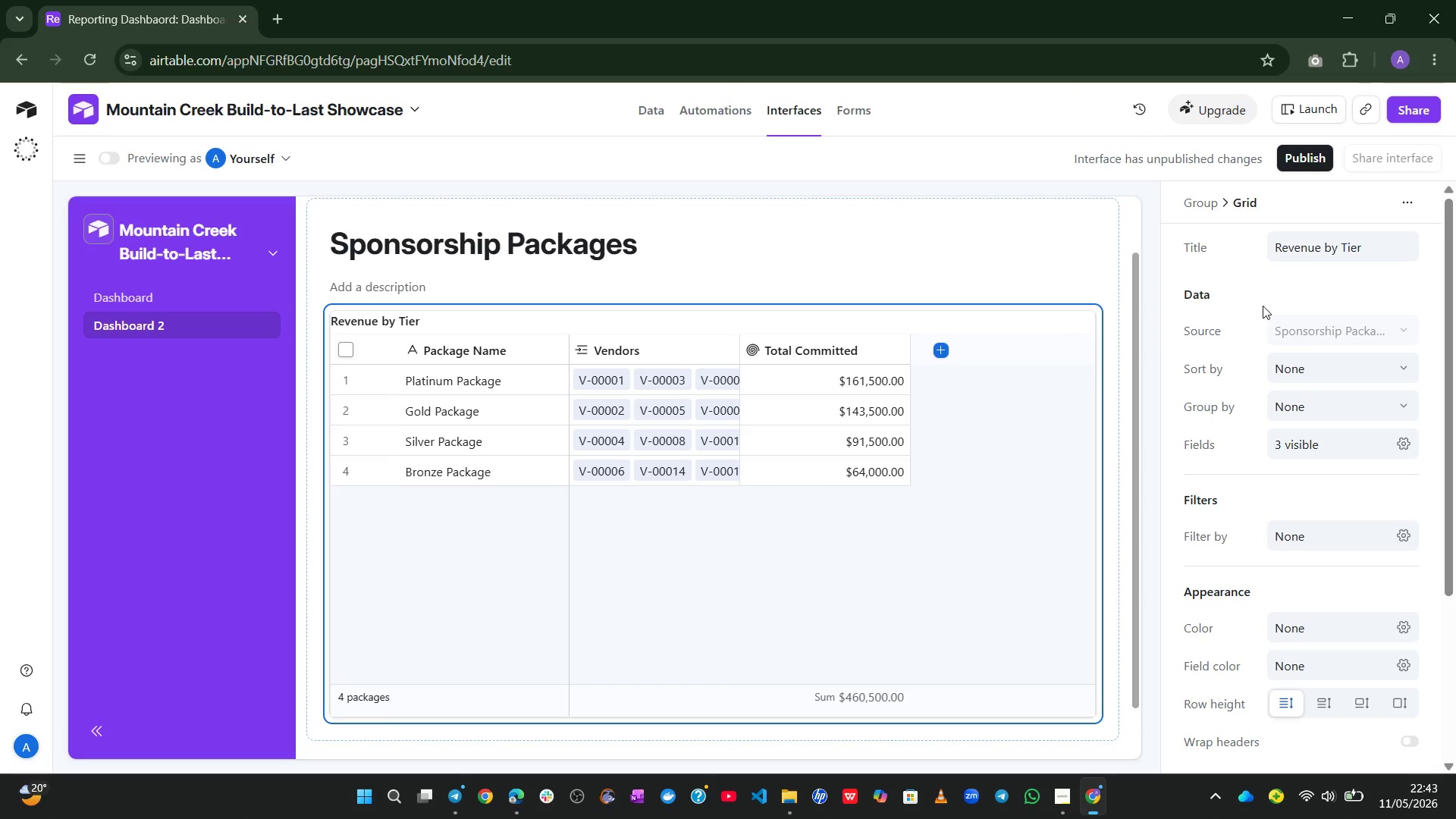 
left_click([647, 112])
 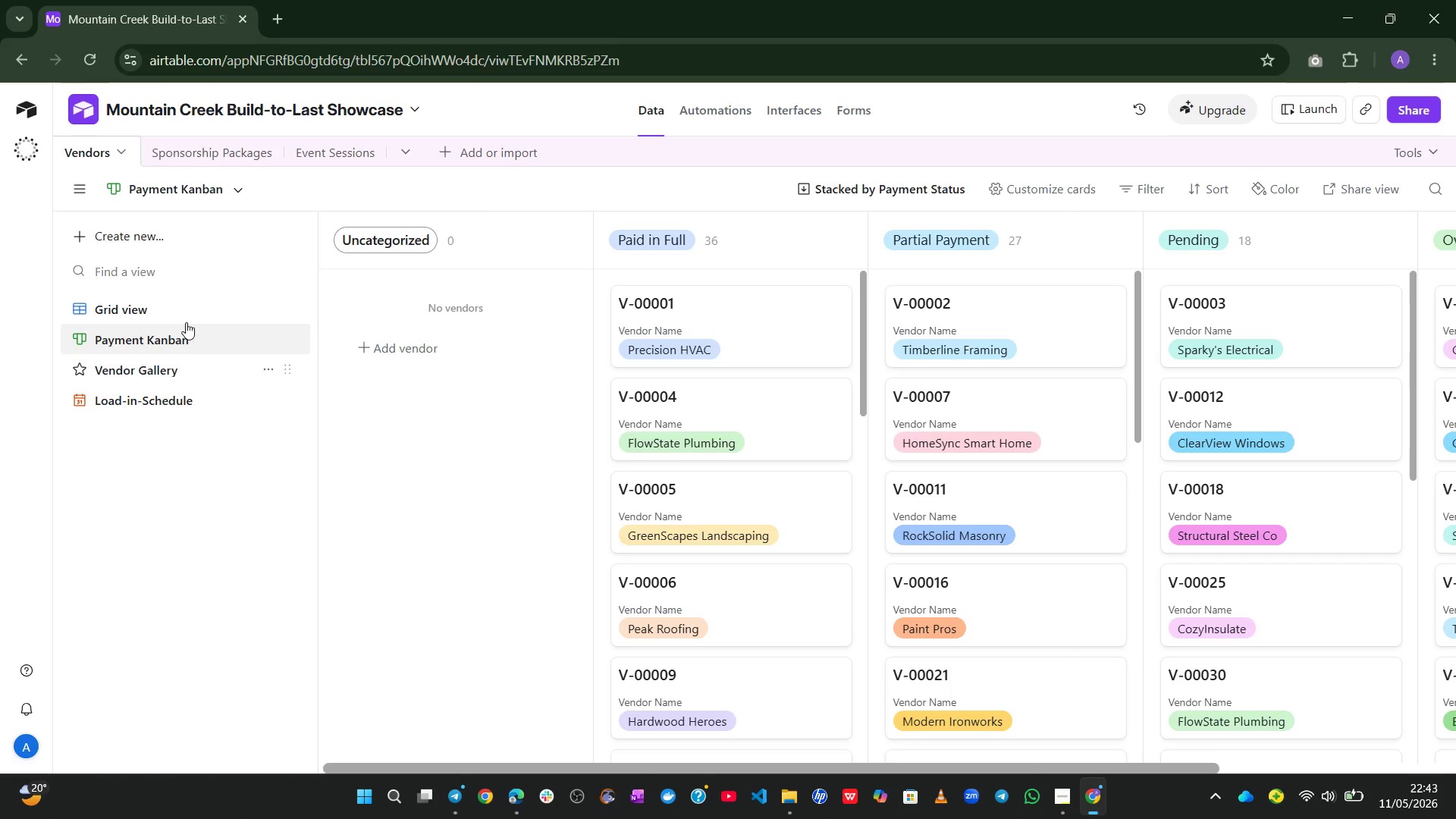 
left_click([184, 244])
 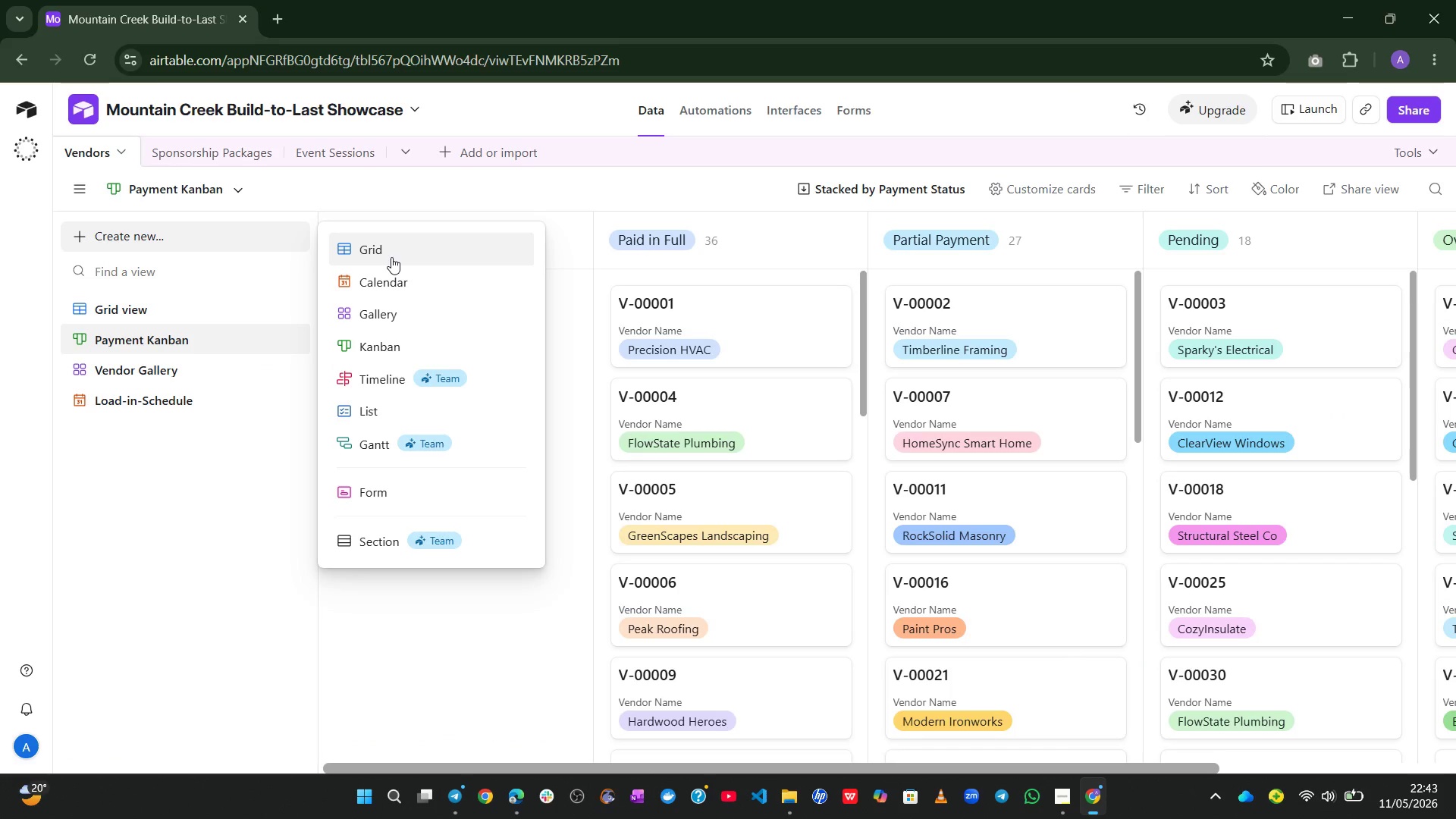 
left_click([391, 257])
 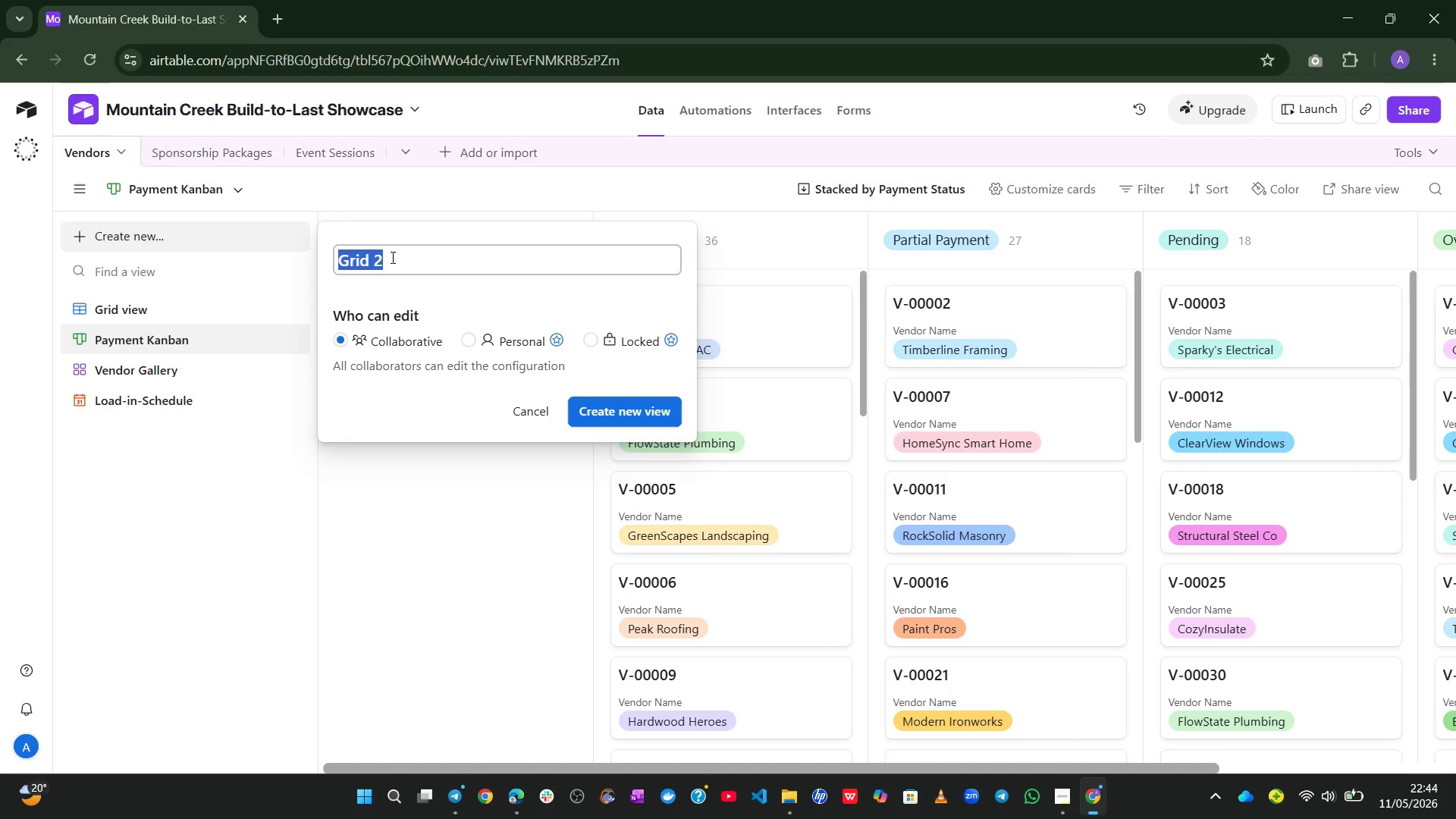 
wait(33.75)
 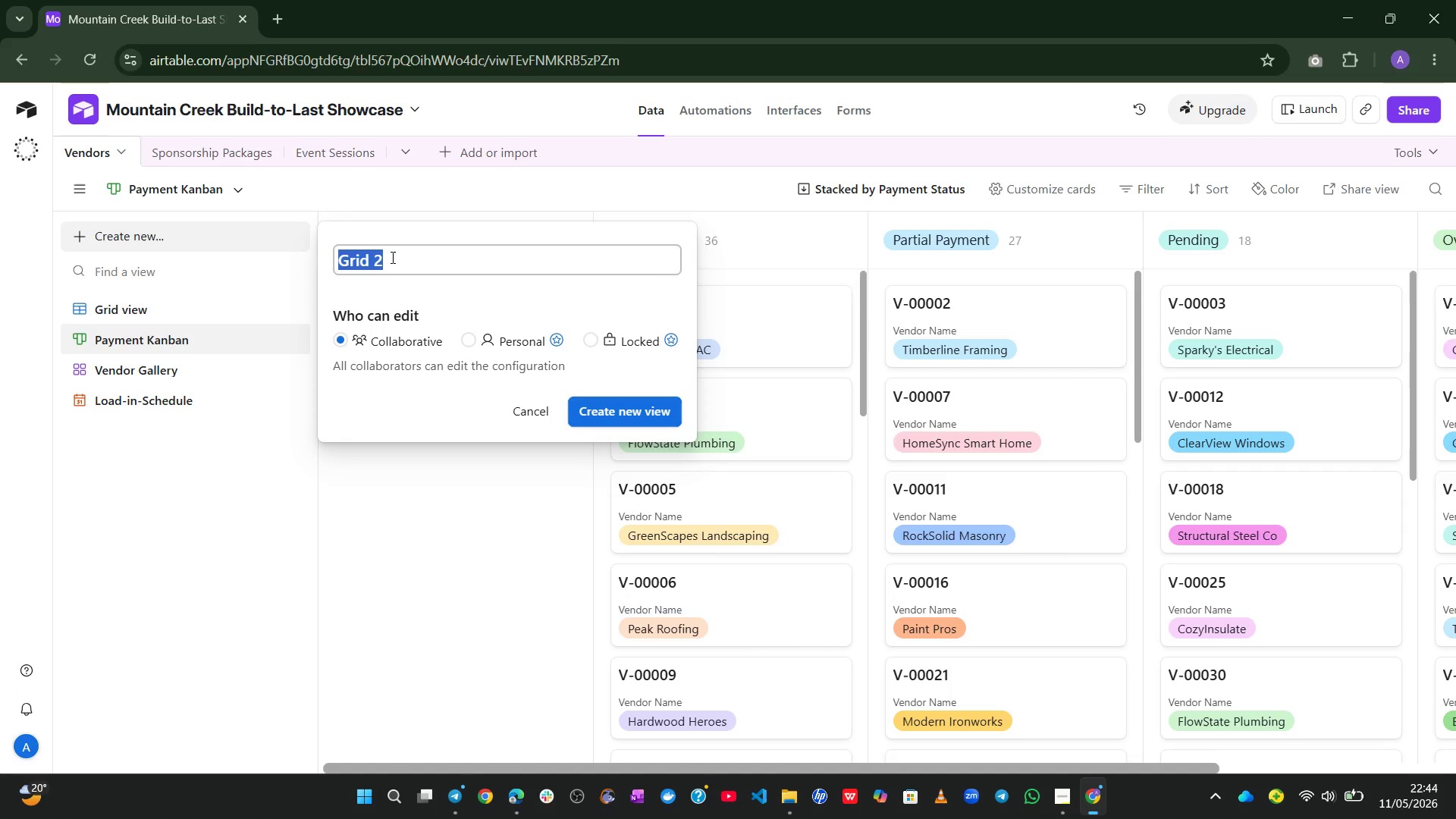 
type(Booth Logistics)
 